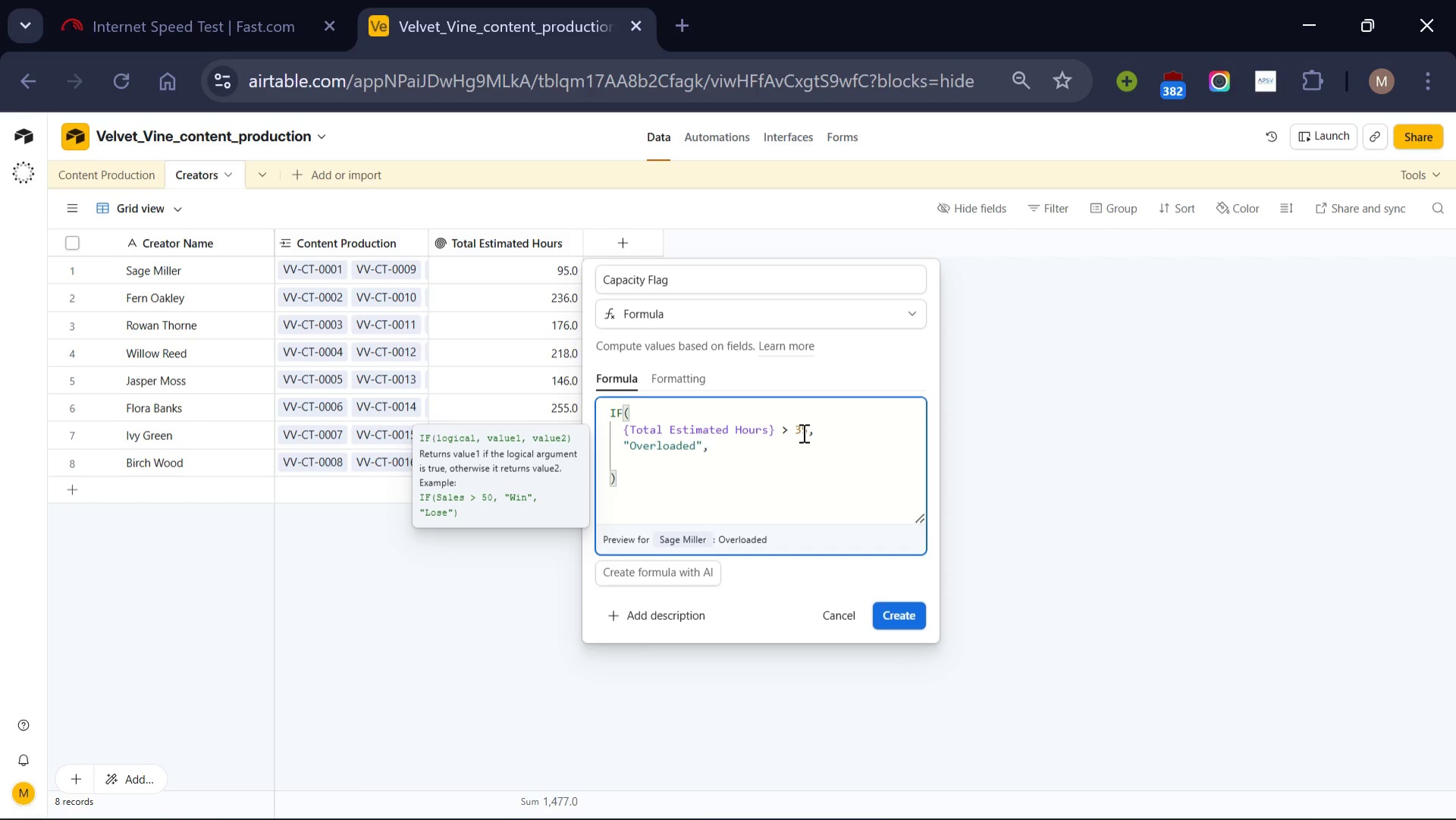 
type("with in )
key(Backspace)
type(capacity)
 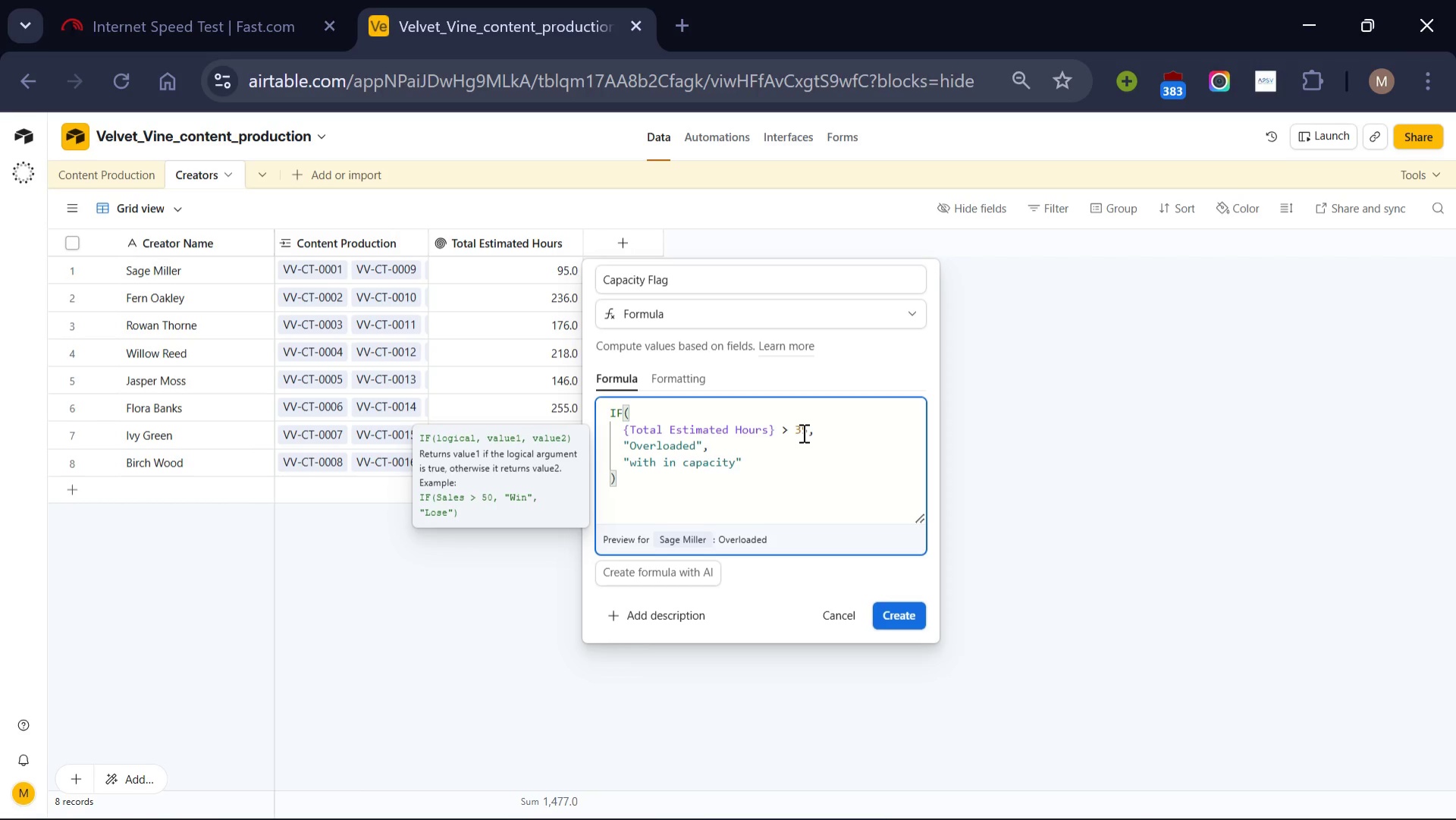 
left_click([682, 372])
 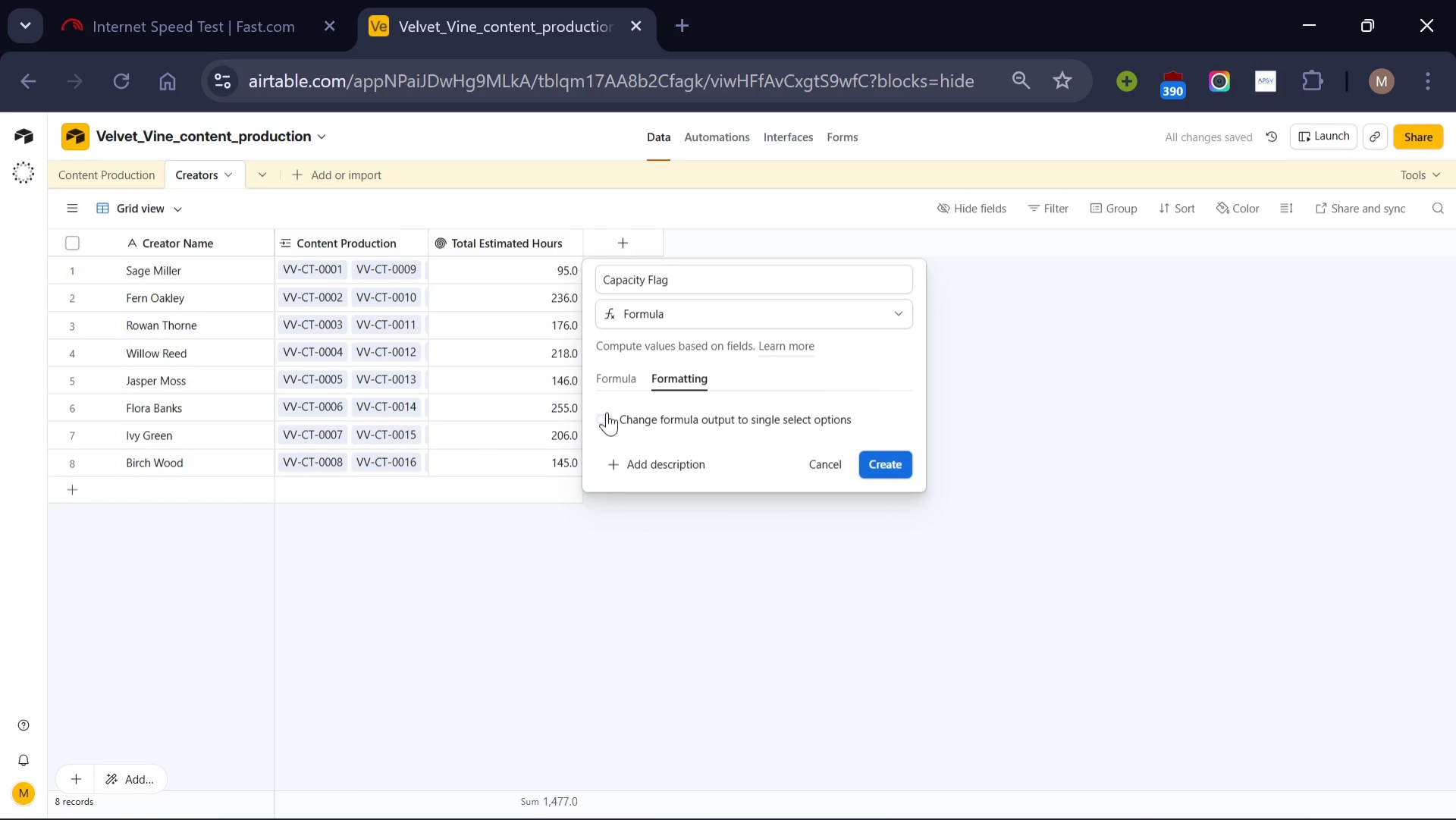 
left_click([607, 412])
 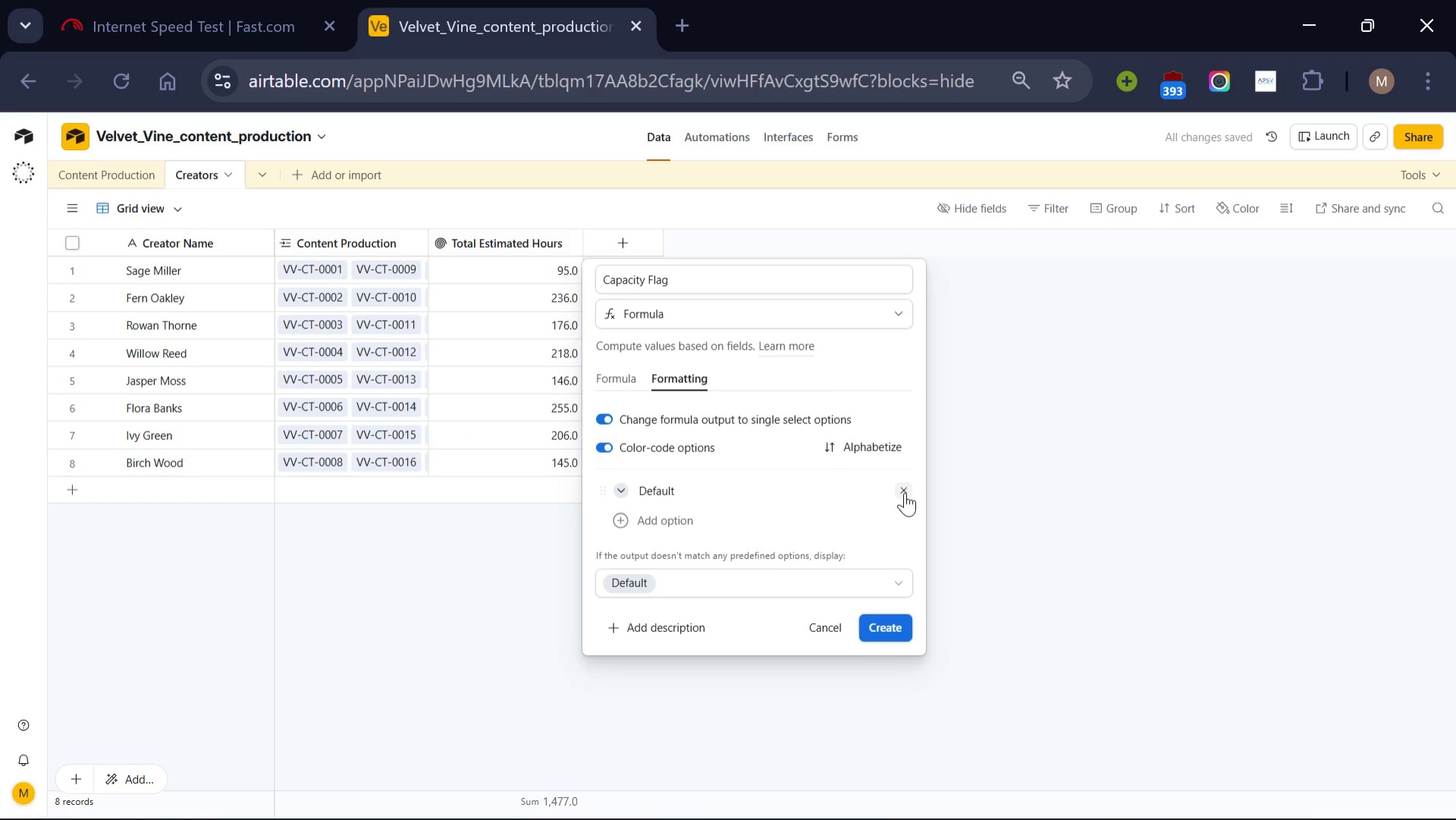 
left_click([905, 492])
 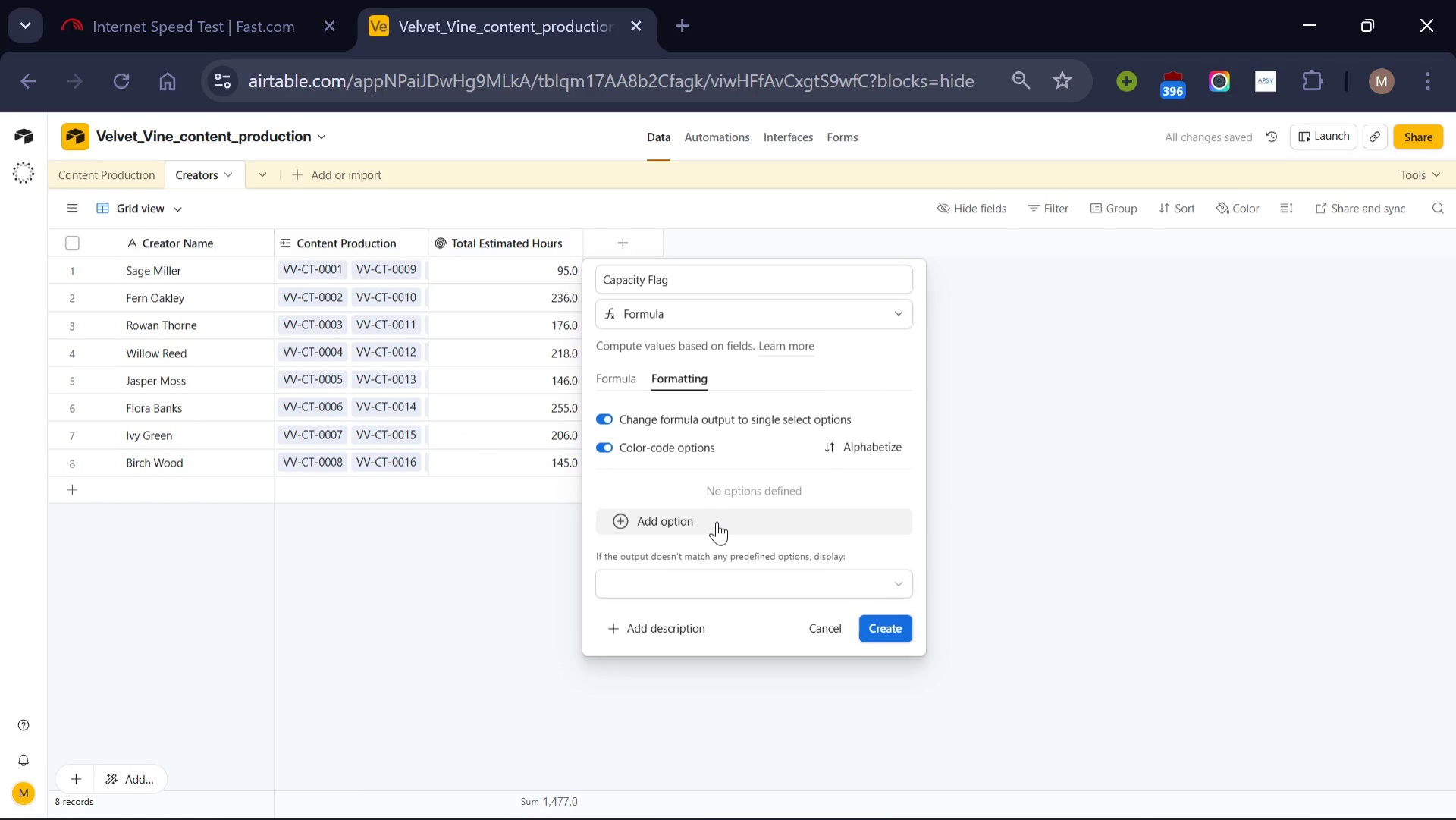 
left_click([717, 521])
 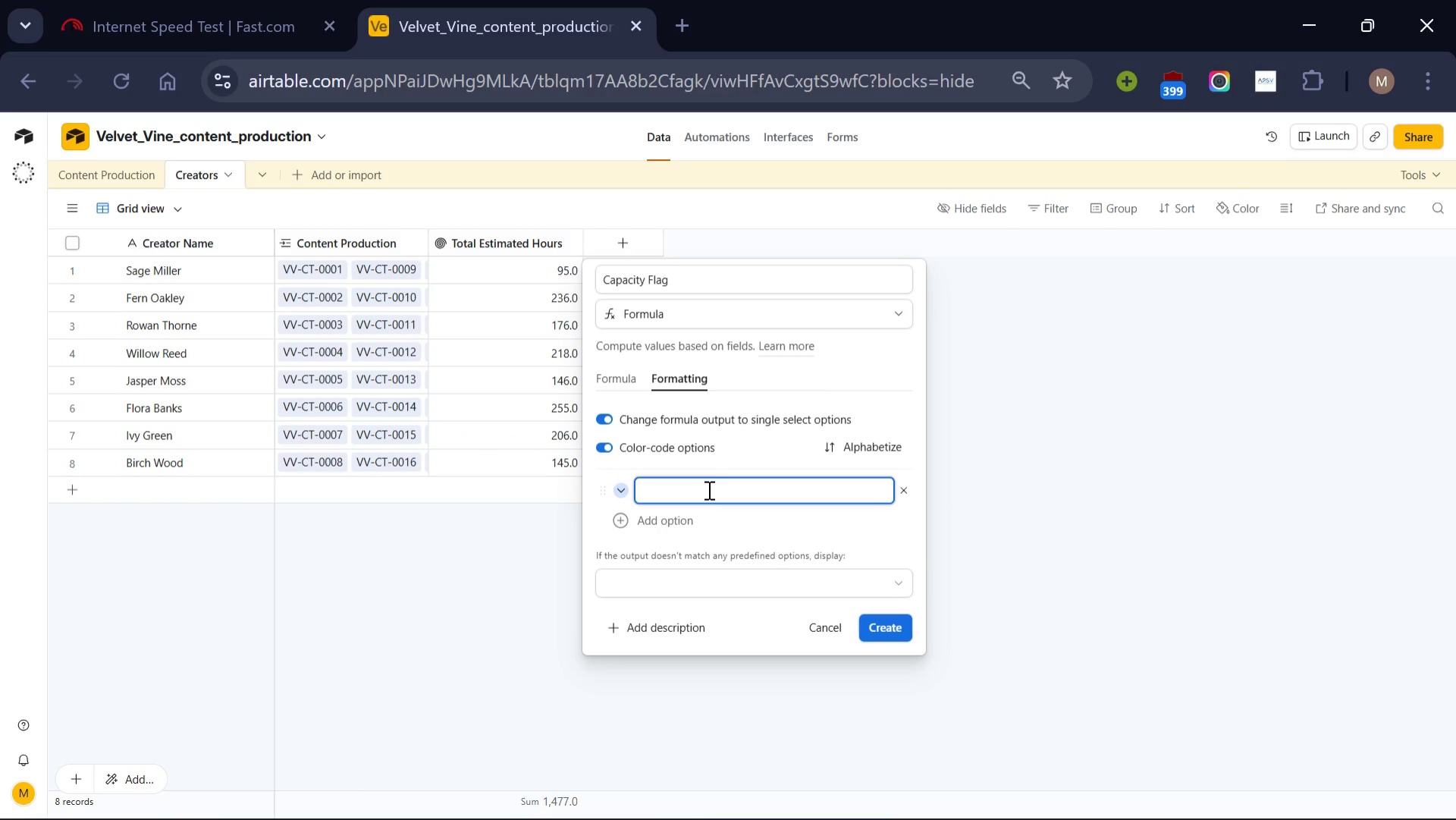 
left_click([708, 489])
 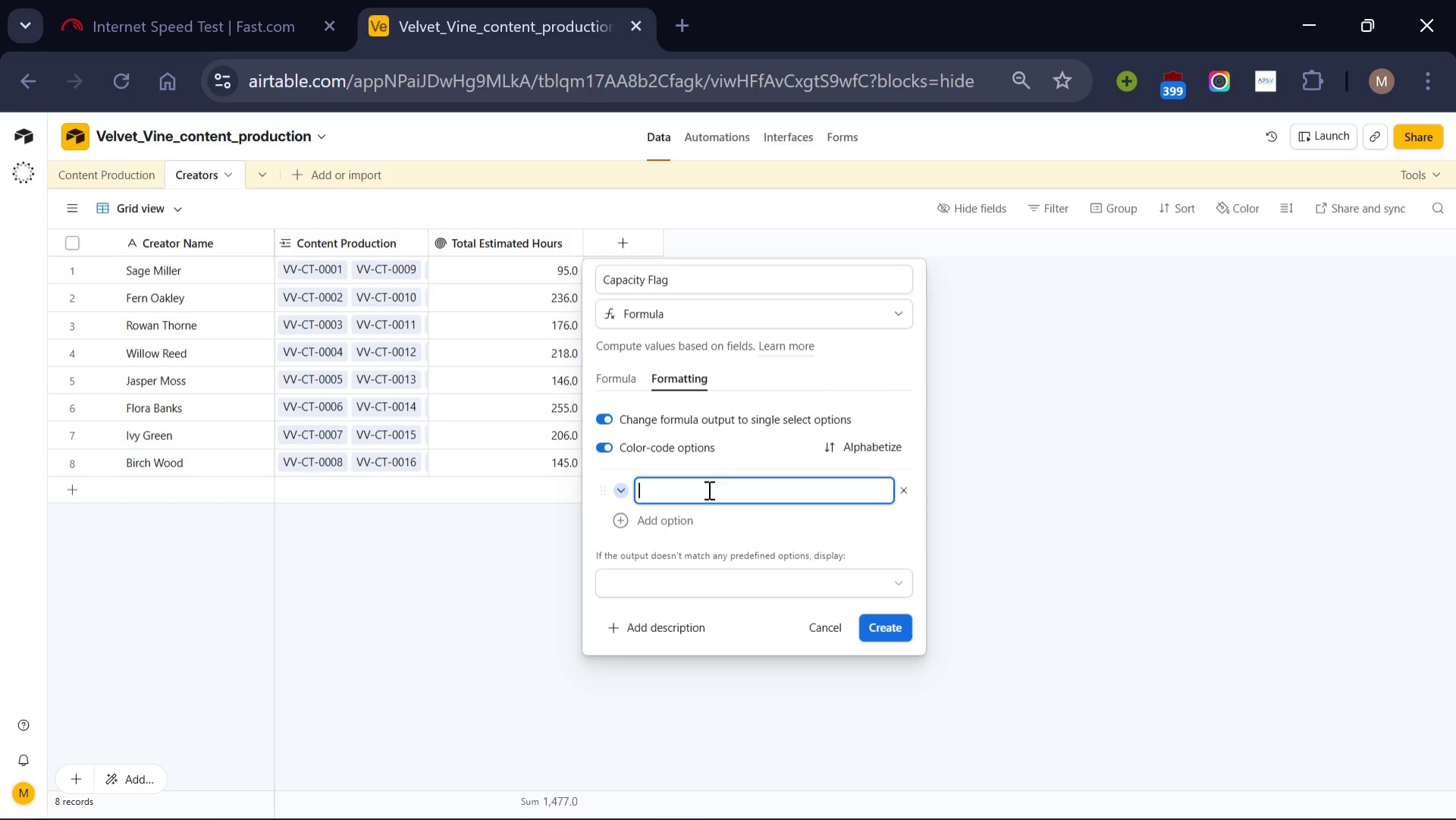 
type(Overloaded)
 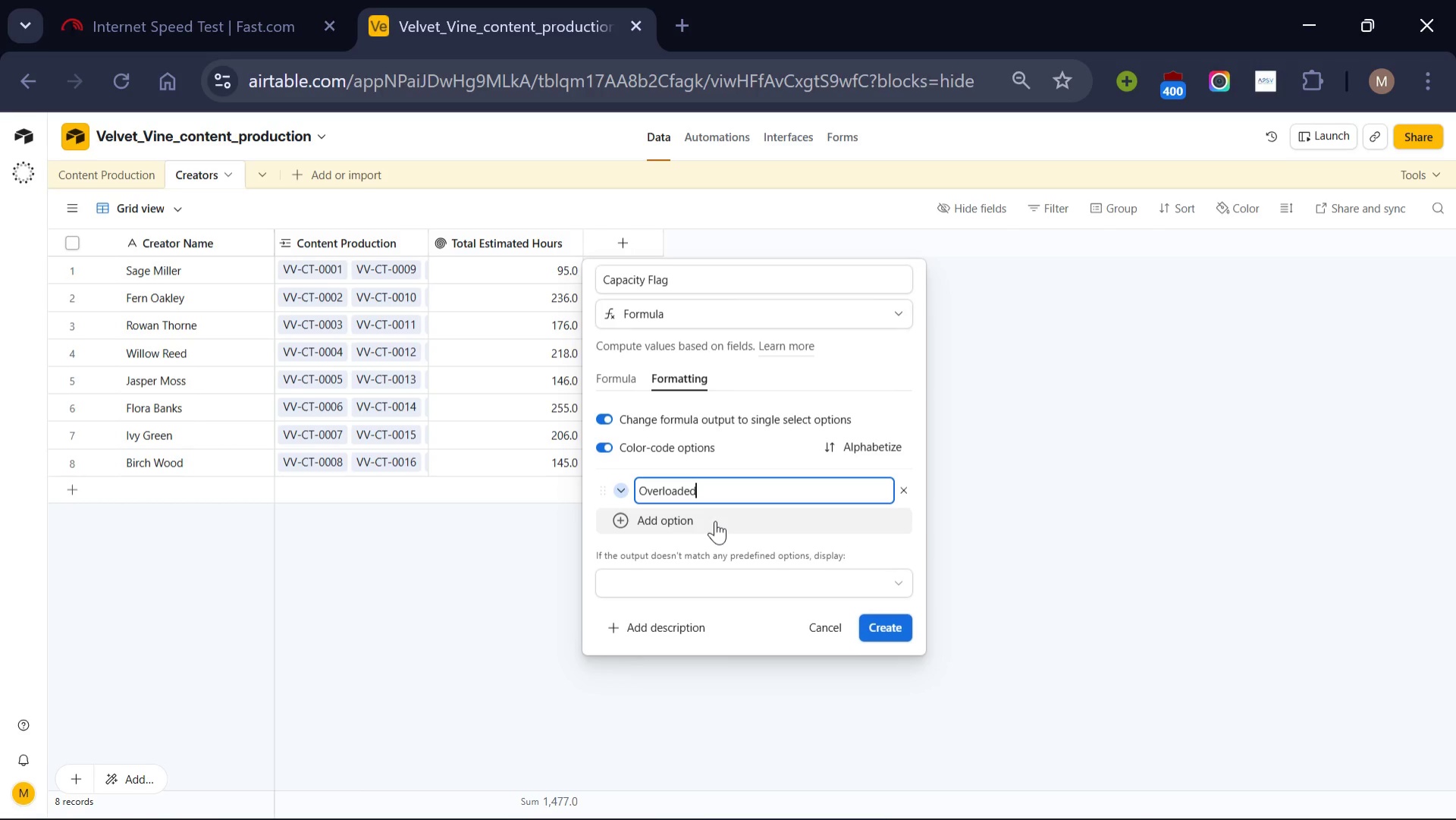 
left_click([715, 520])
 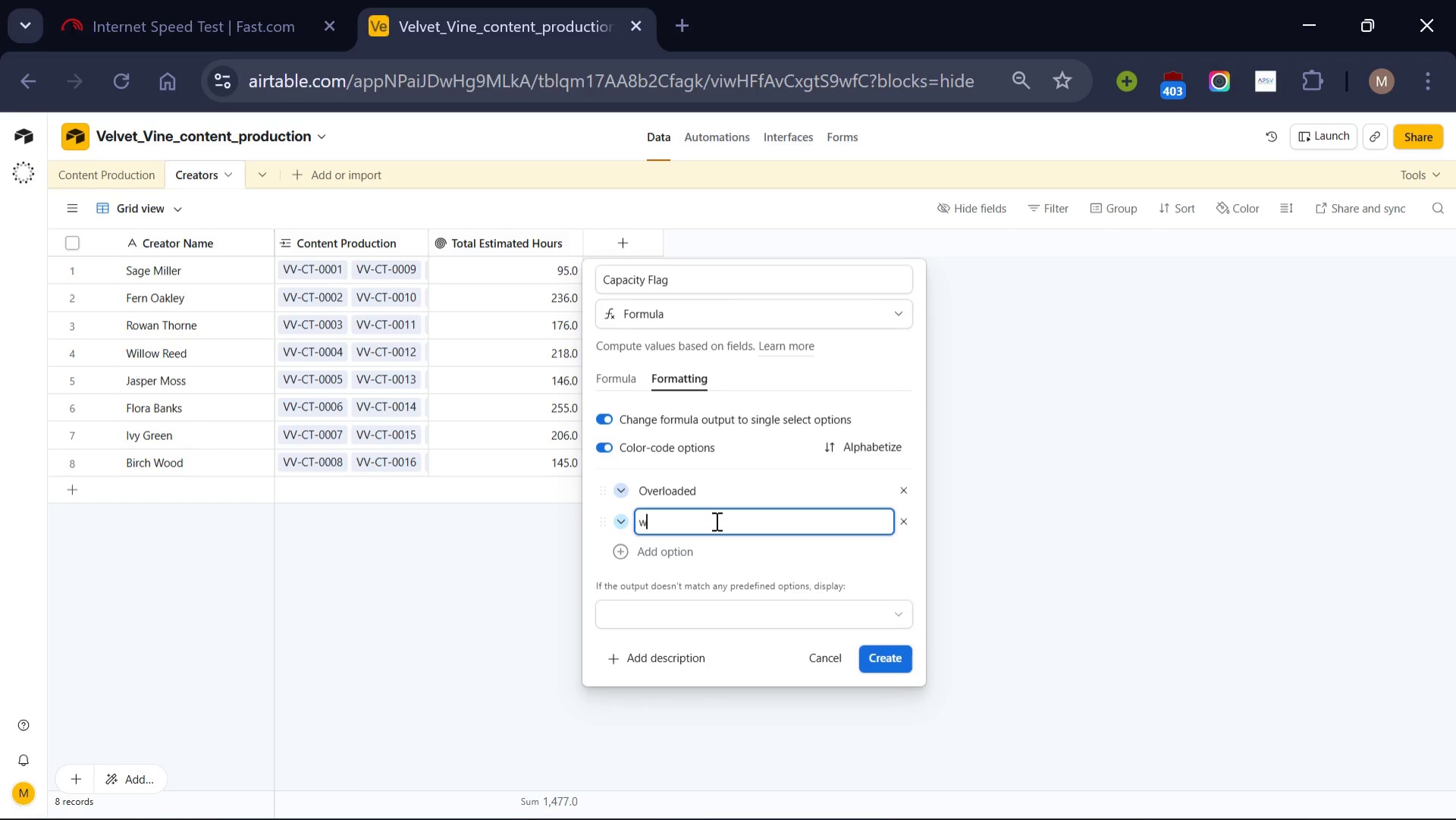 
type(wih)
key(Backspace)
type(th in capacity)
 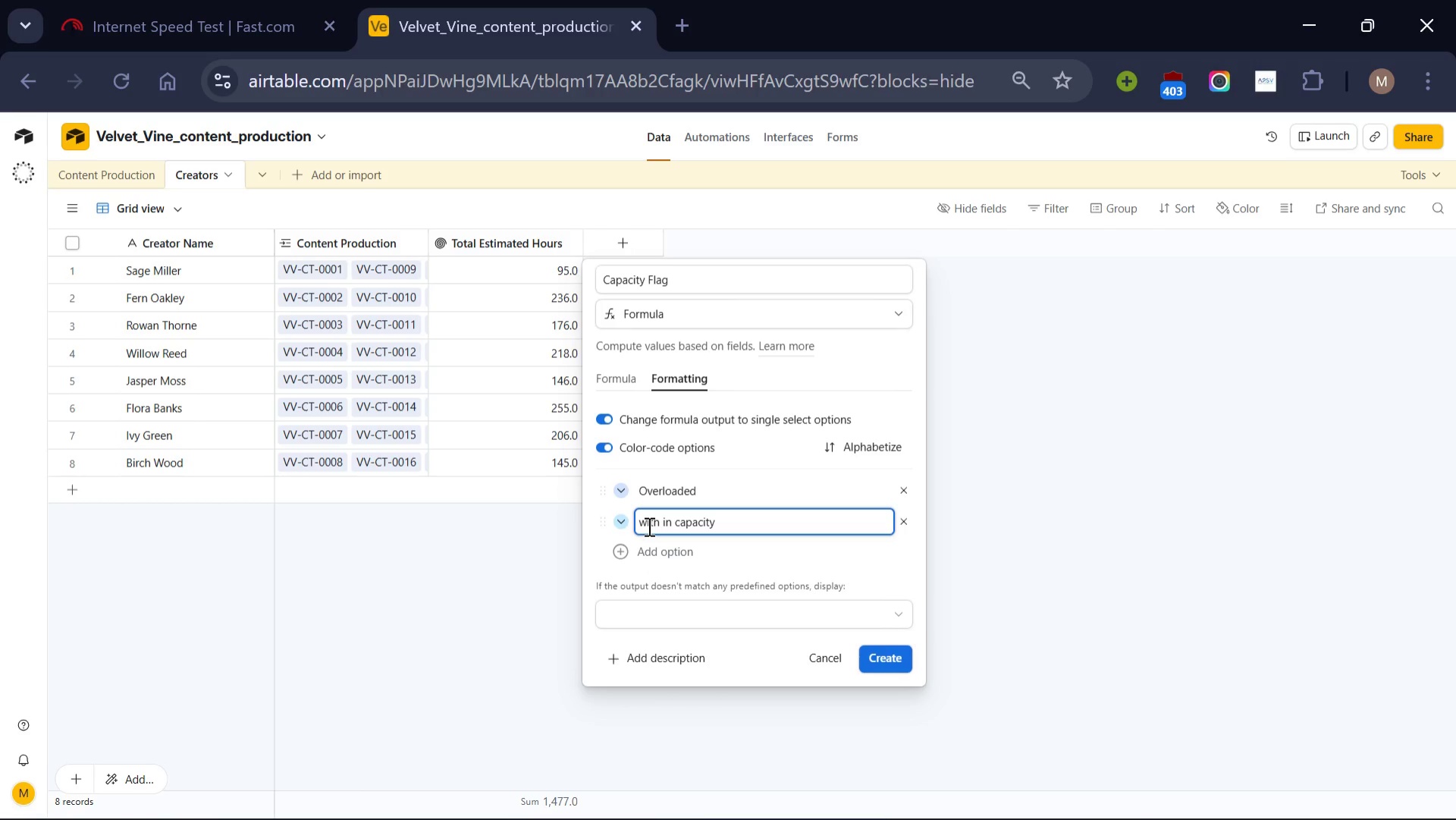 
left_click([648, 526])
 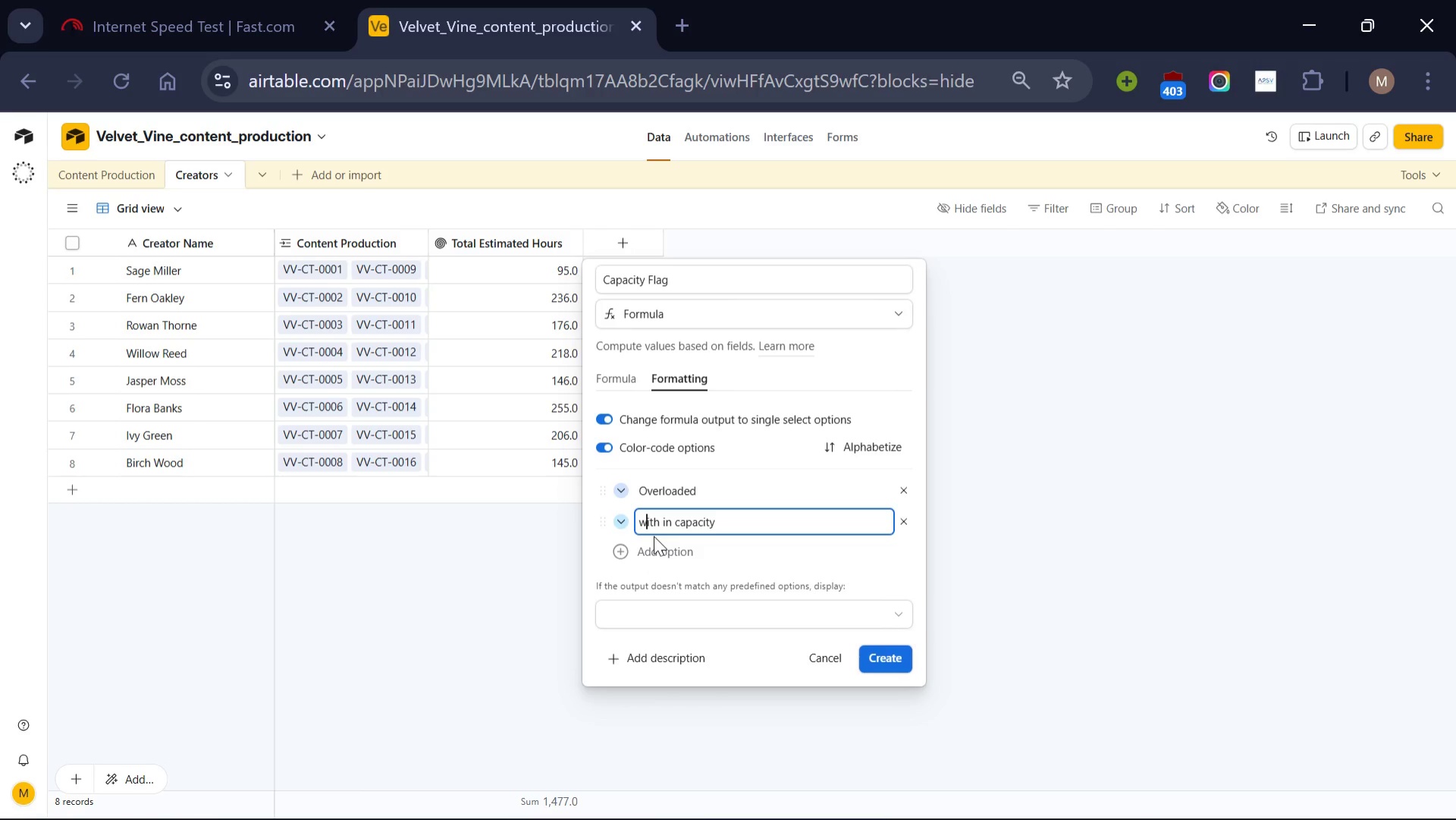 
key(Backspace)
 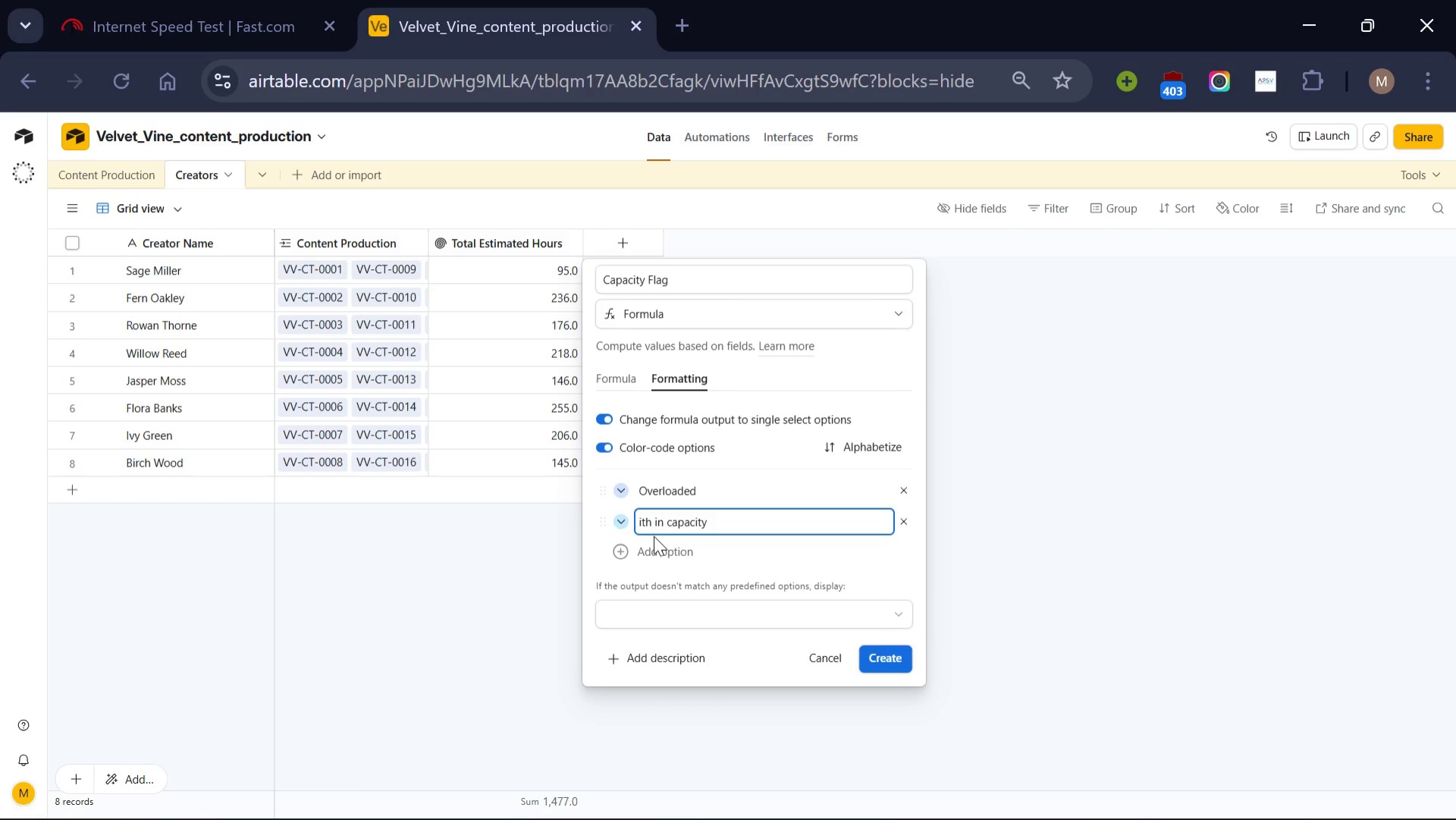 
key(Shift+W)
 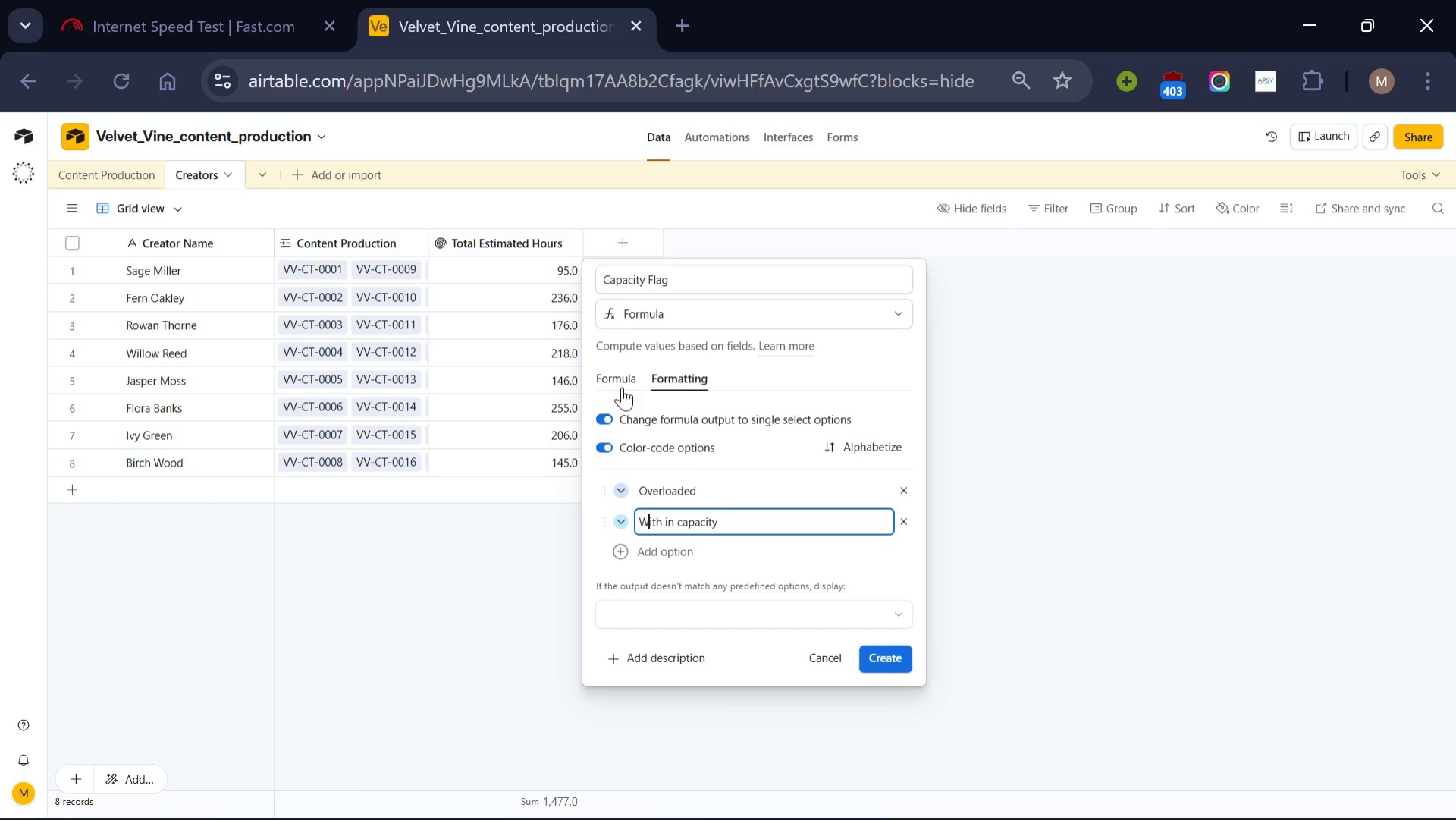 
left_click([617, 379])
 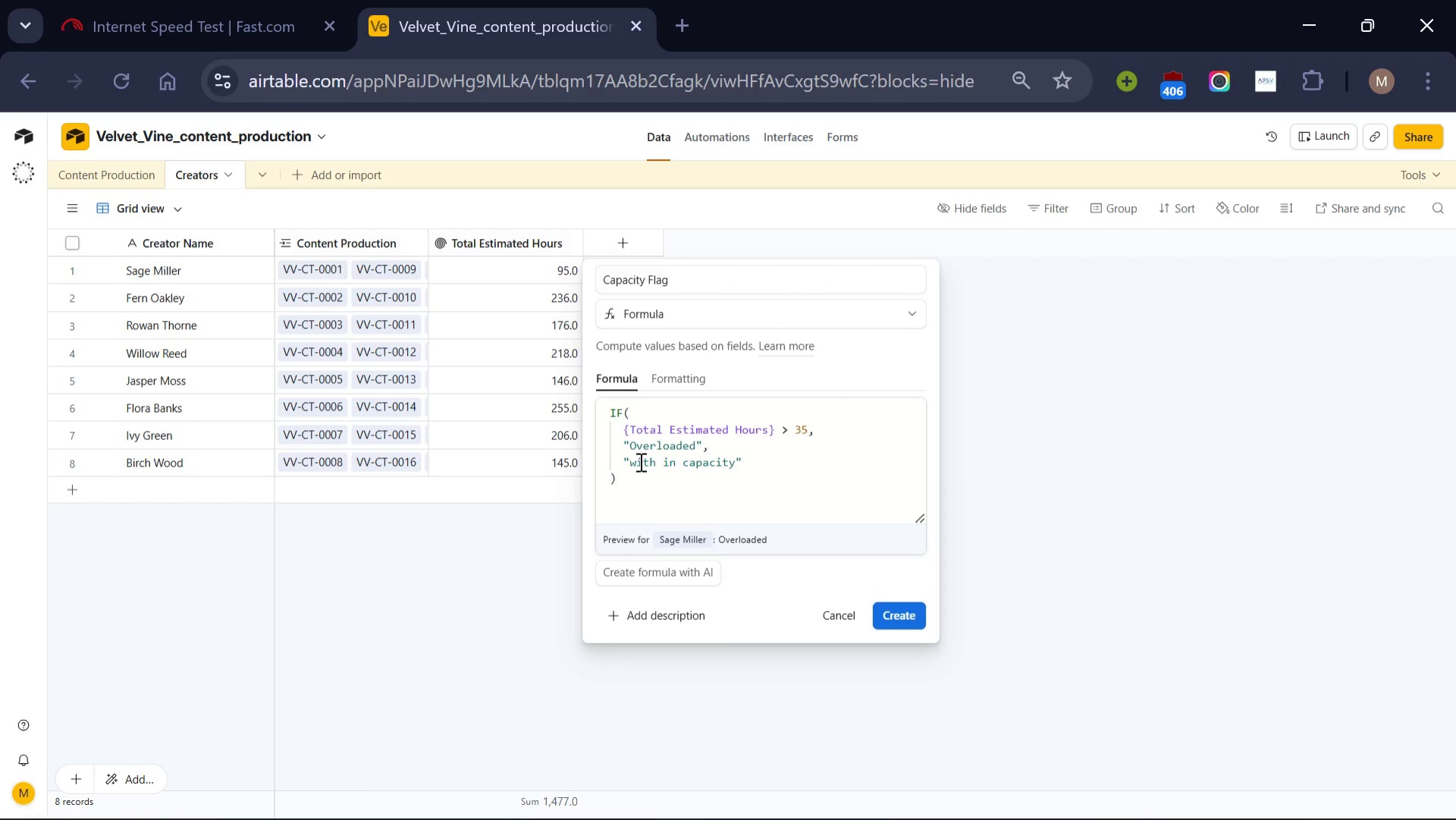 
left_click([636, 461])
 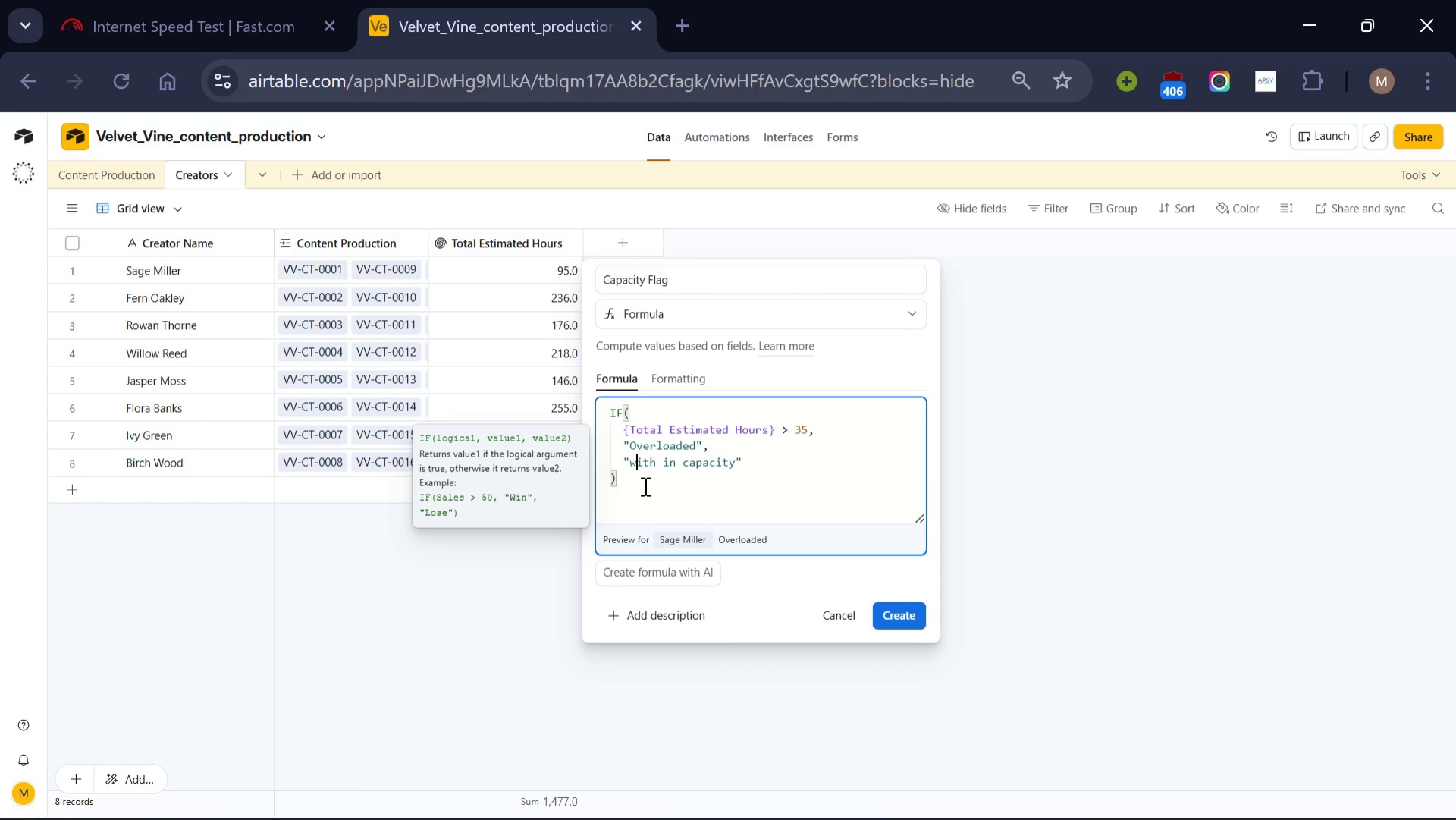 
key(Backspace)
 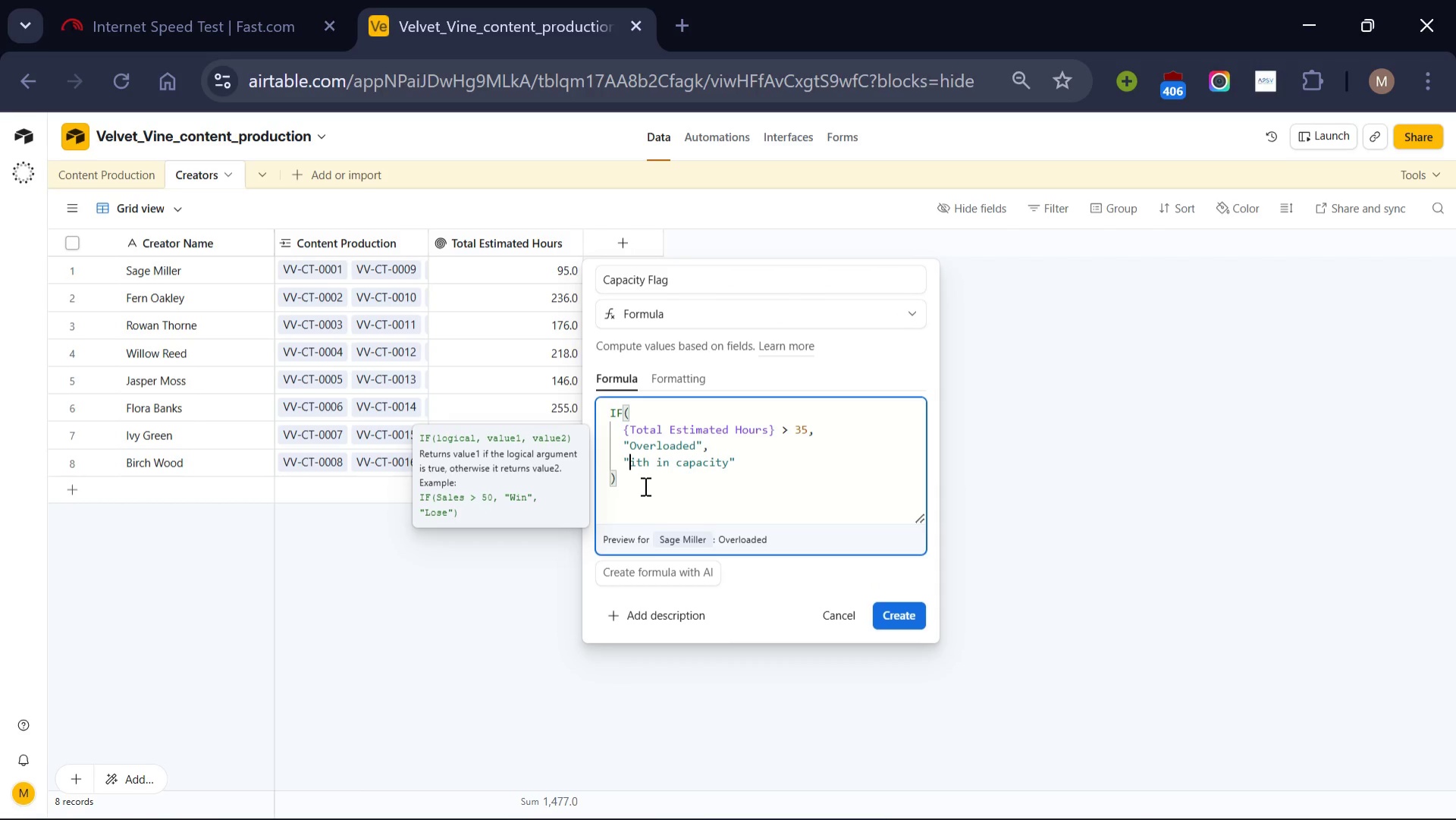 
key(Shift+W)
 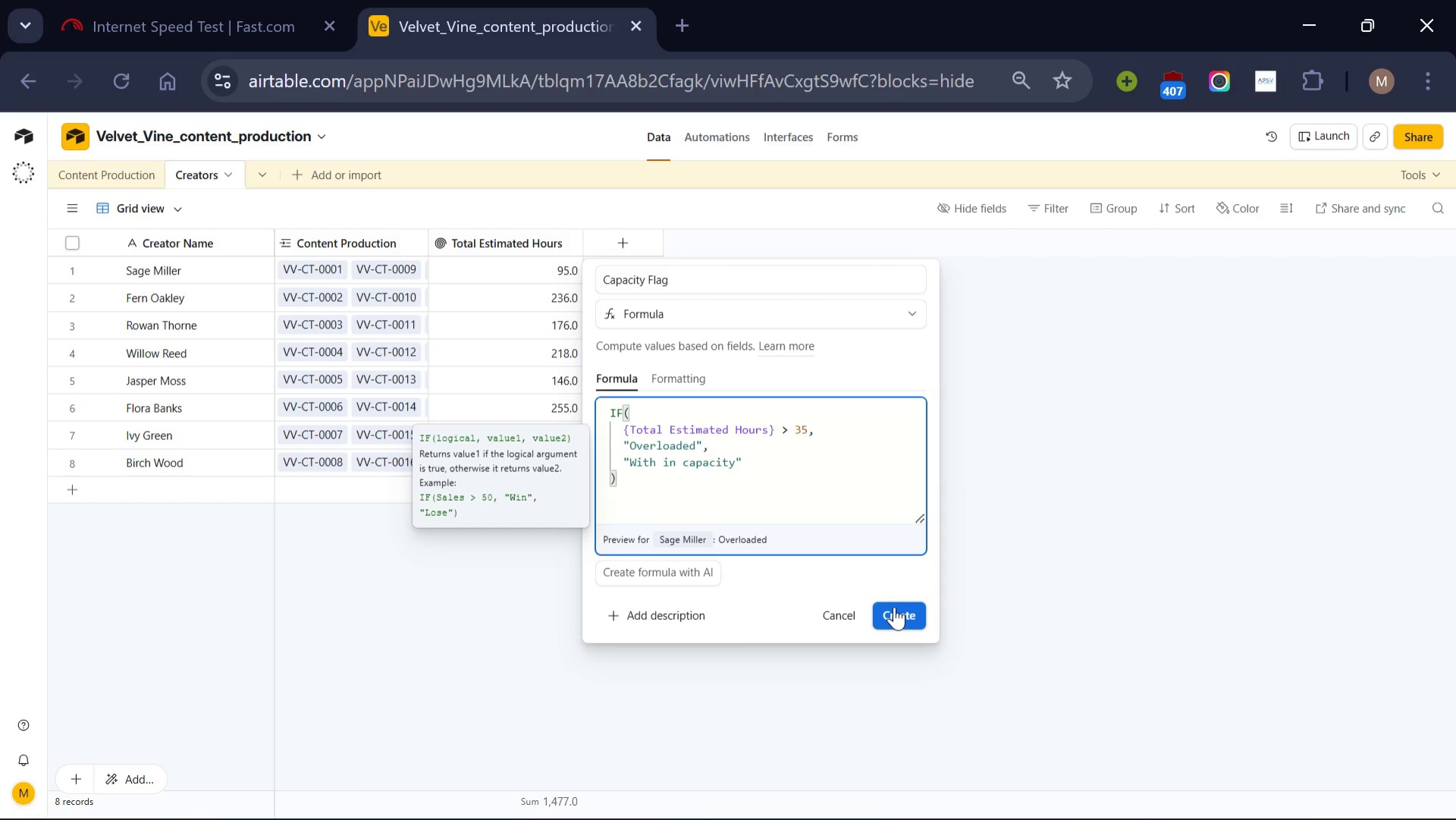 
left_click([894, 606])
 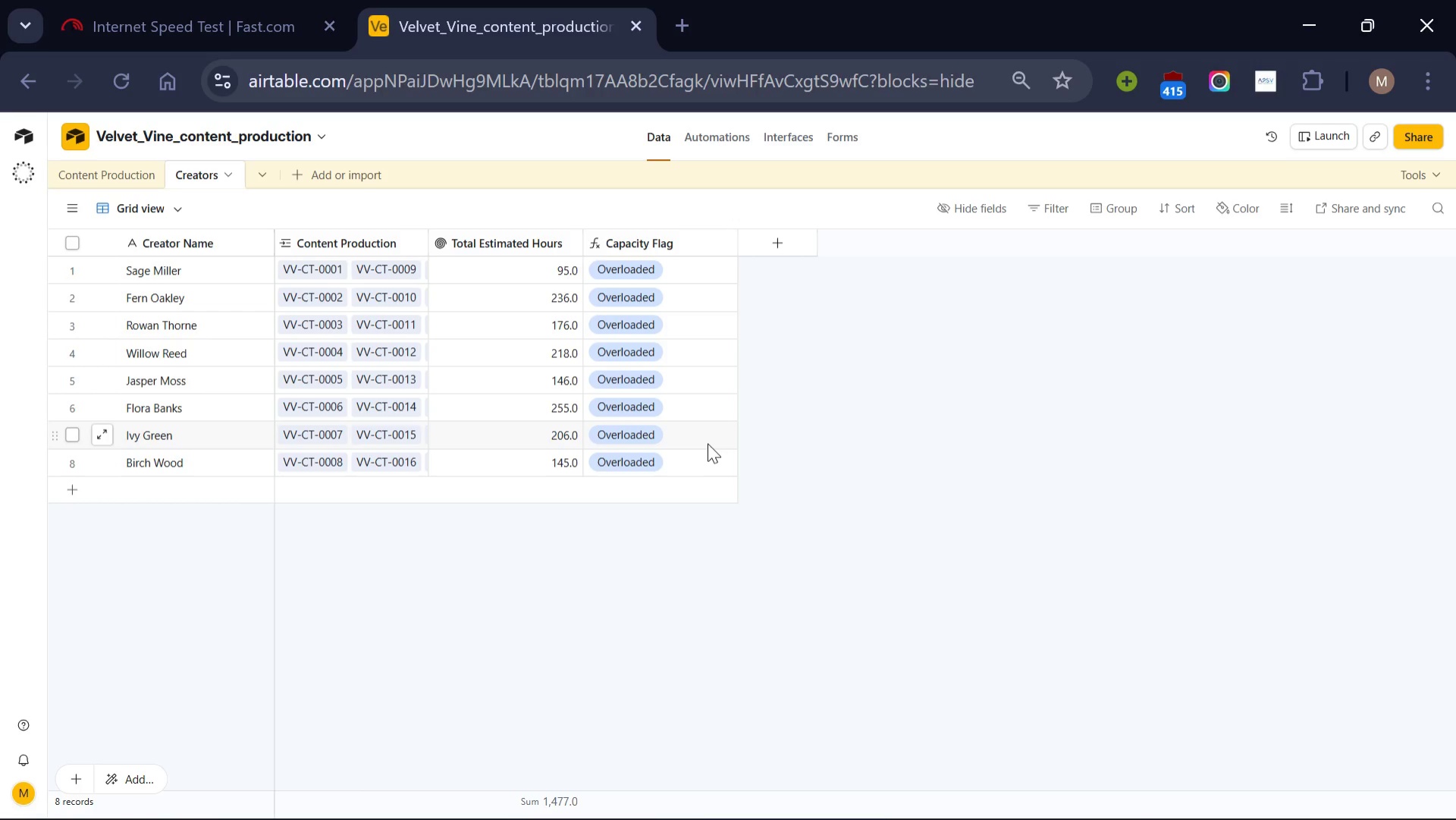 
wait(17.61)
 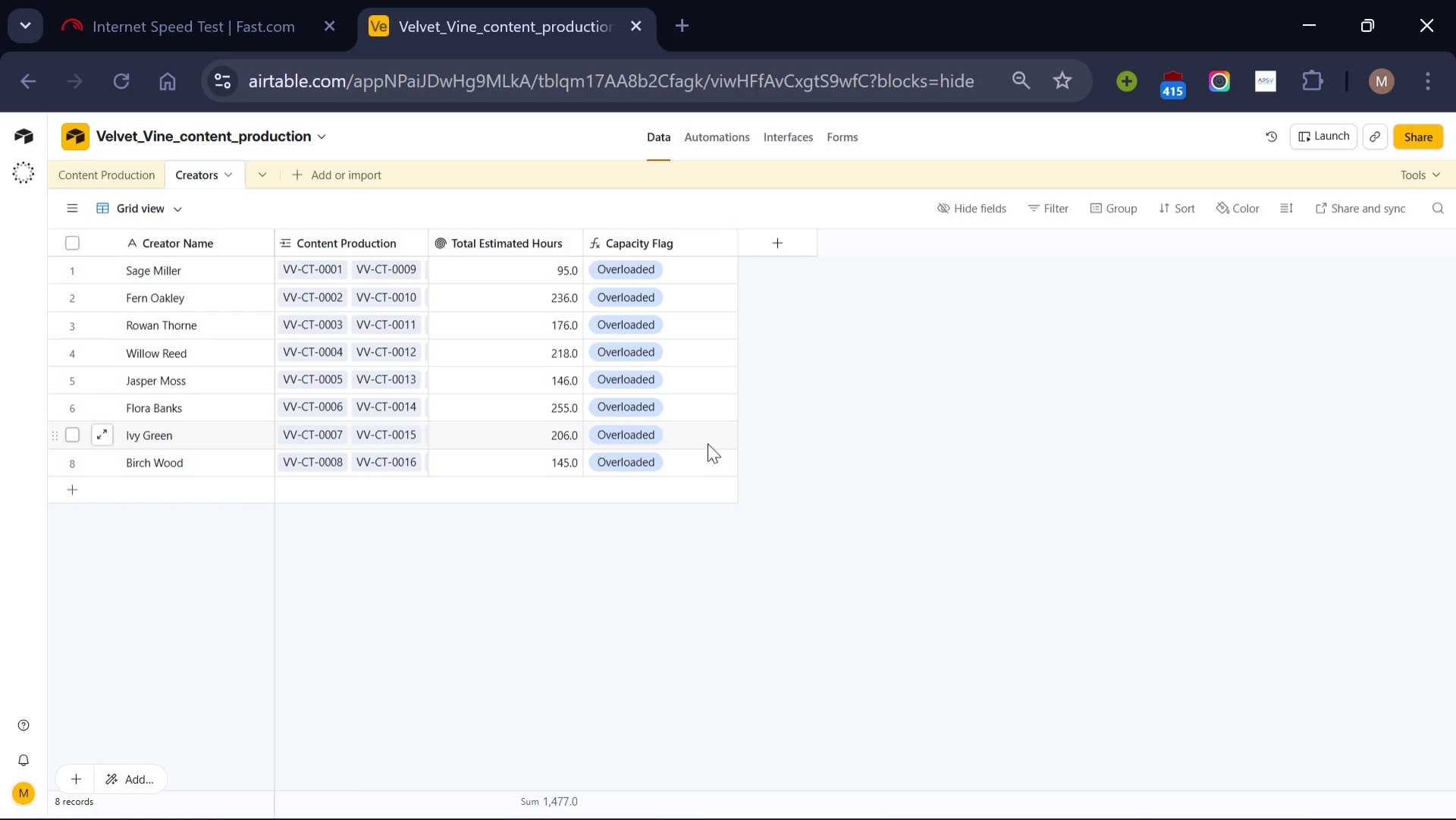 
left_click([130, 180])
 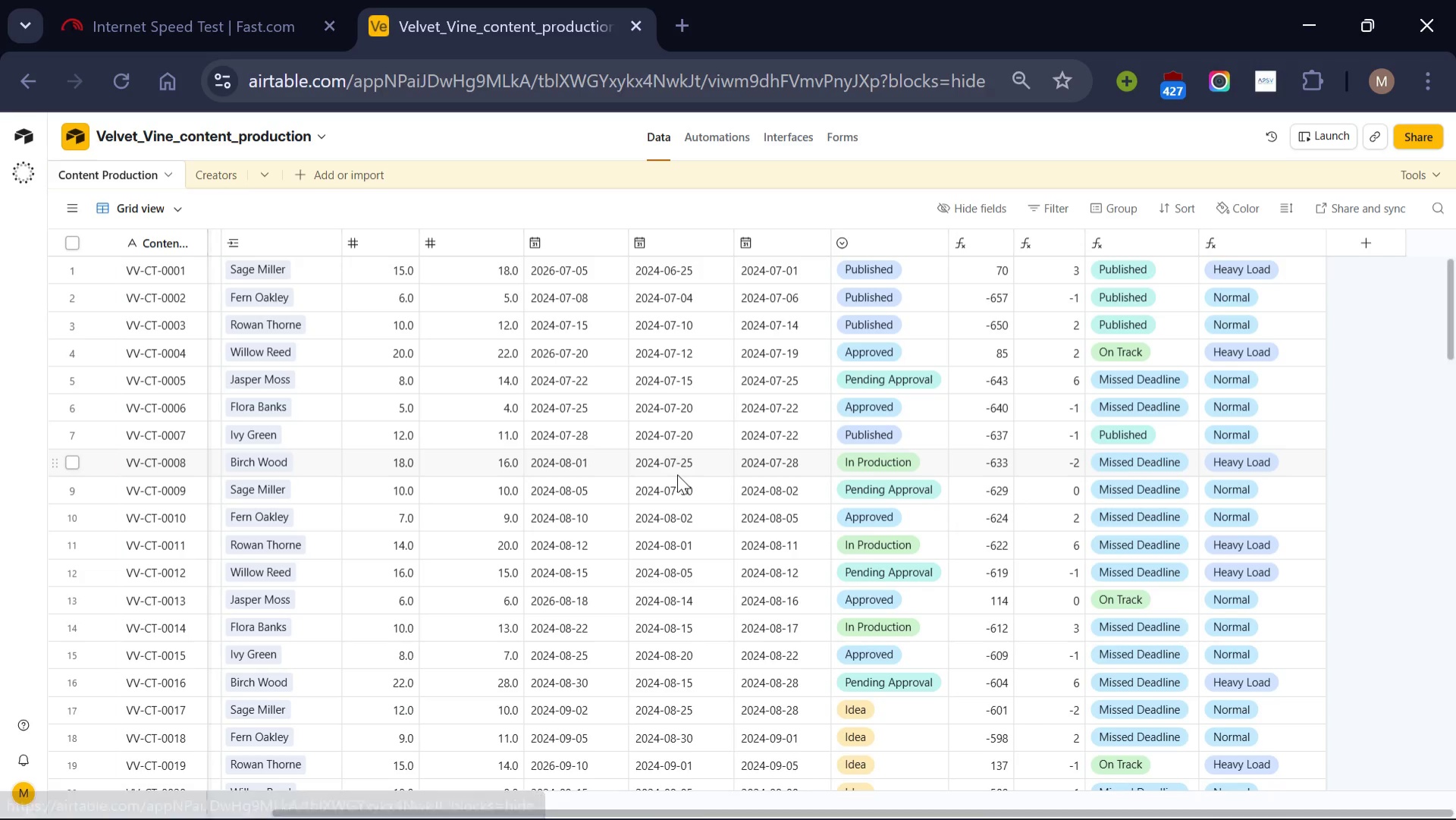 
scroll: coordinate [677, 474], scroll_direction: down, amount: 3.0
 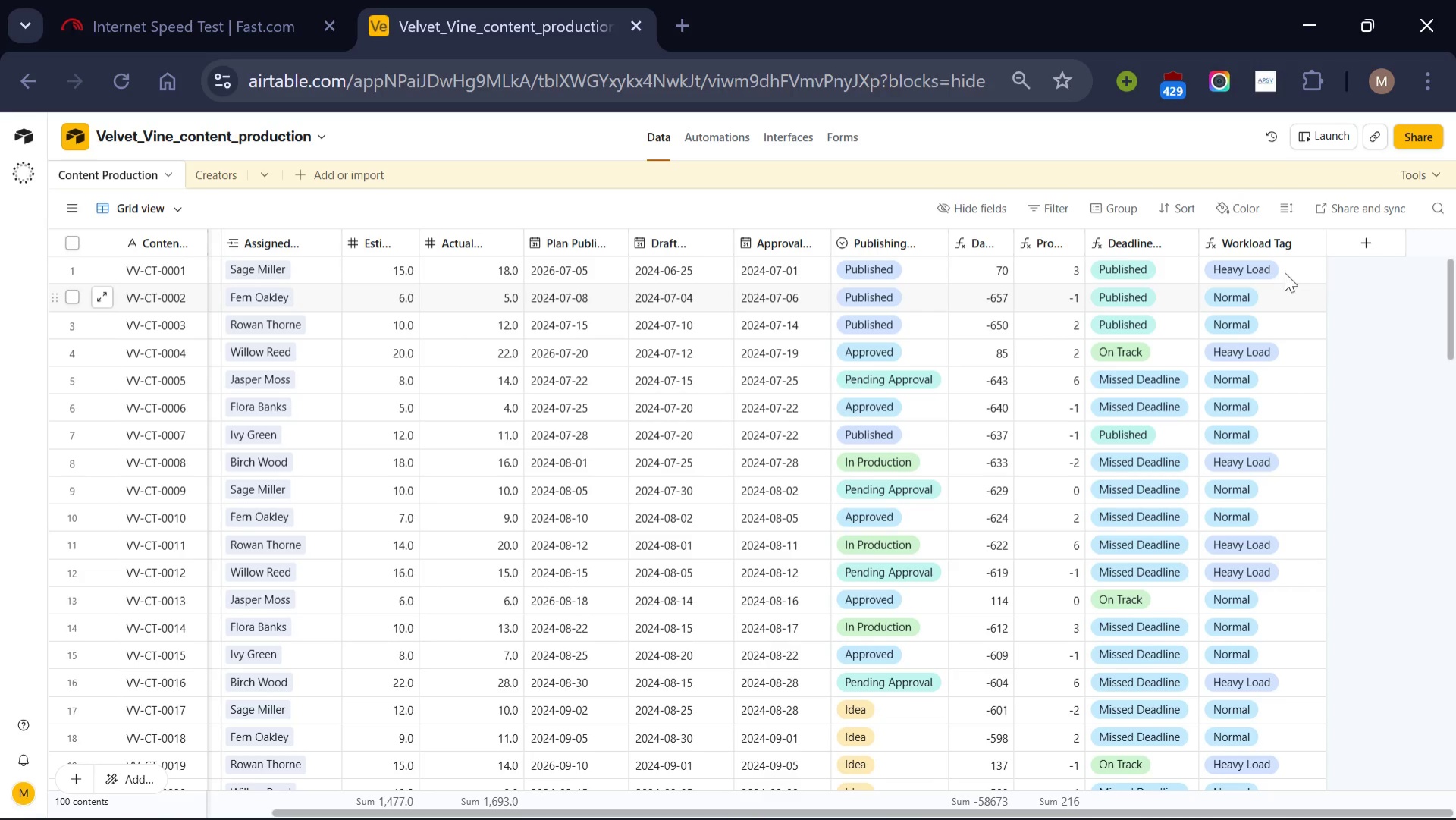 
left_click([1375, 250])
 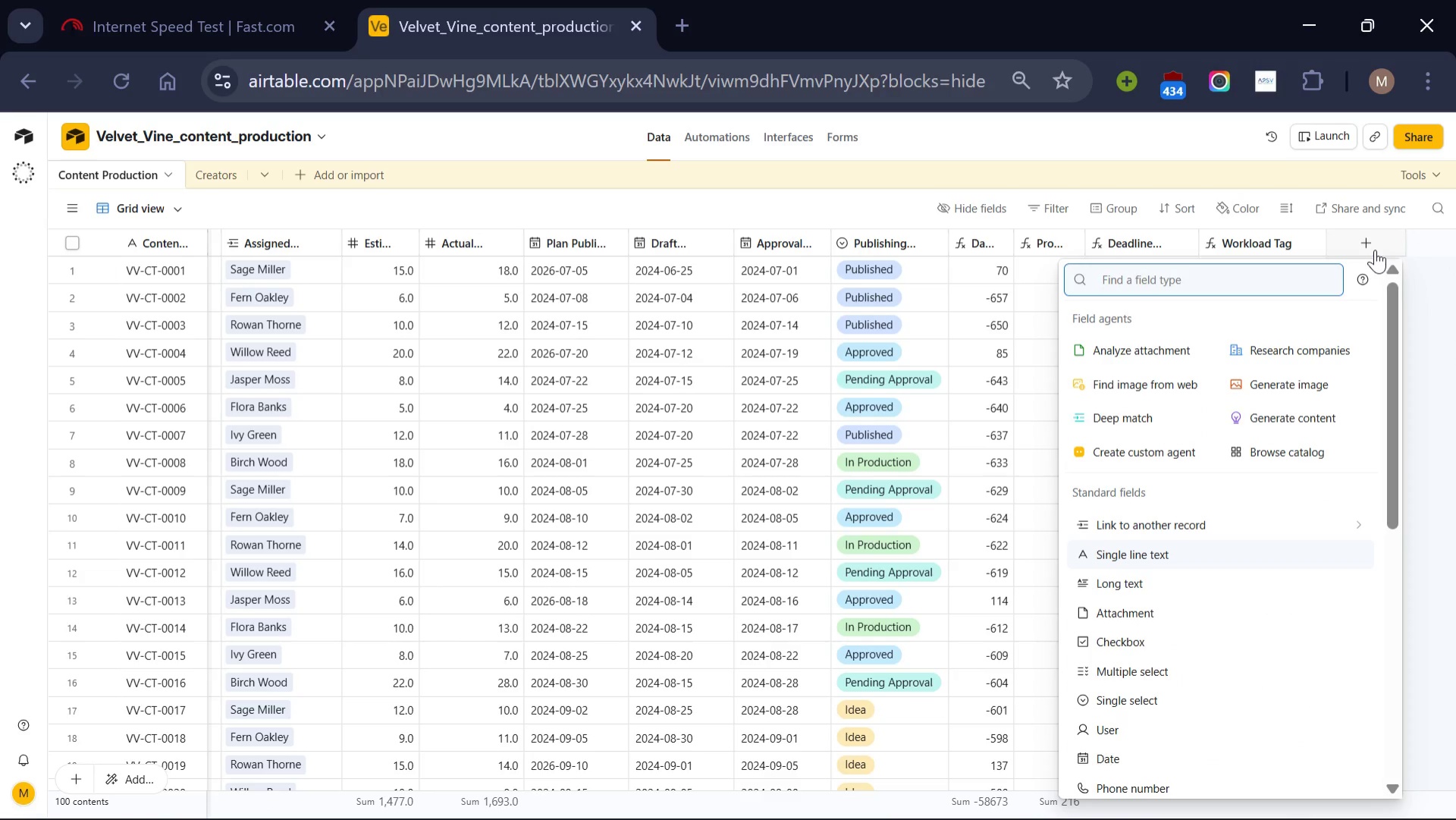 
wait(10.33)
 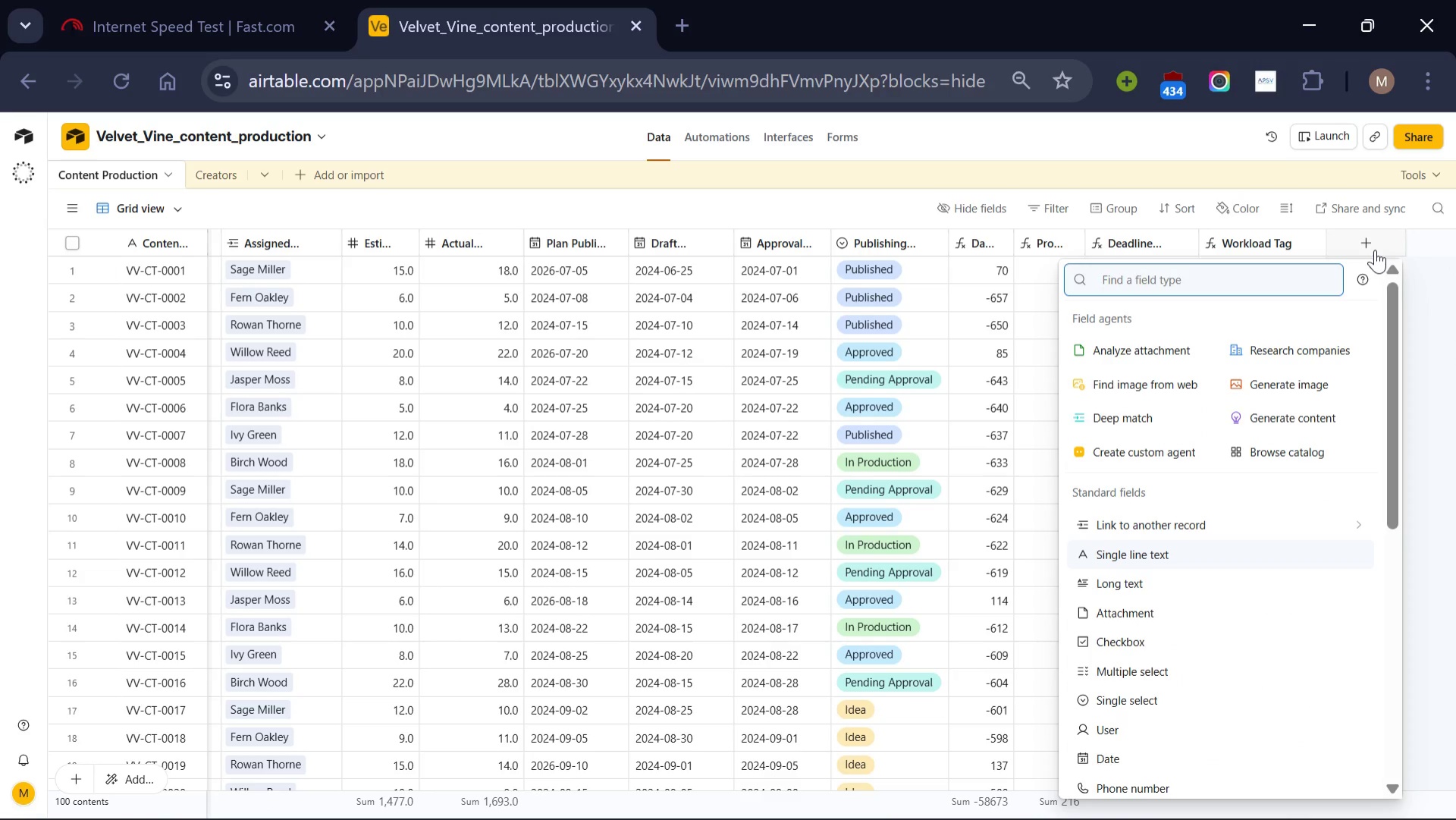 
scroll: coordinate [1221, 672], scroll_direction: down, amount: 2.0
 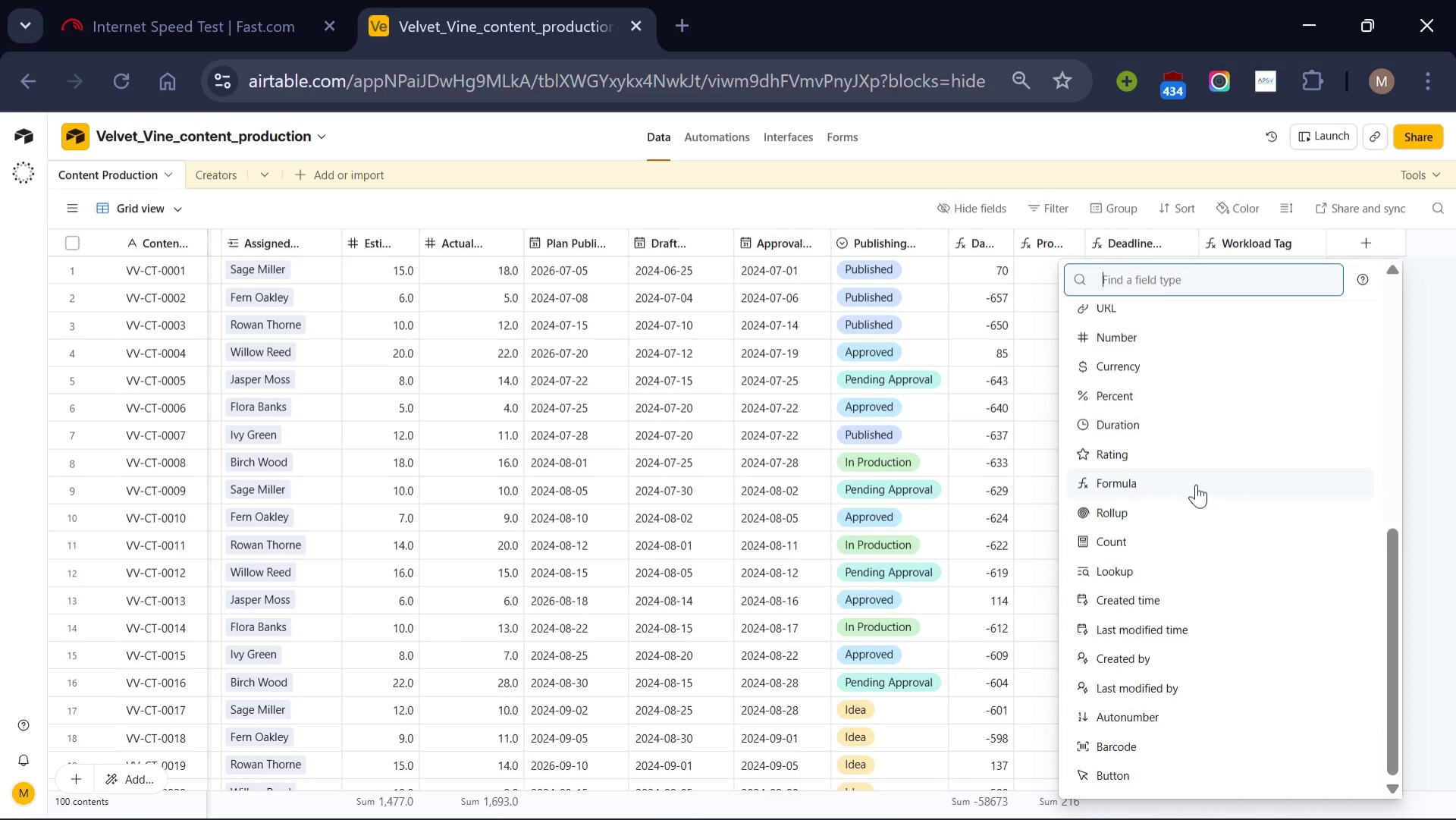 
left_click([1196, 484])
 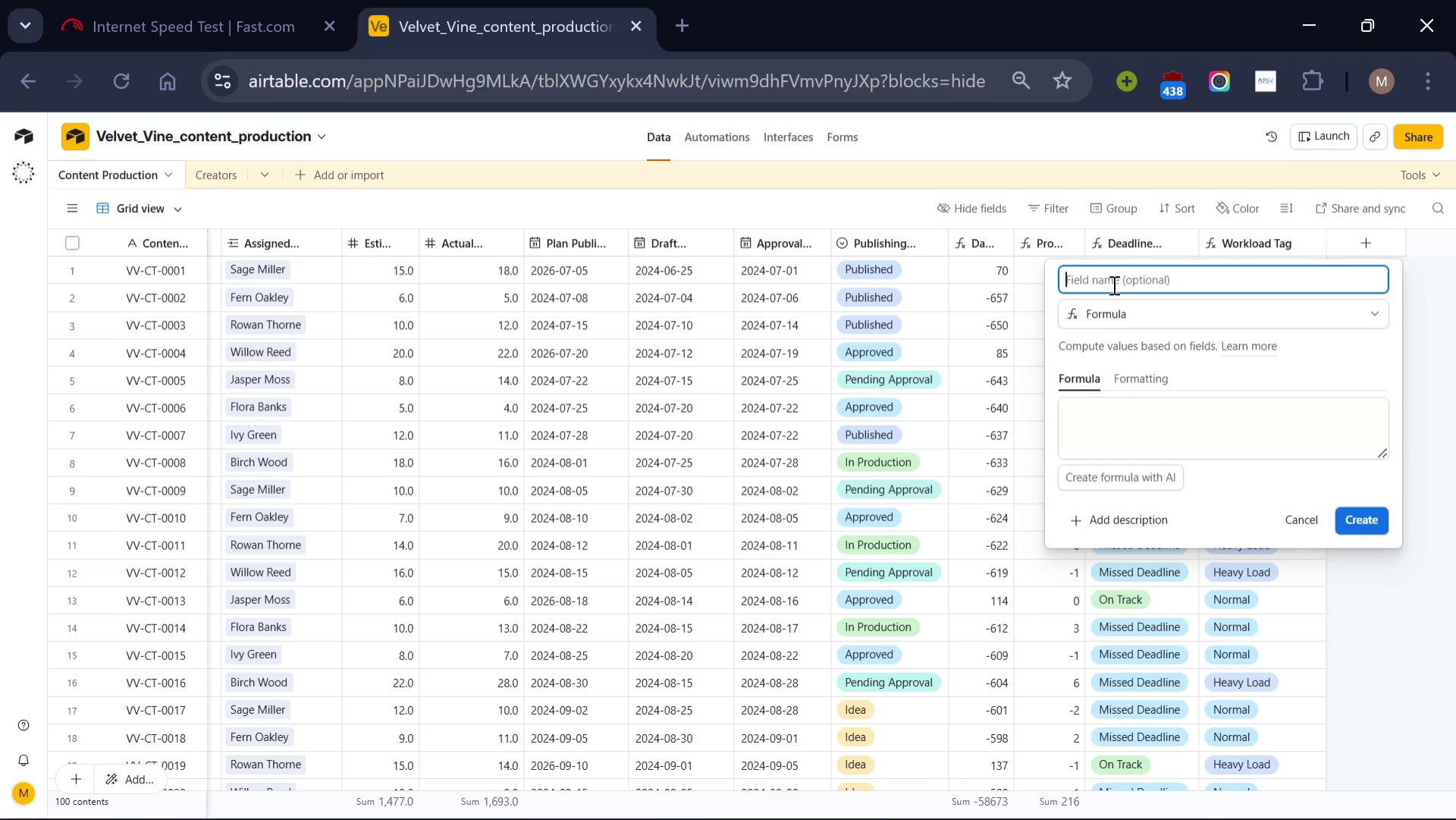 
type(Stuck in Pending Approval)
 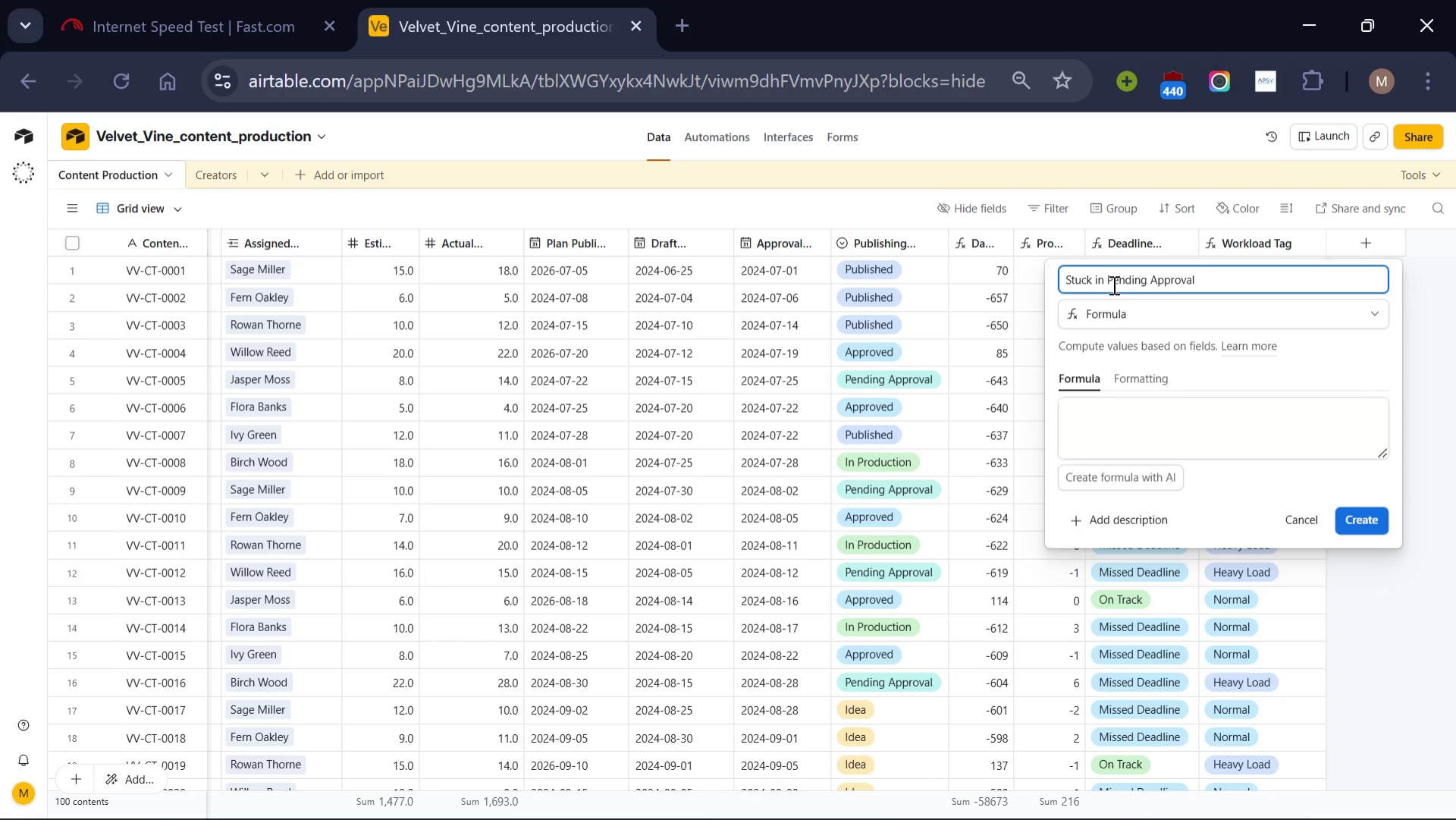 
left_click([1127, 394])
 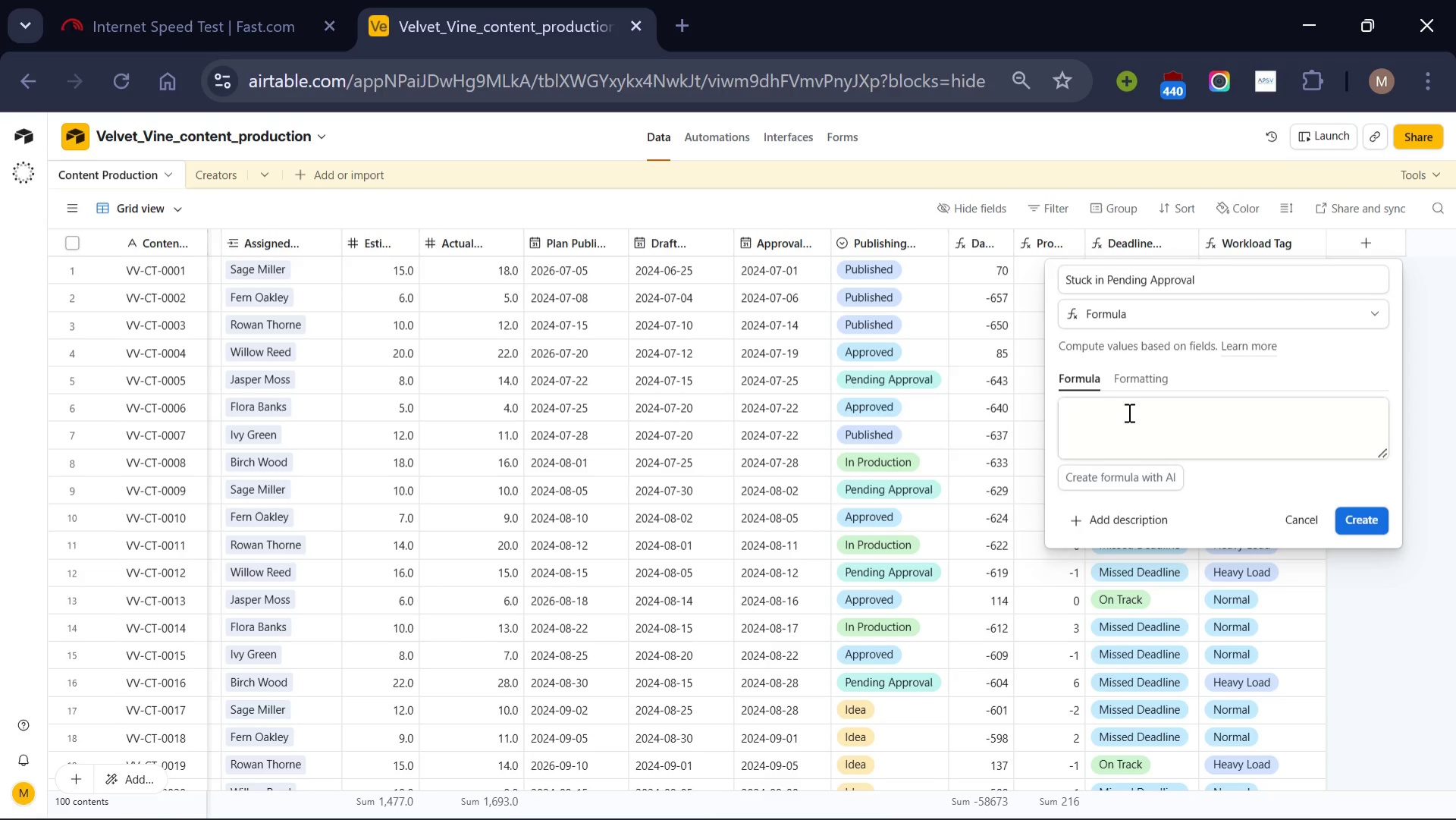 
left_click([1128, 412])
 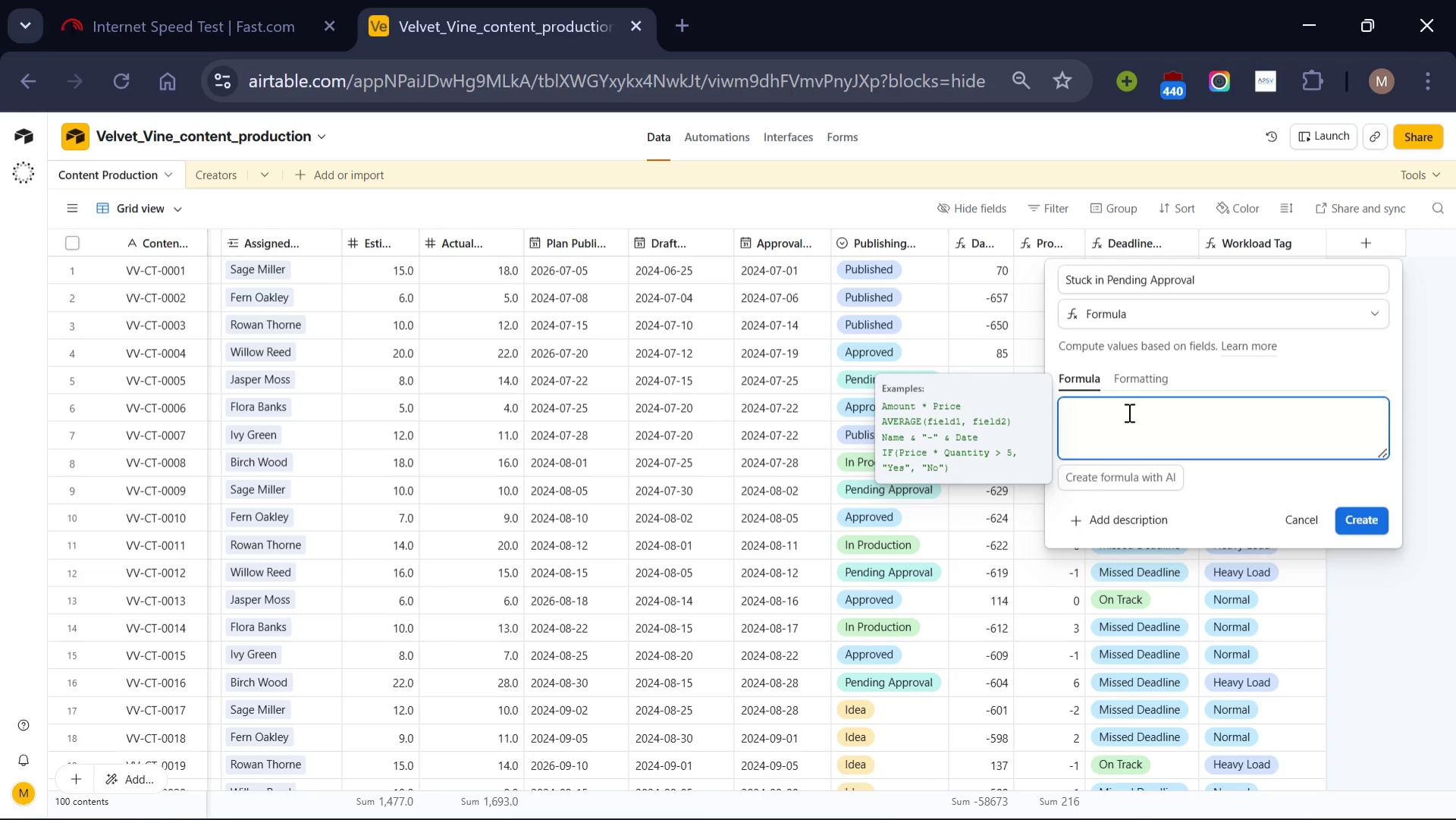 
type(IF()
 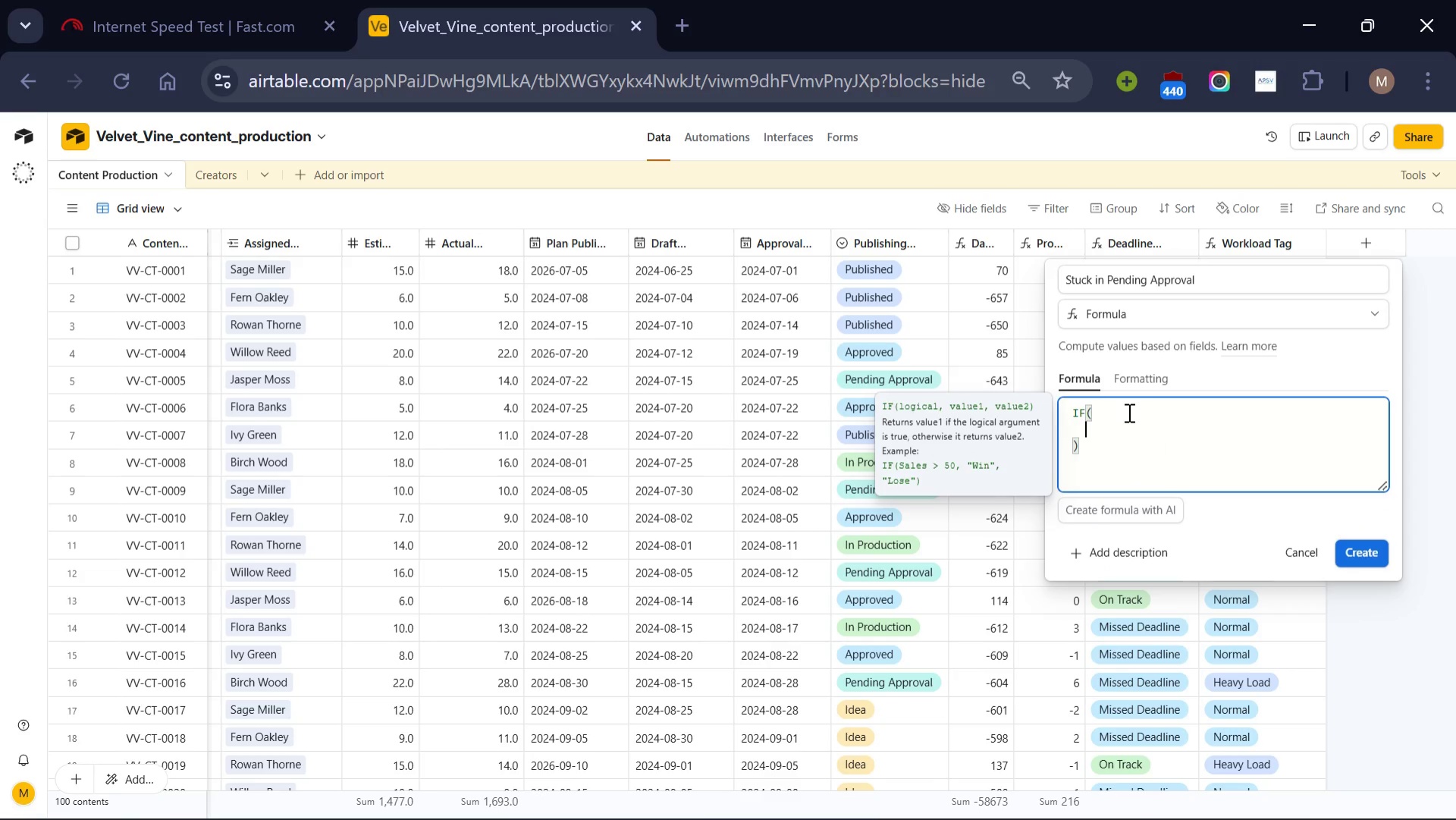 
 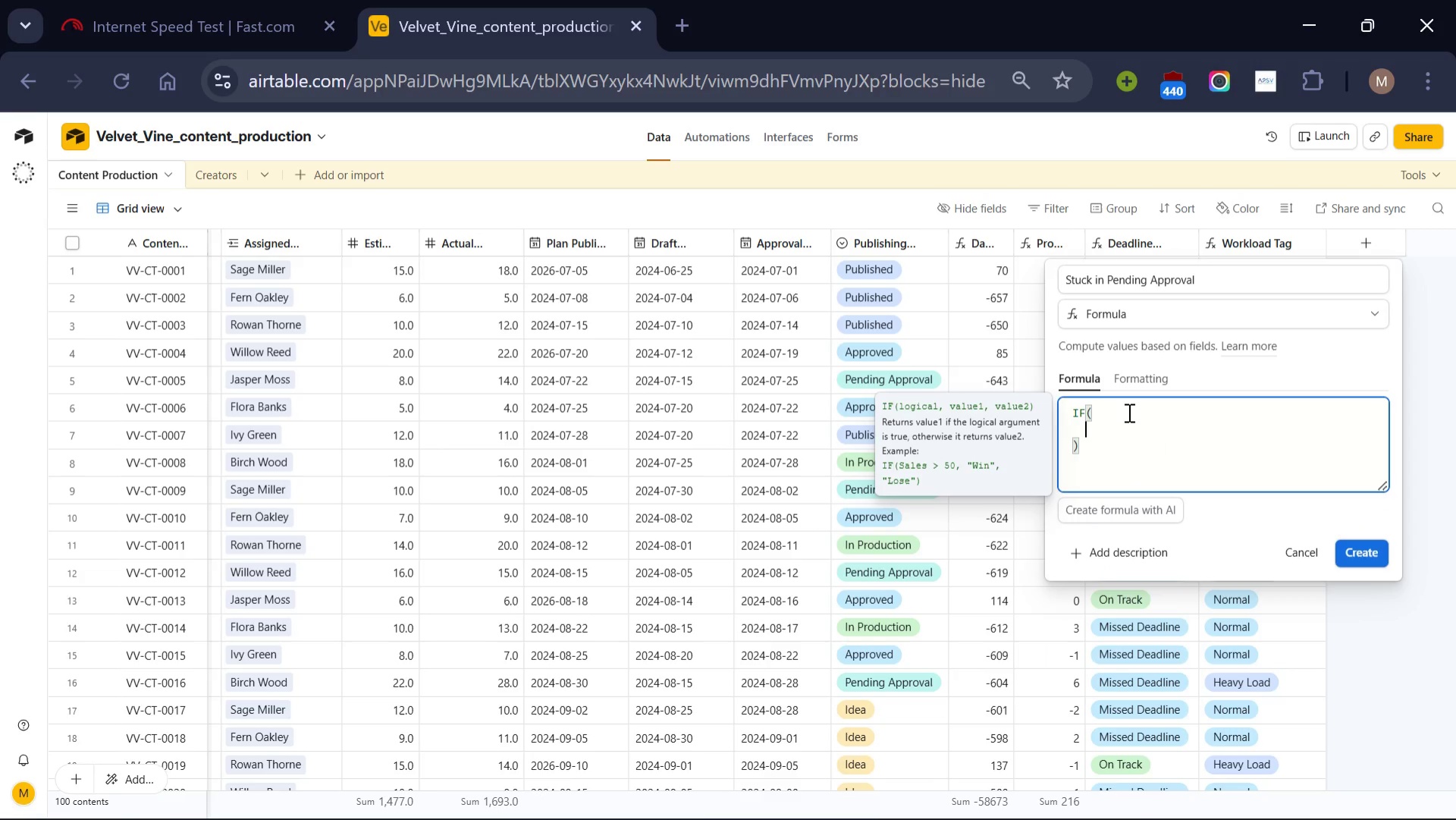 
key(Enter)
 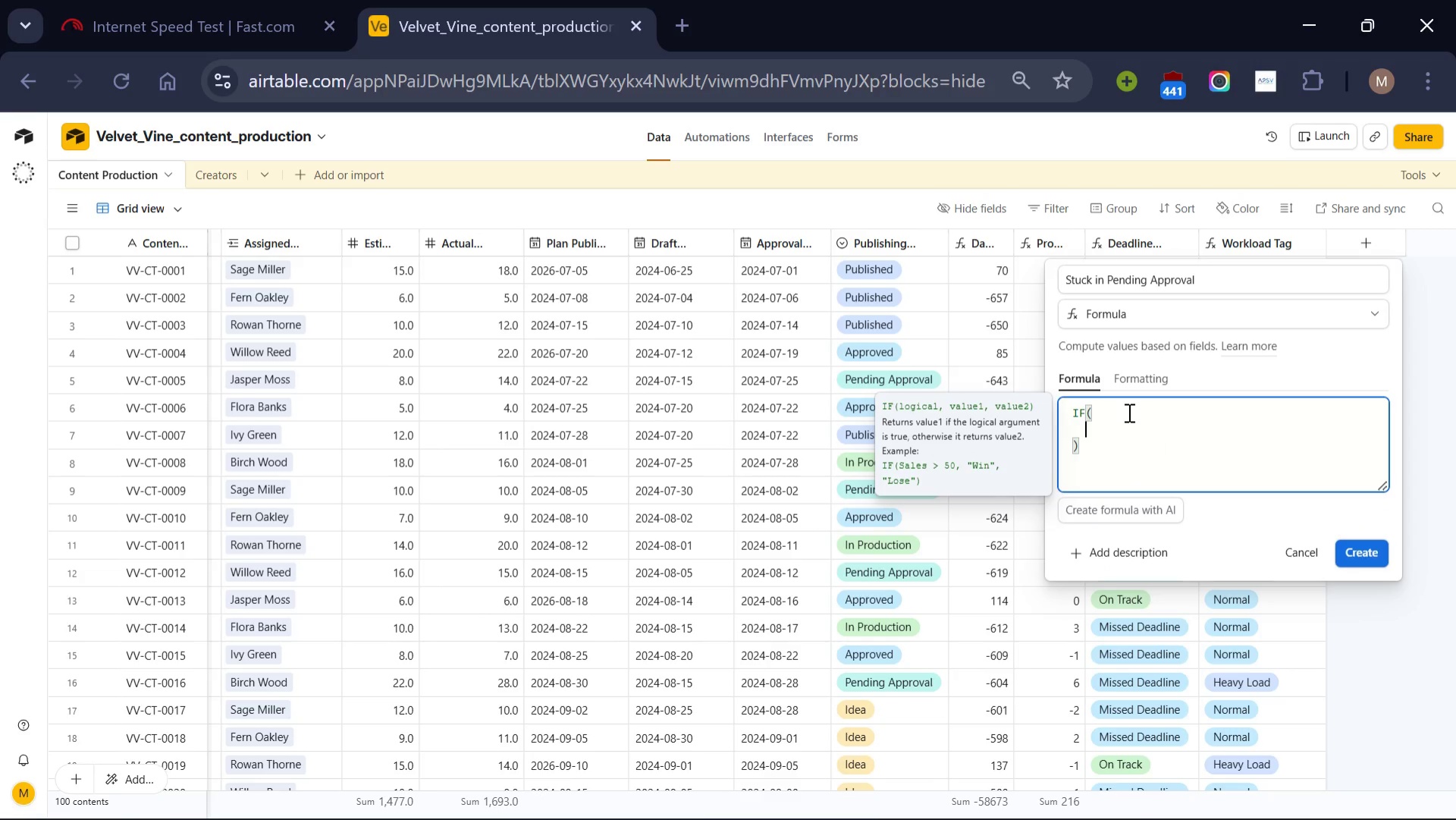 
type(AND()
 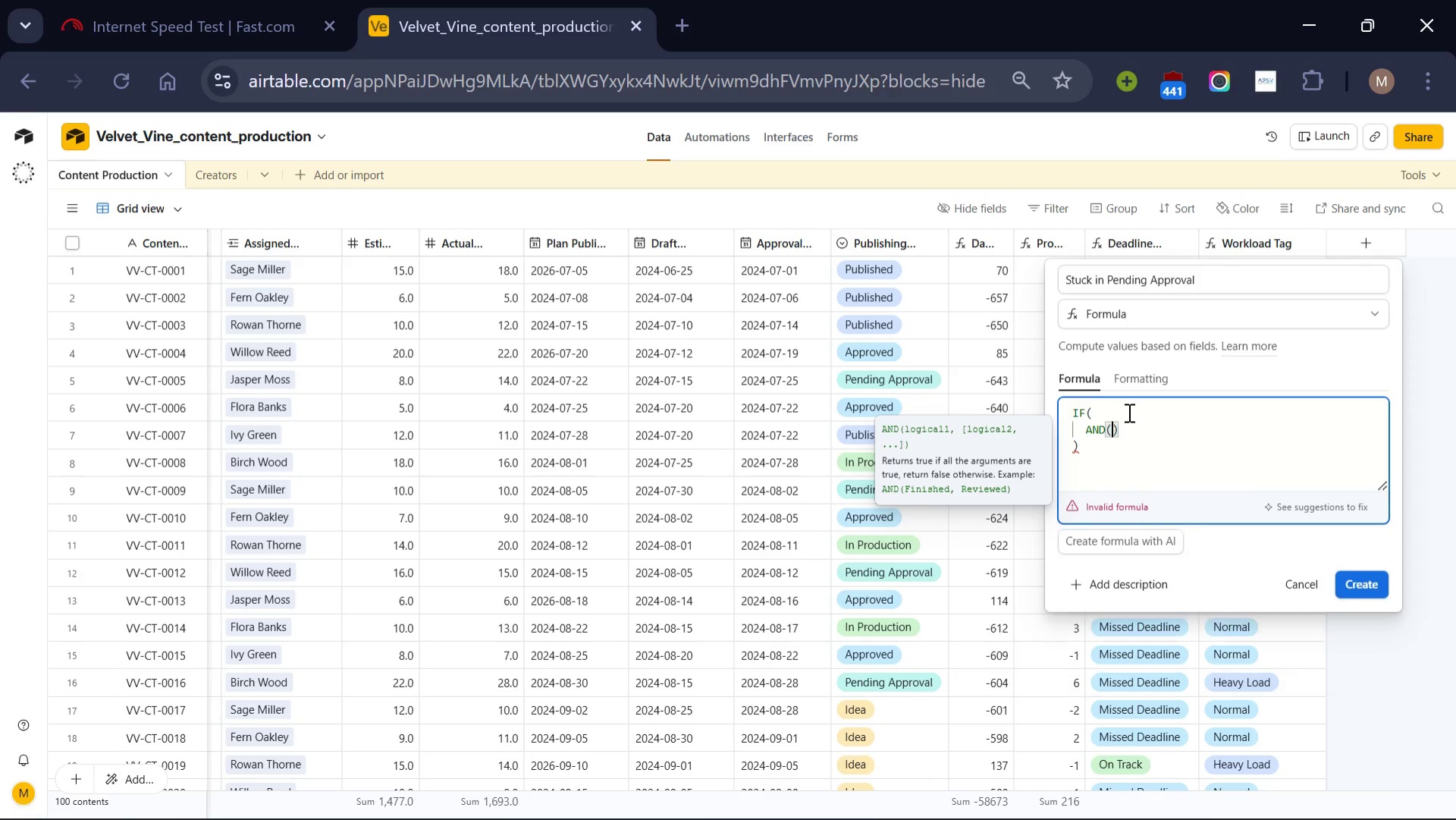 
key(Enter)
 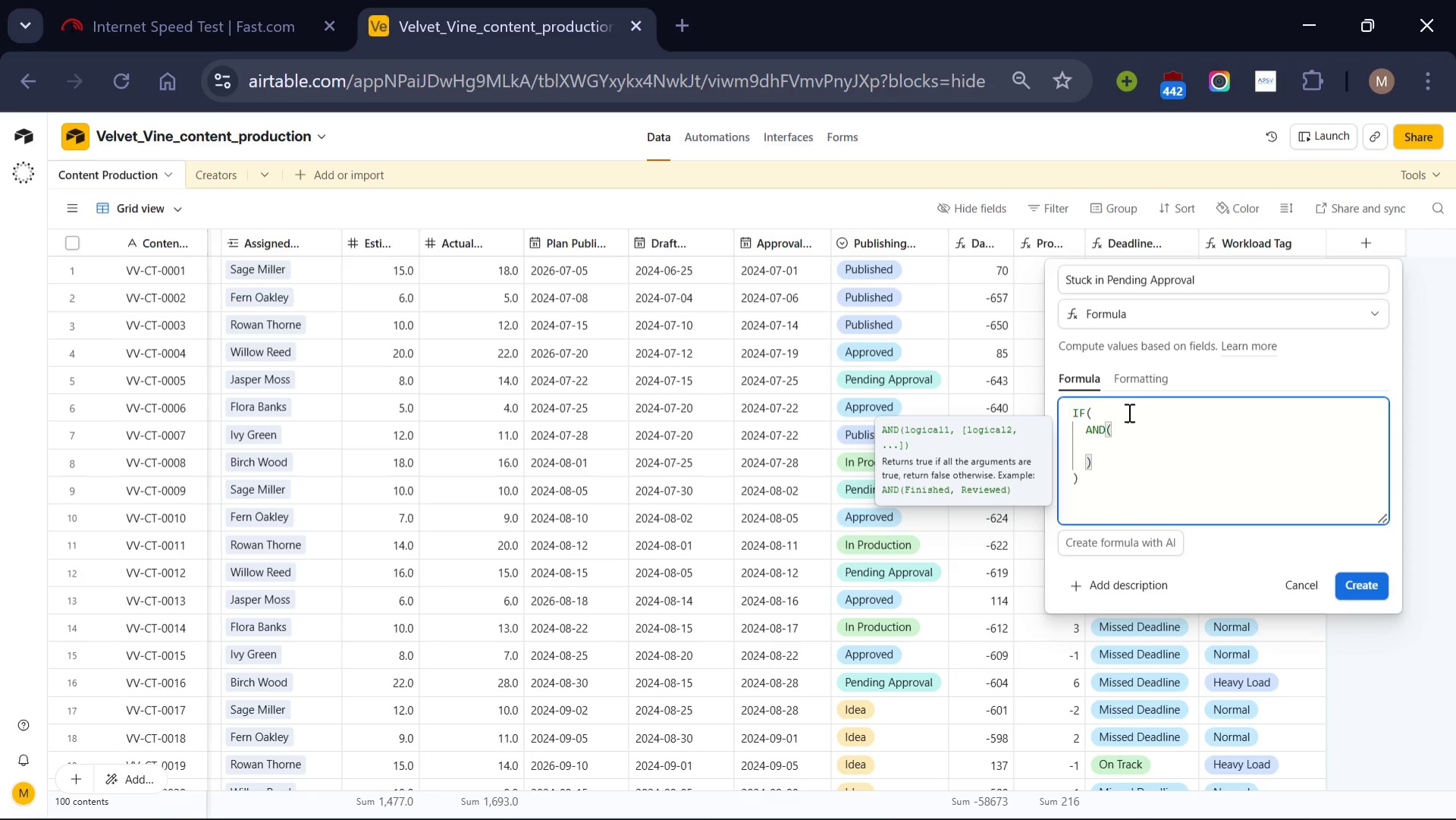 
wait(5.22)
 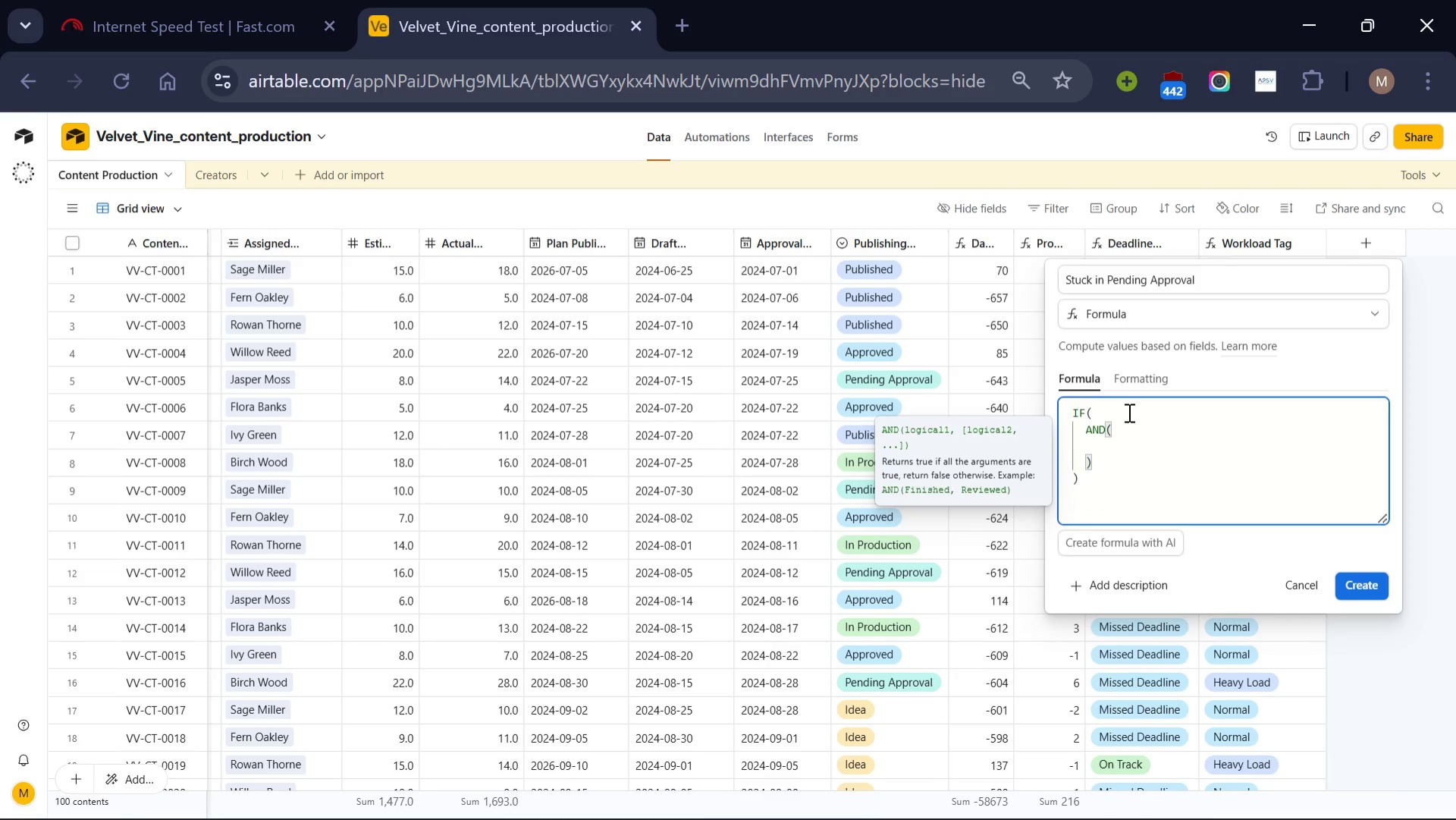 
type(P)
key(Backspace)
type({Pubblishing S)
 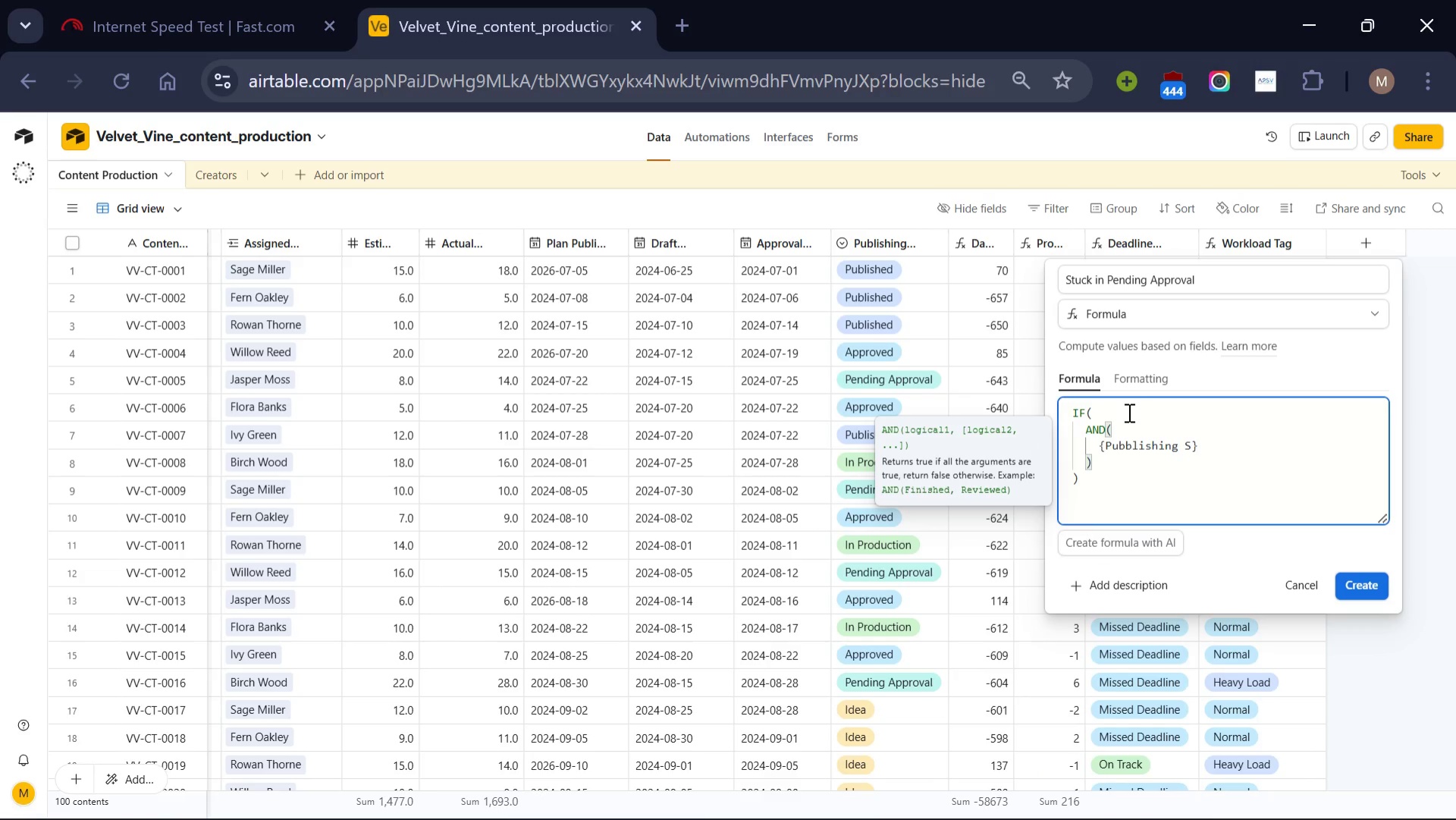 
wait(5.72)
 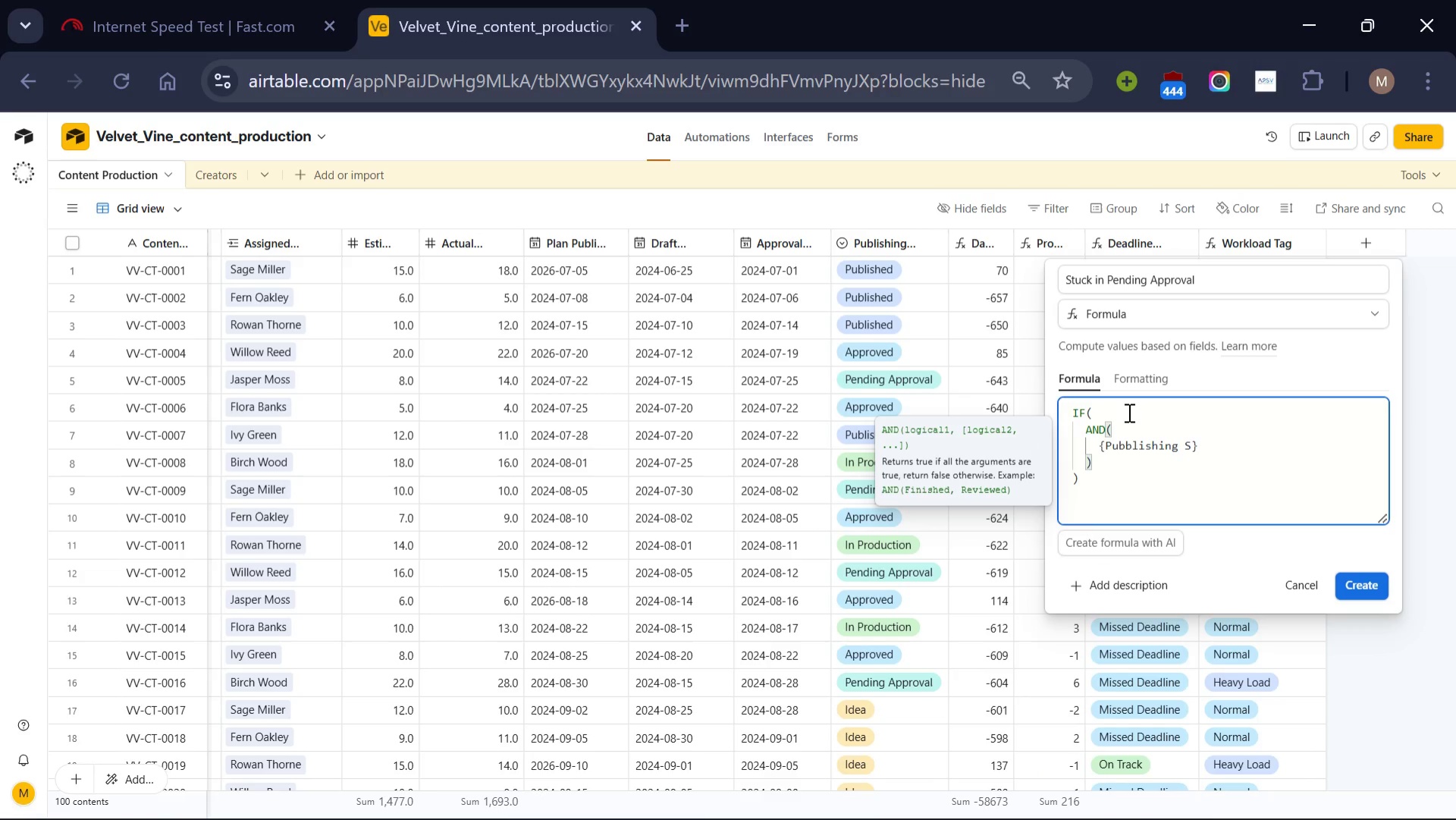 
left_click([1128, 448])
 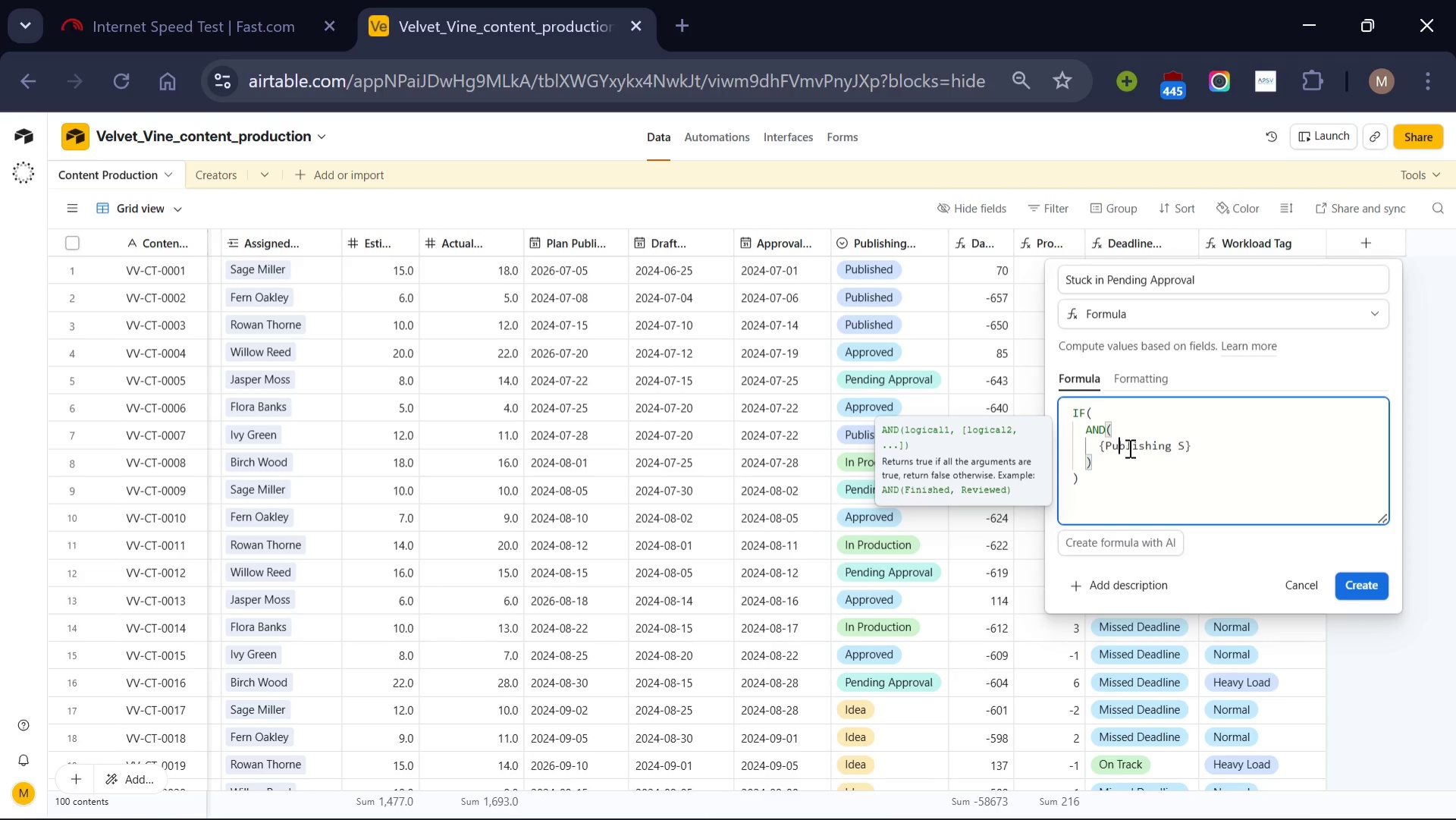 
key(Backspace)
 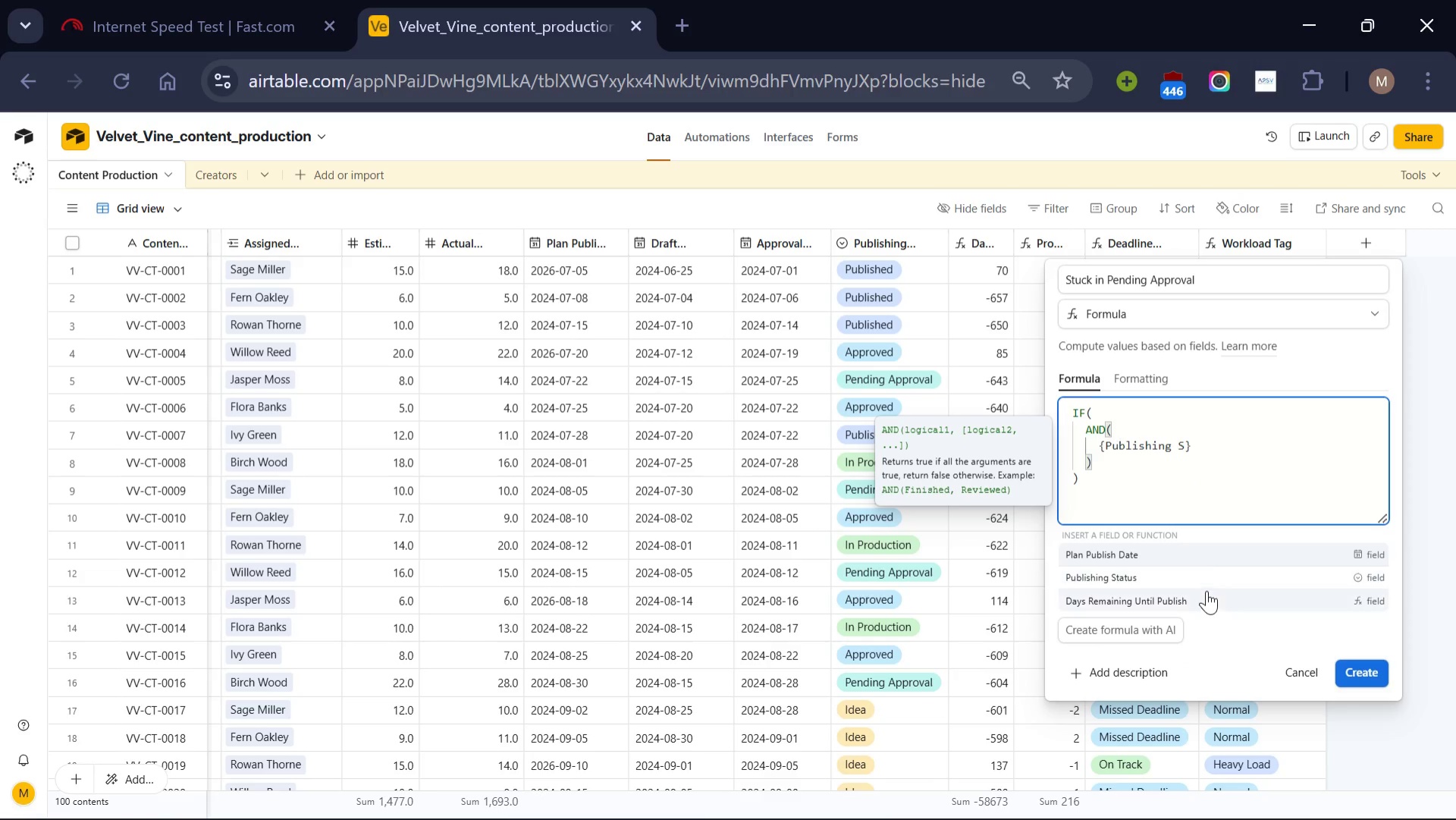 
left_click([1211, 577])
 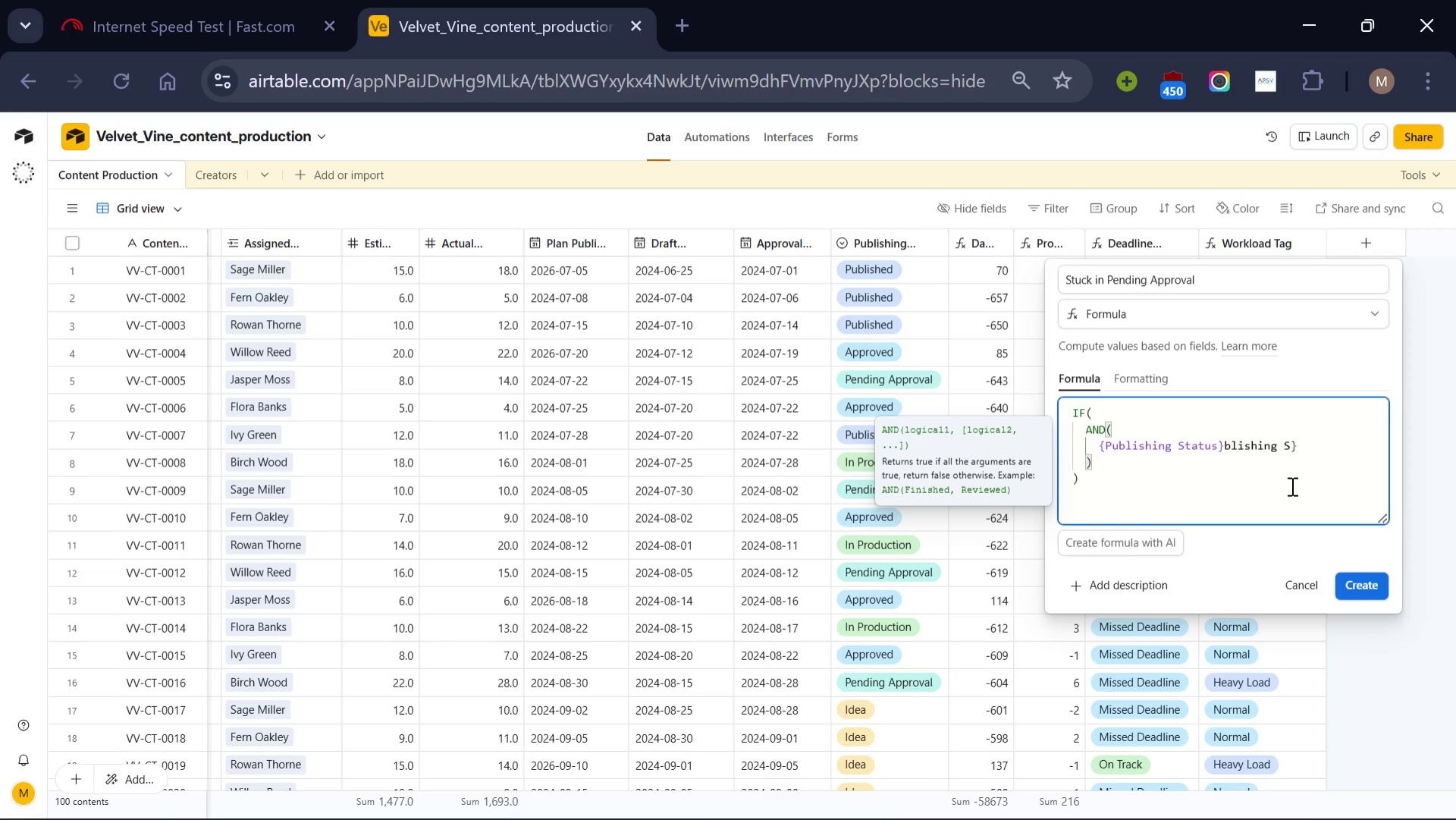 
wait(6.38)
 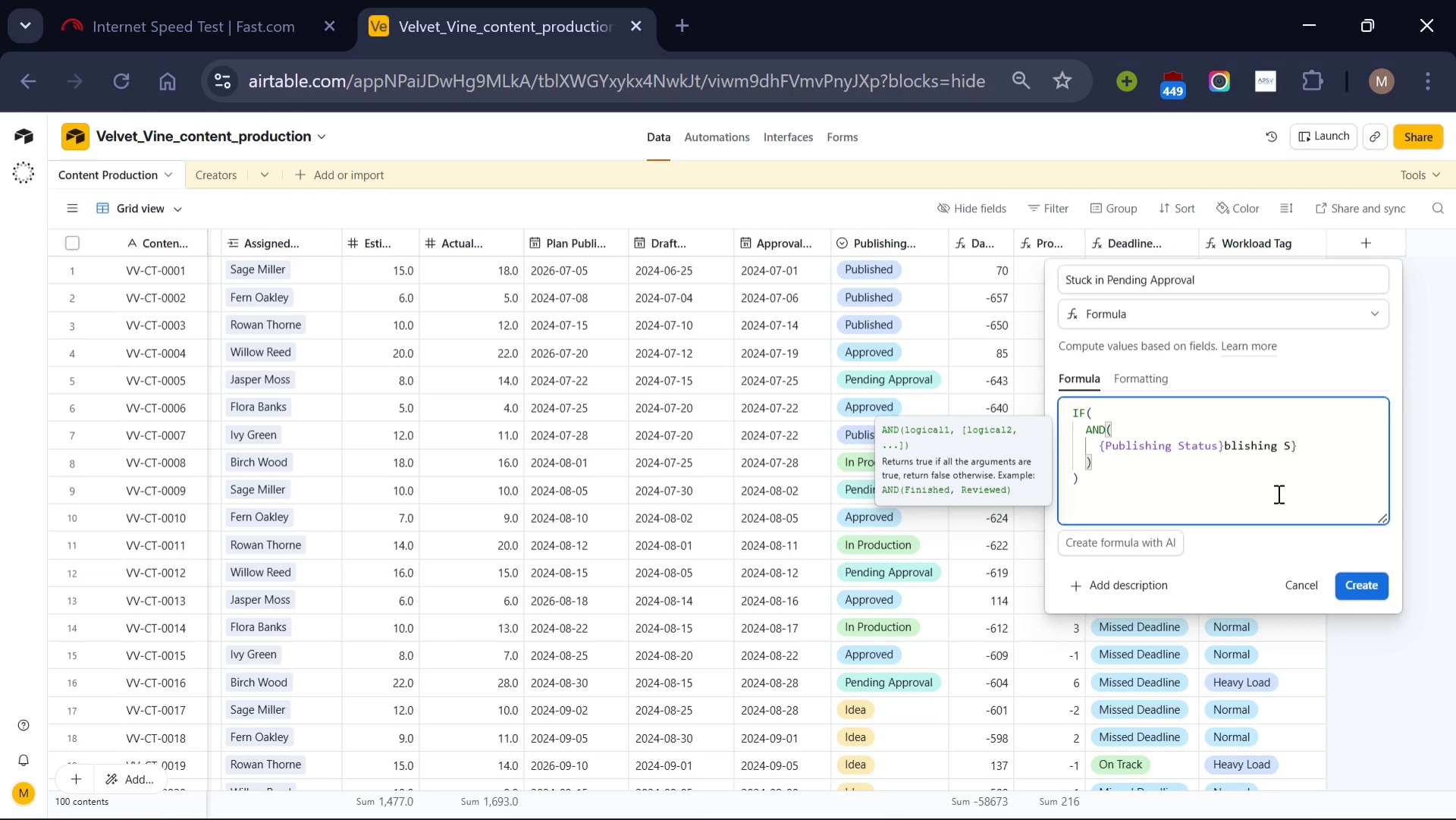 
left_click([1289, 451])
 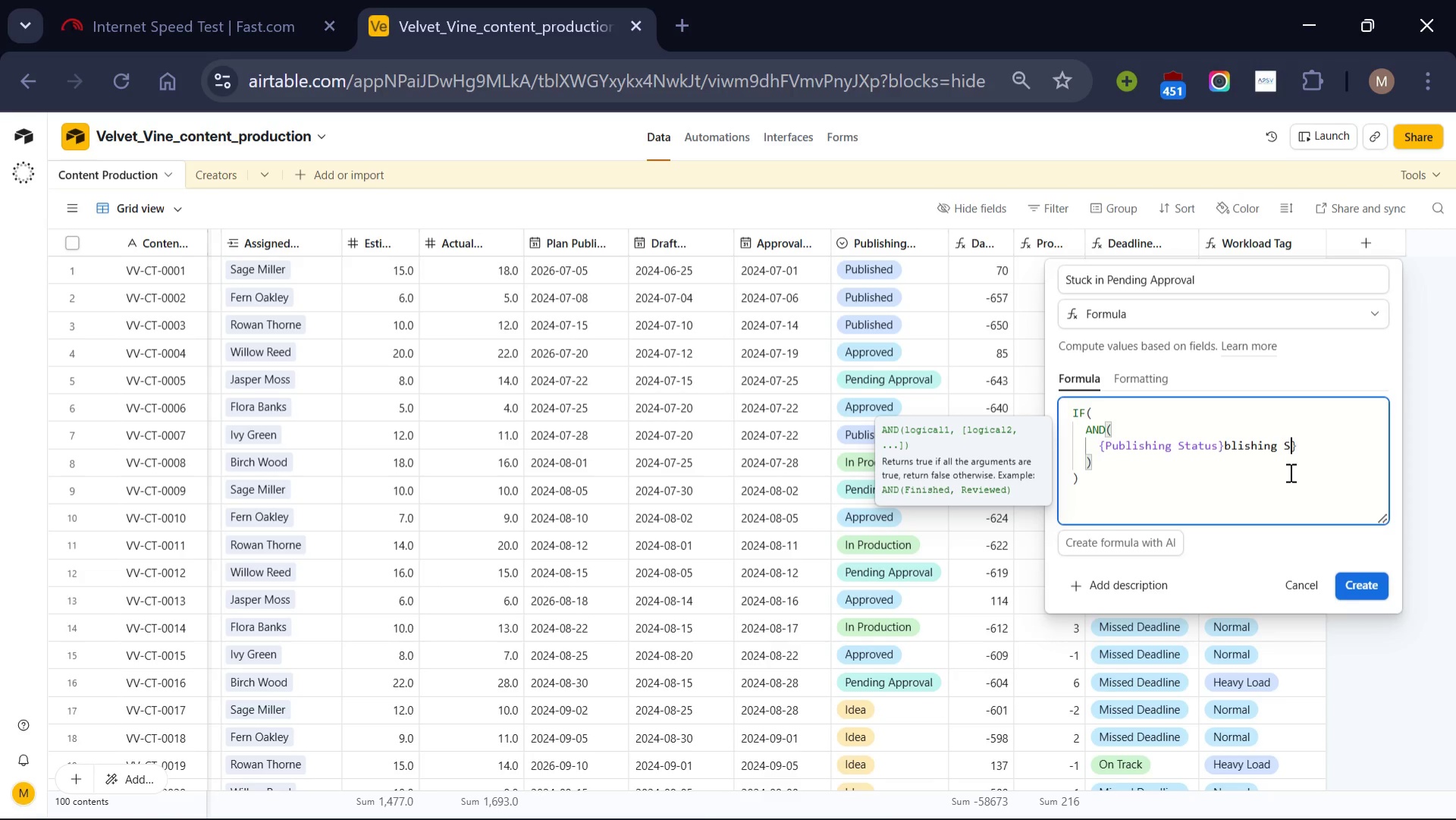 
key(Backspace)
 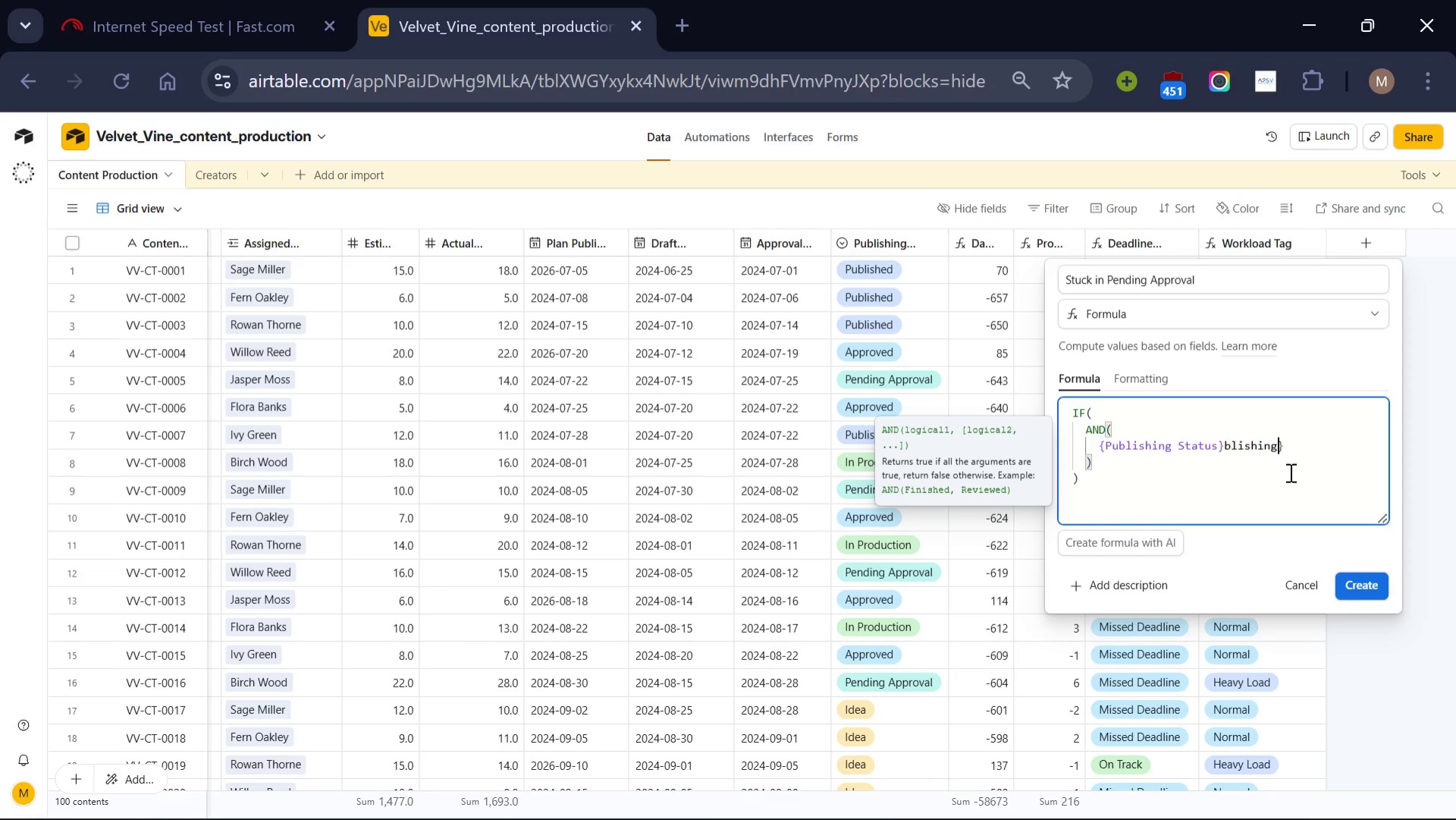 
key(Backspace)
 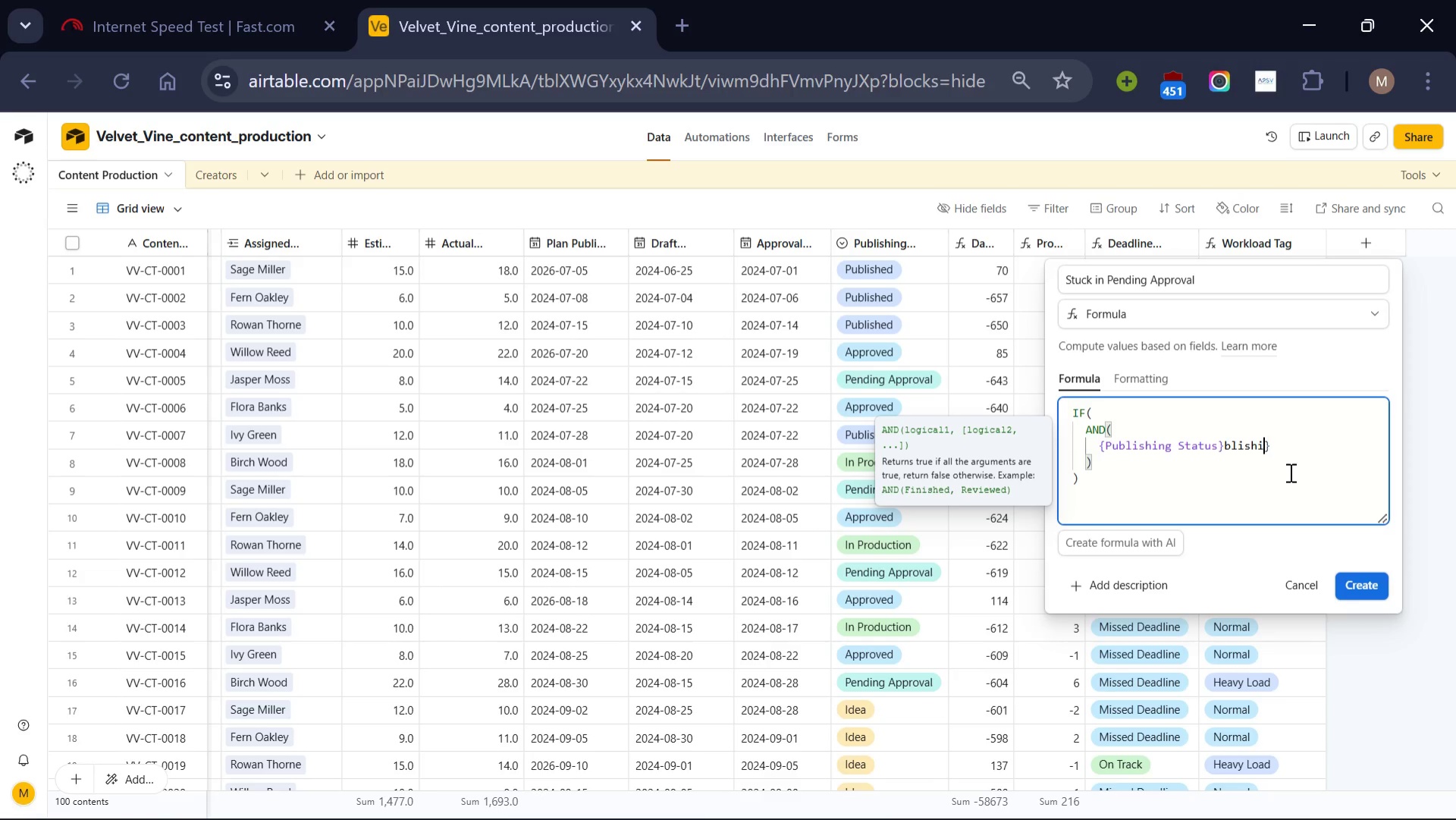 
key(Backspace)
 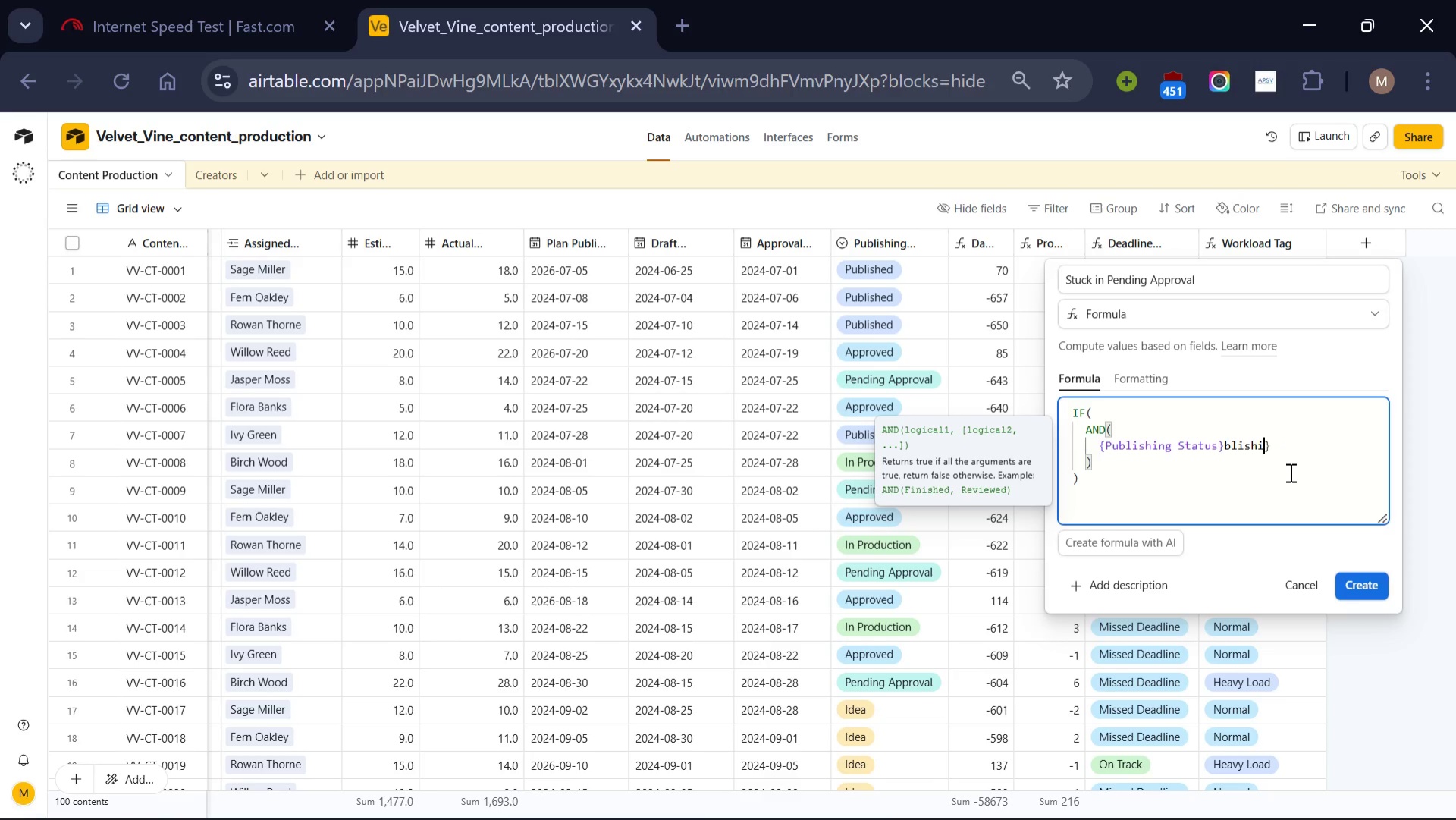 
key(Backspace)
 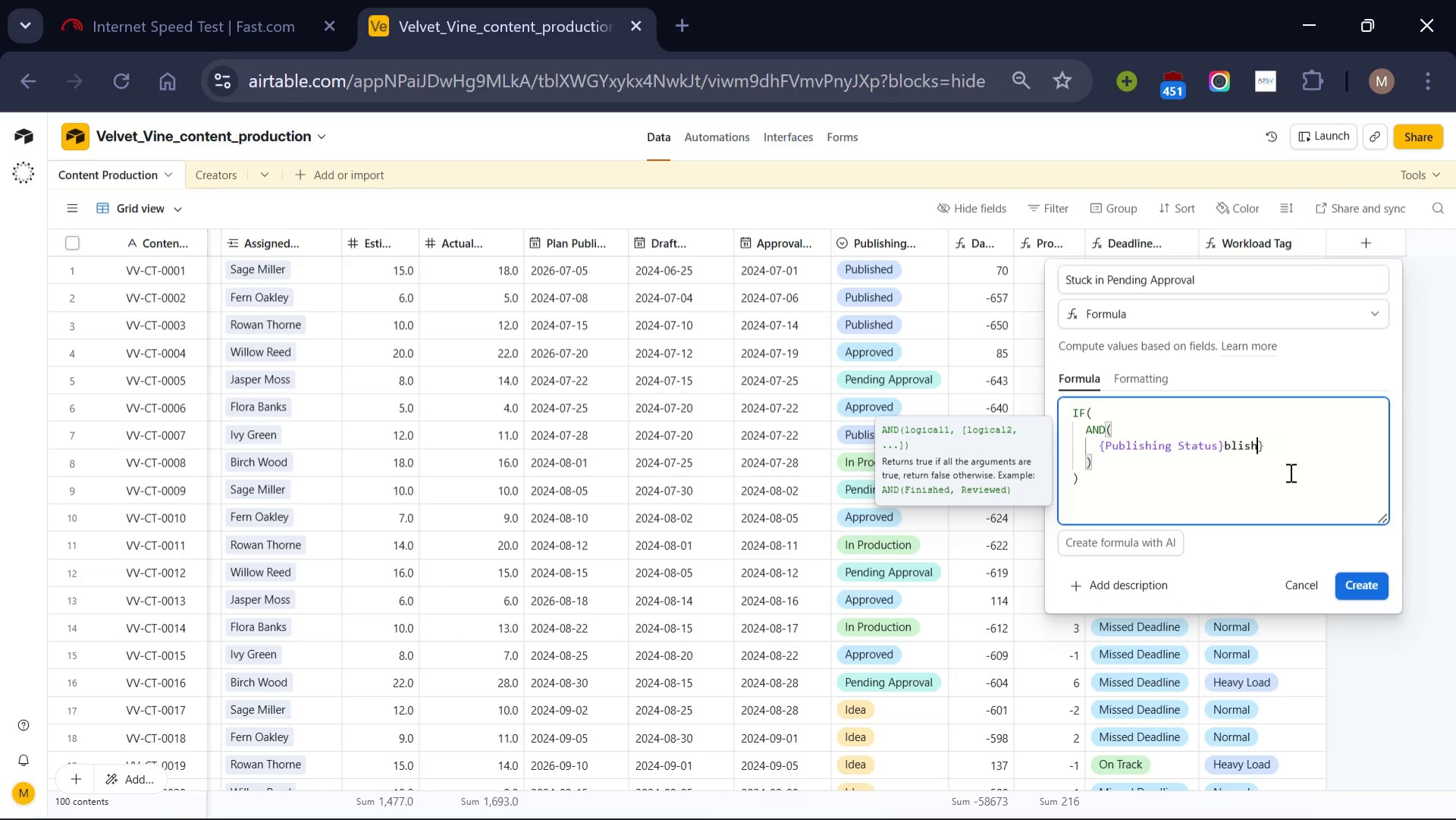 
key(Backspace)
 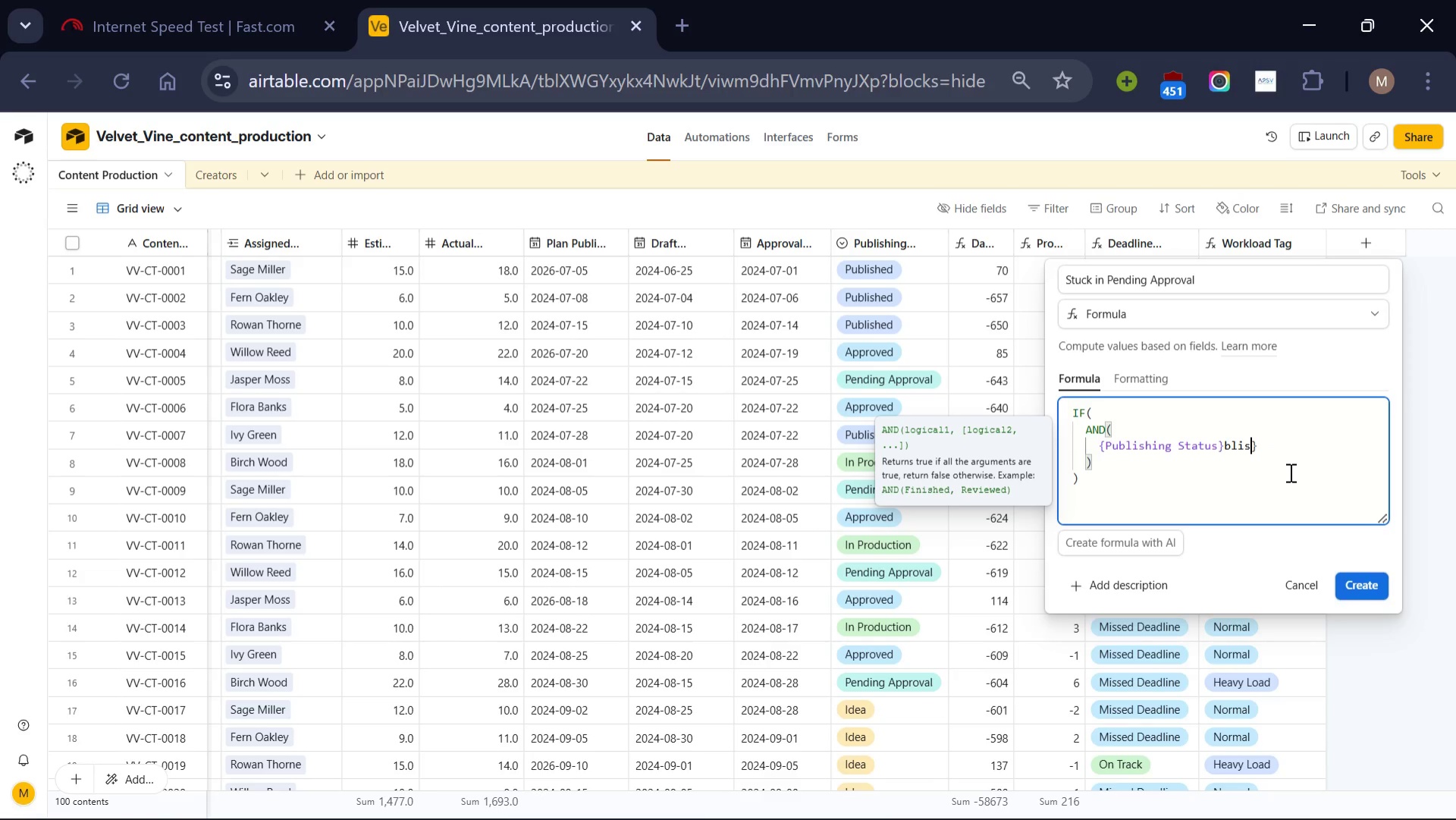 
key(Backspace)
 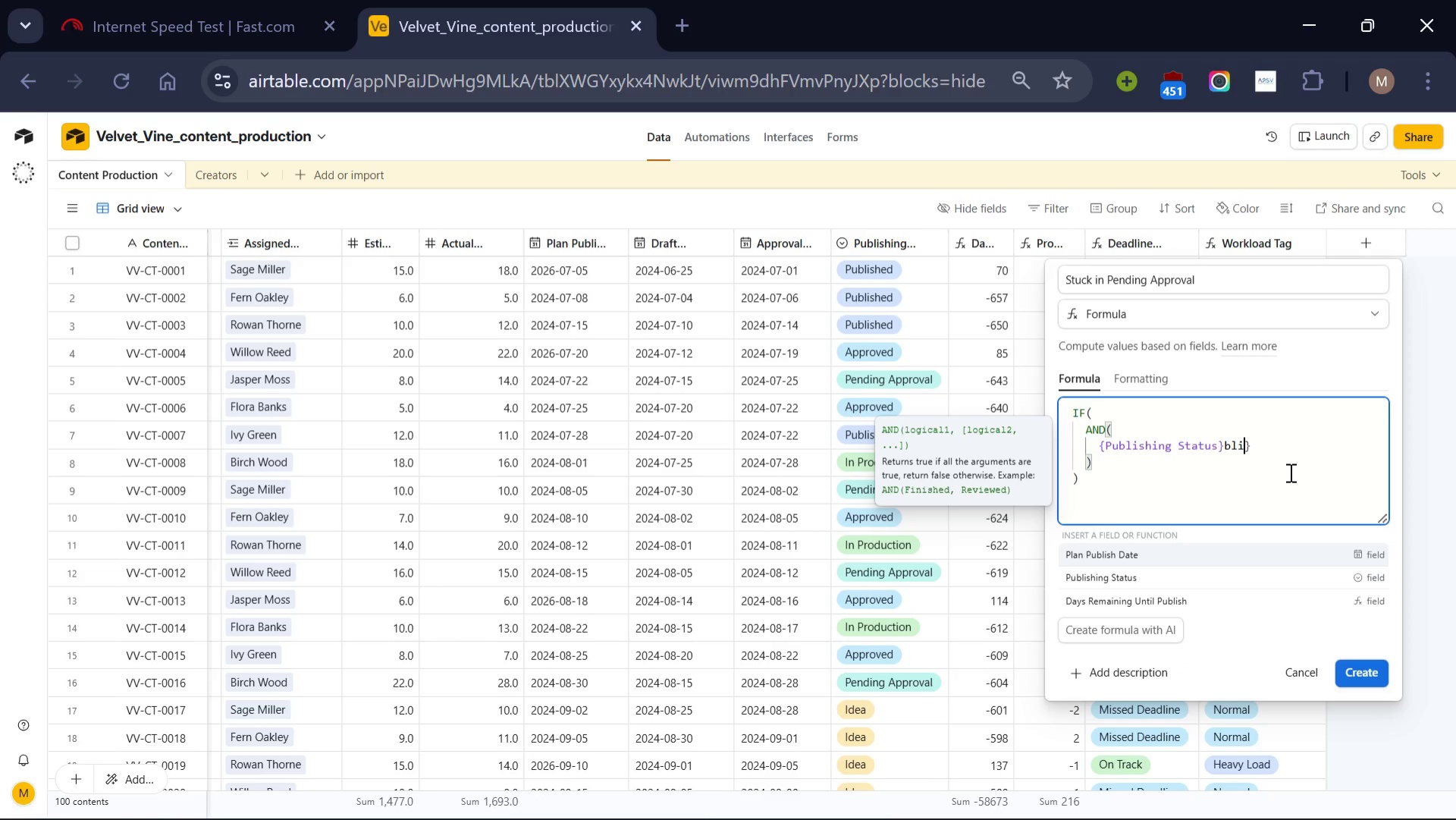 
key(Backspace)
 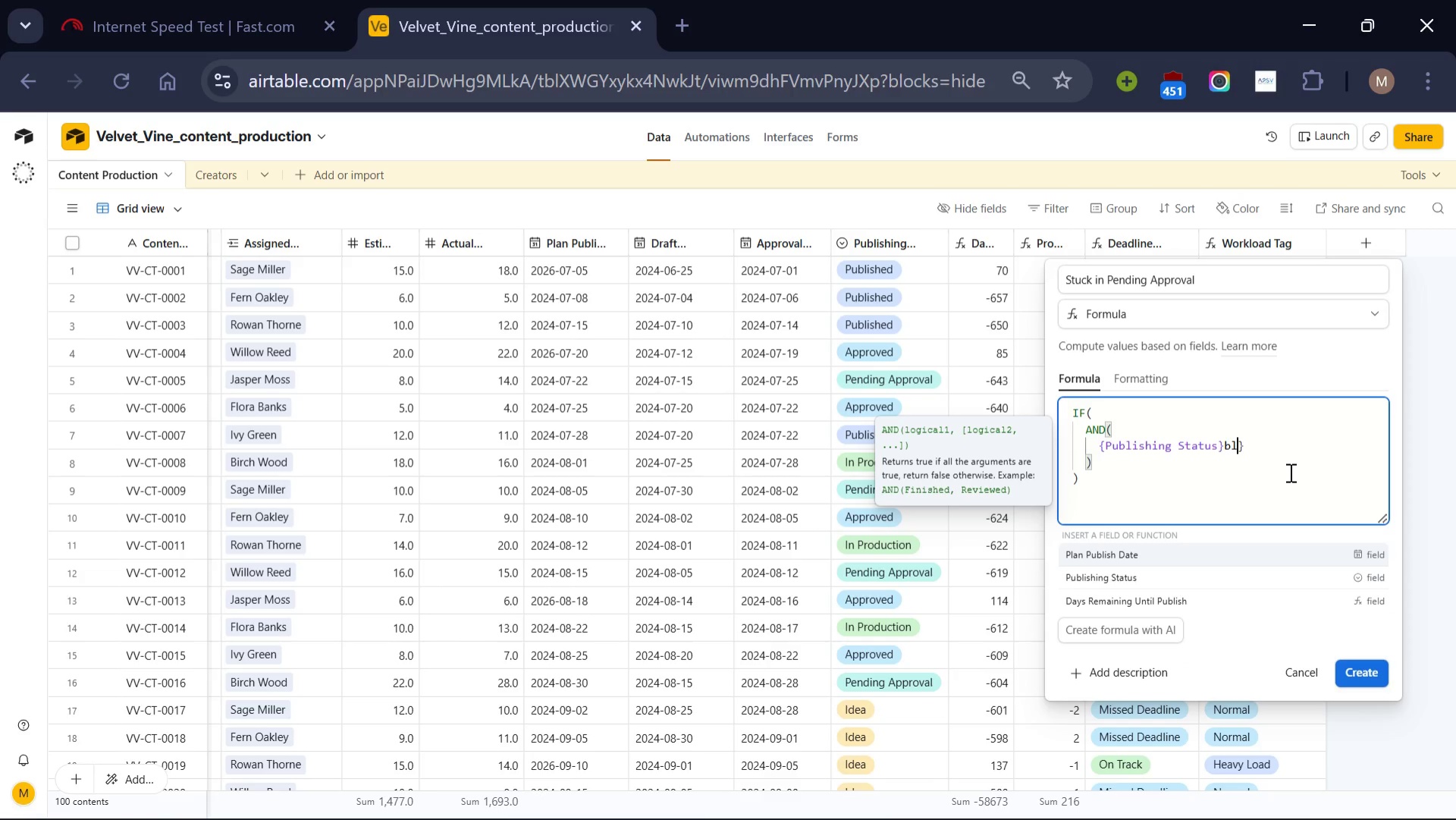 
key(Backspace)
 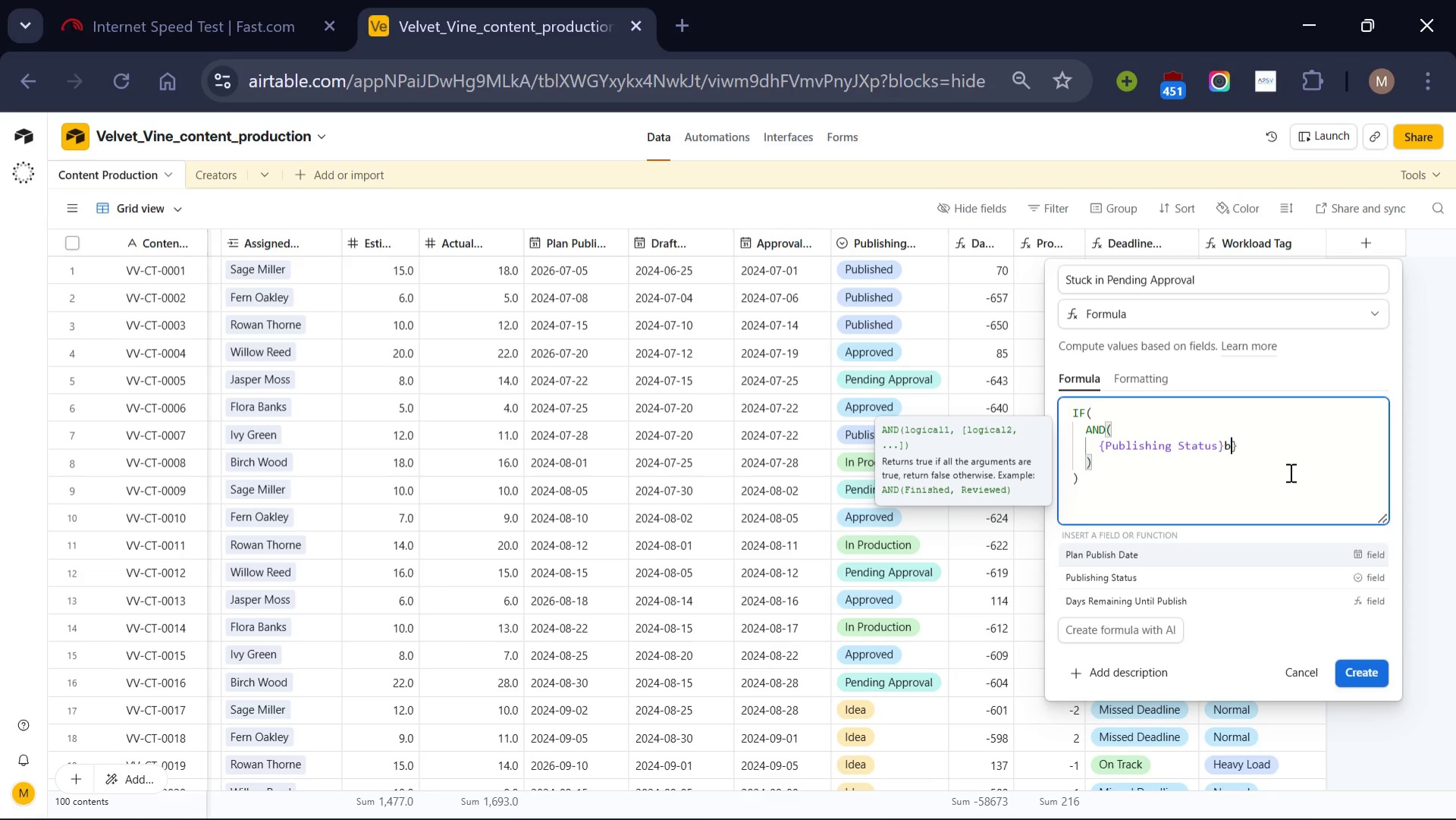 
key(Backspace)
 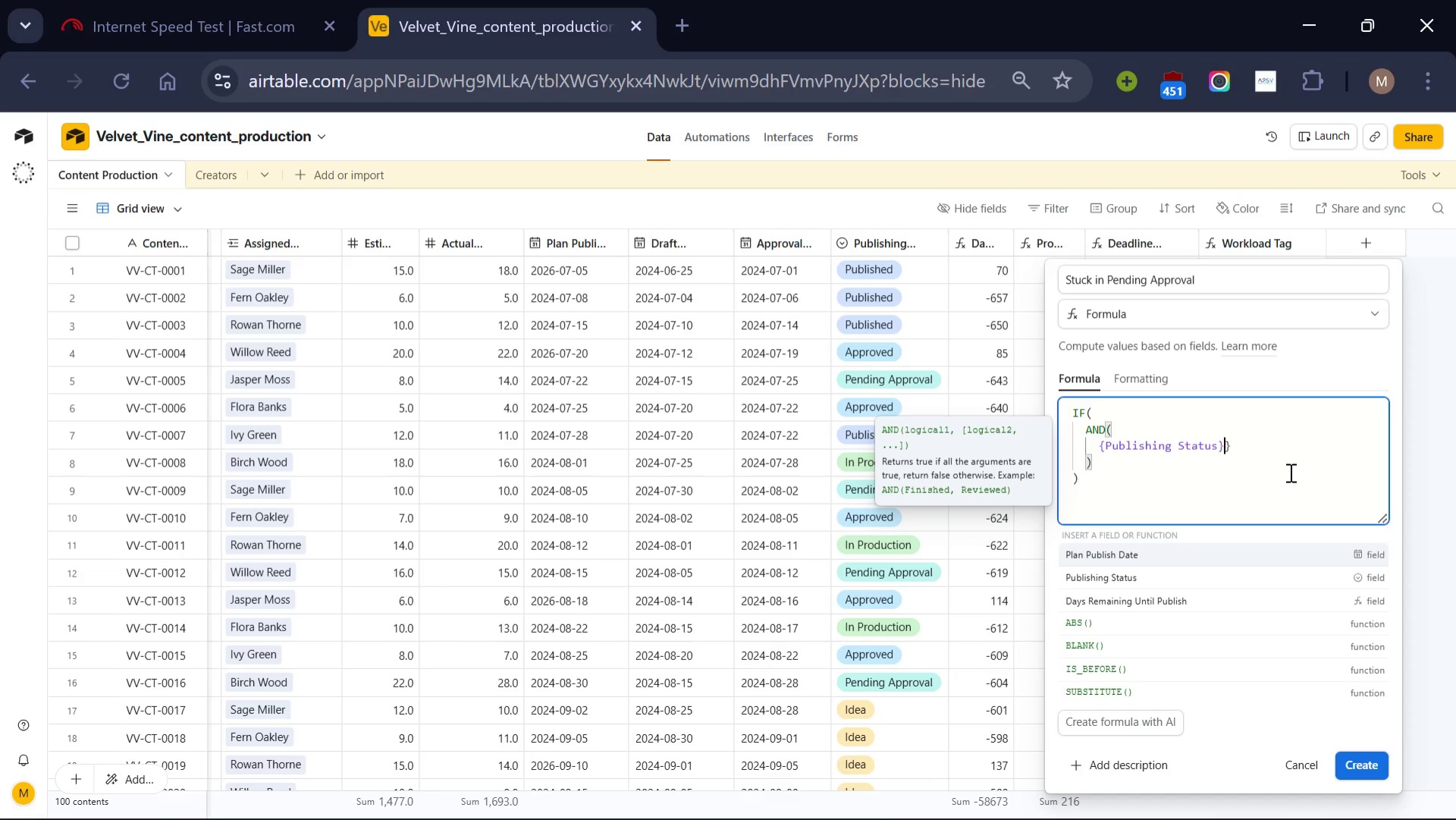 
key(Backspace)
 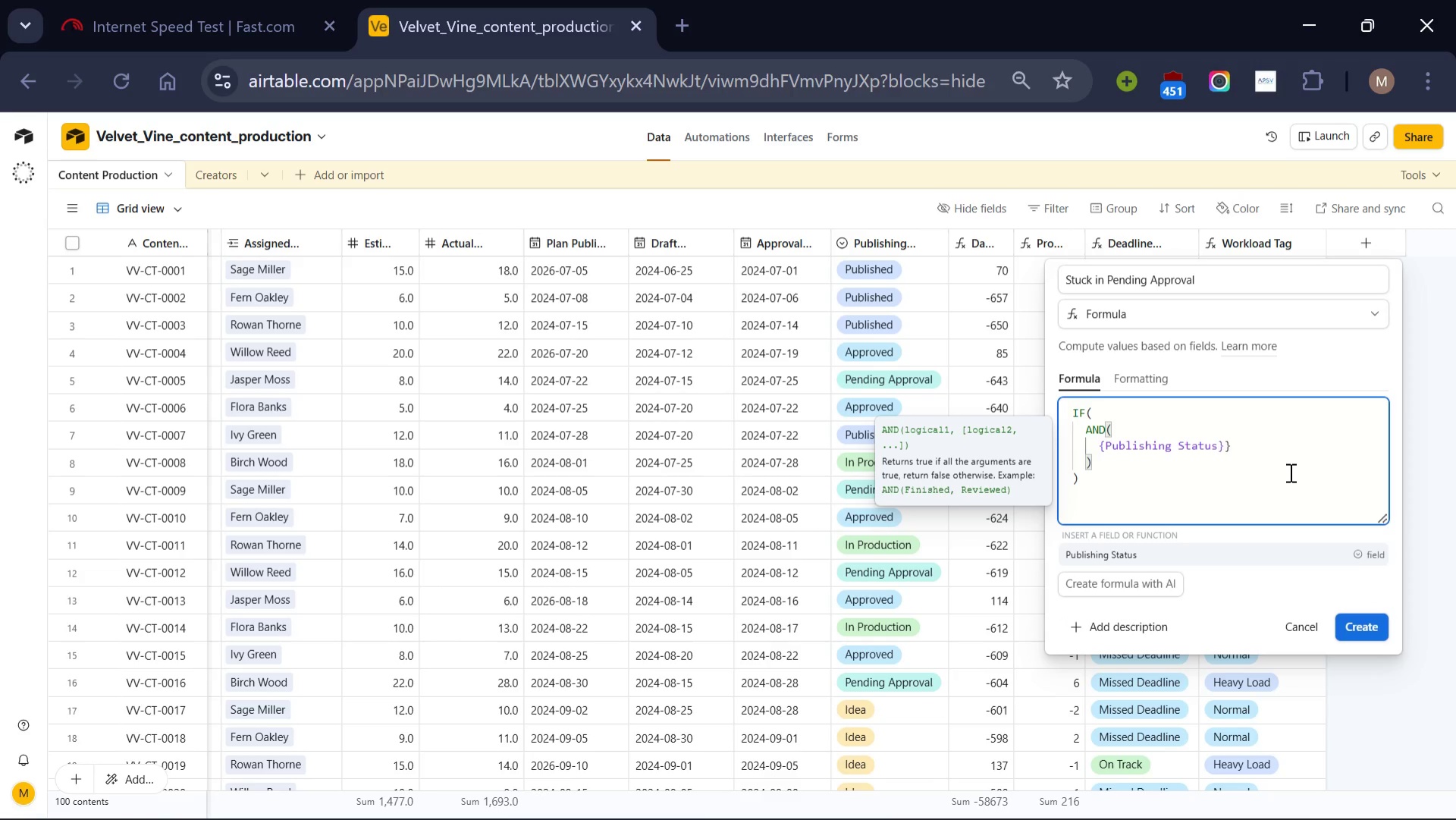 
key(Backspace)
 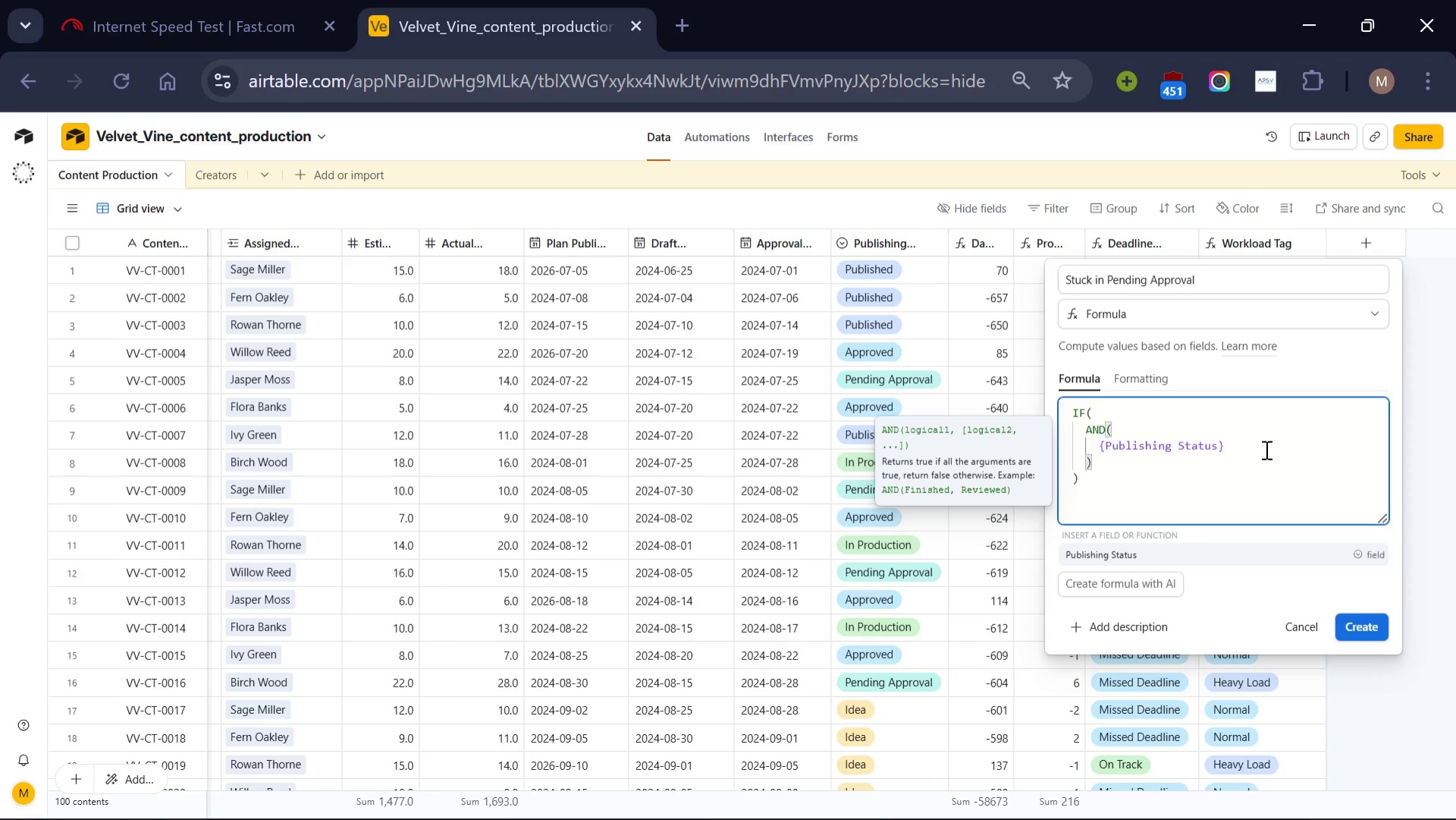 
left_click([1265, 449])
 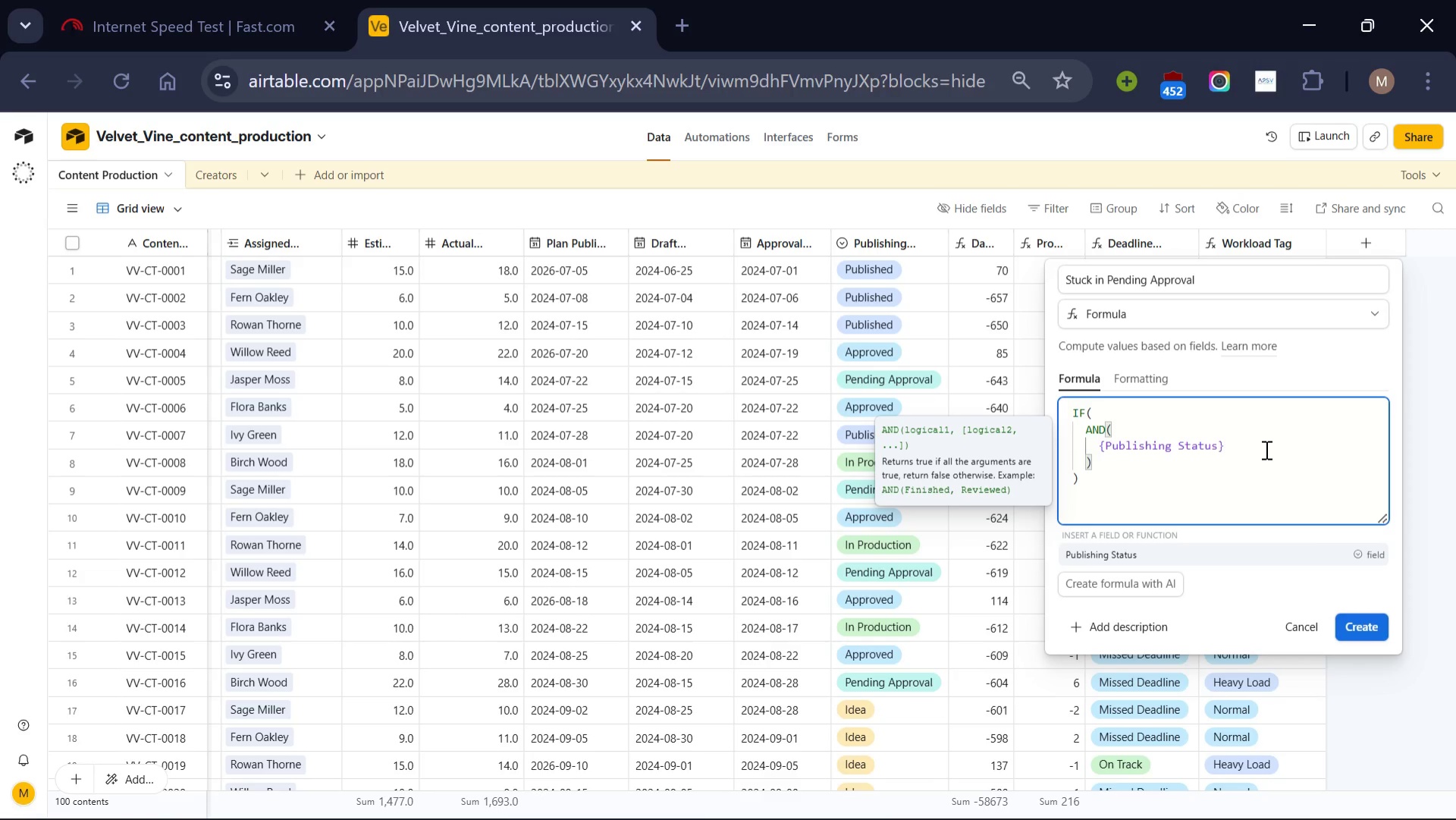 
type( = "Pending Approval)
 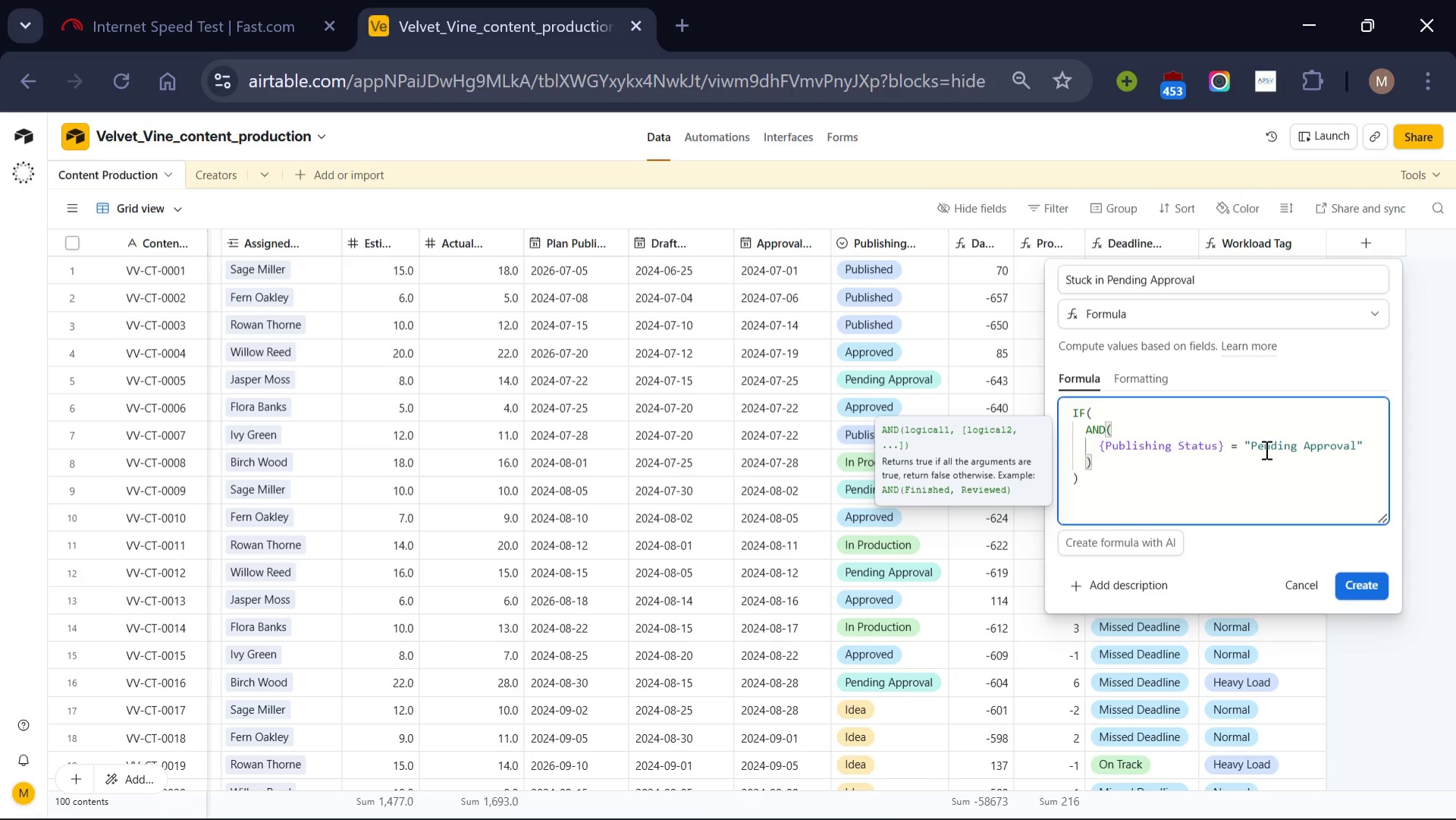 
wait(5.52)
 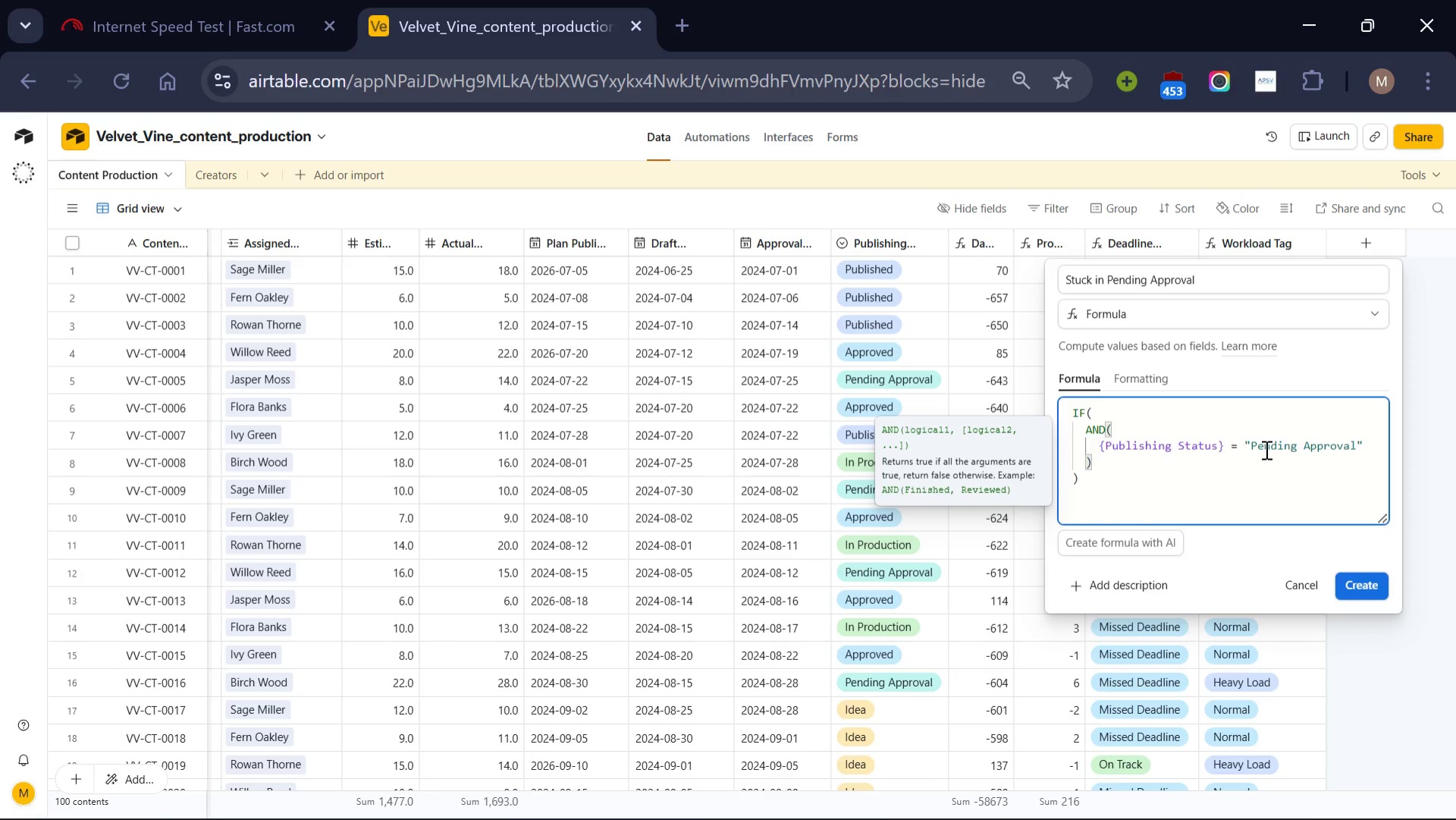 
left_click([1372, 448])
 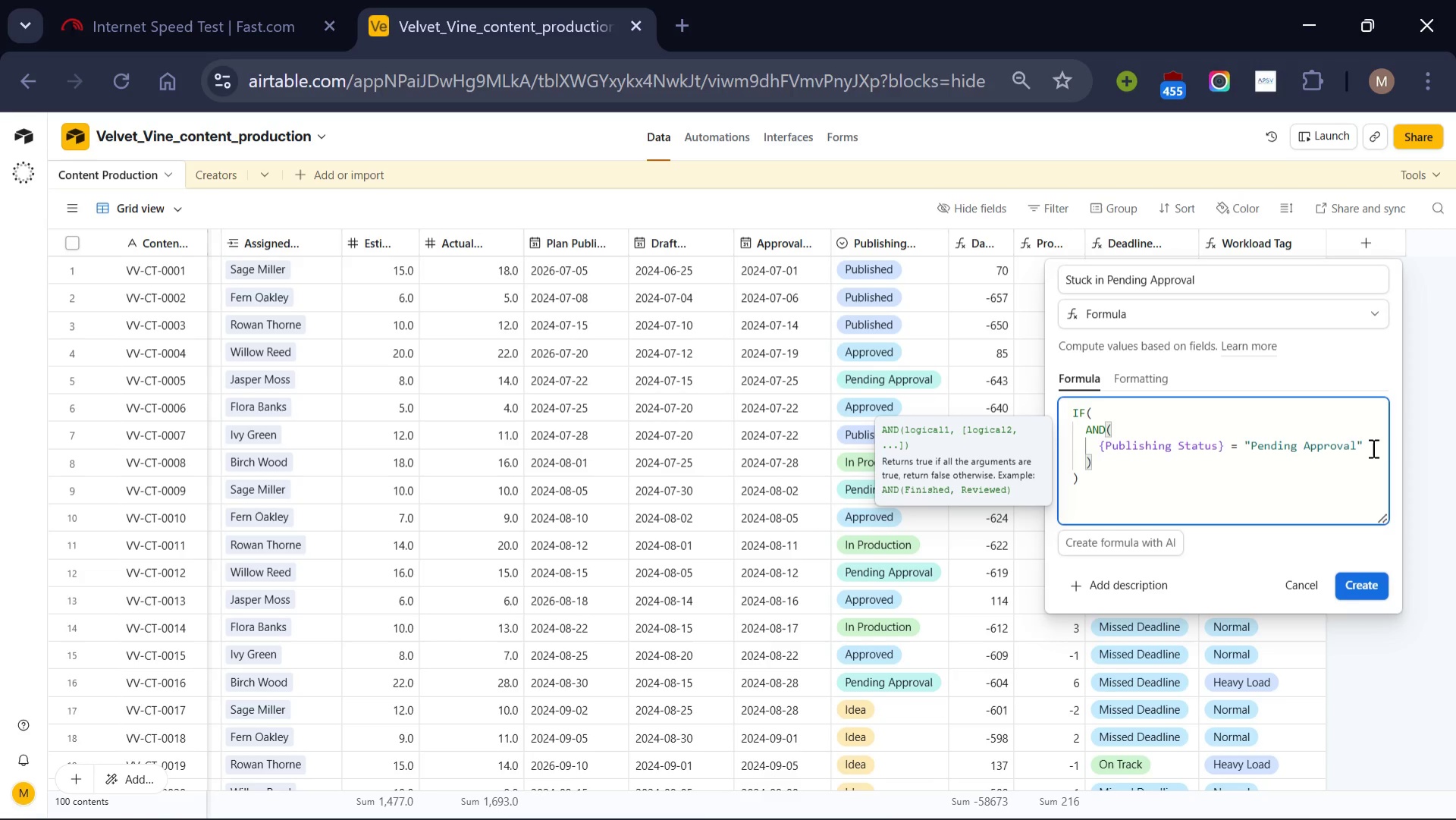 
key(Comma)
 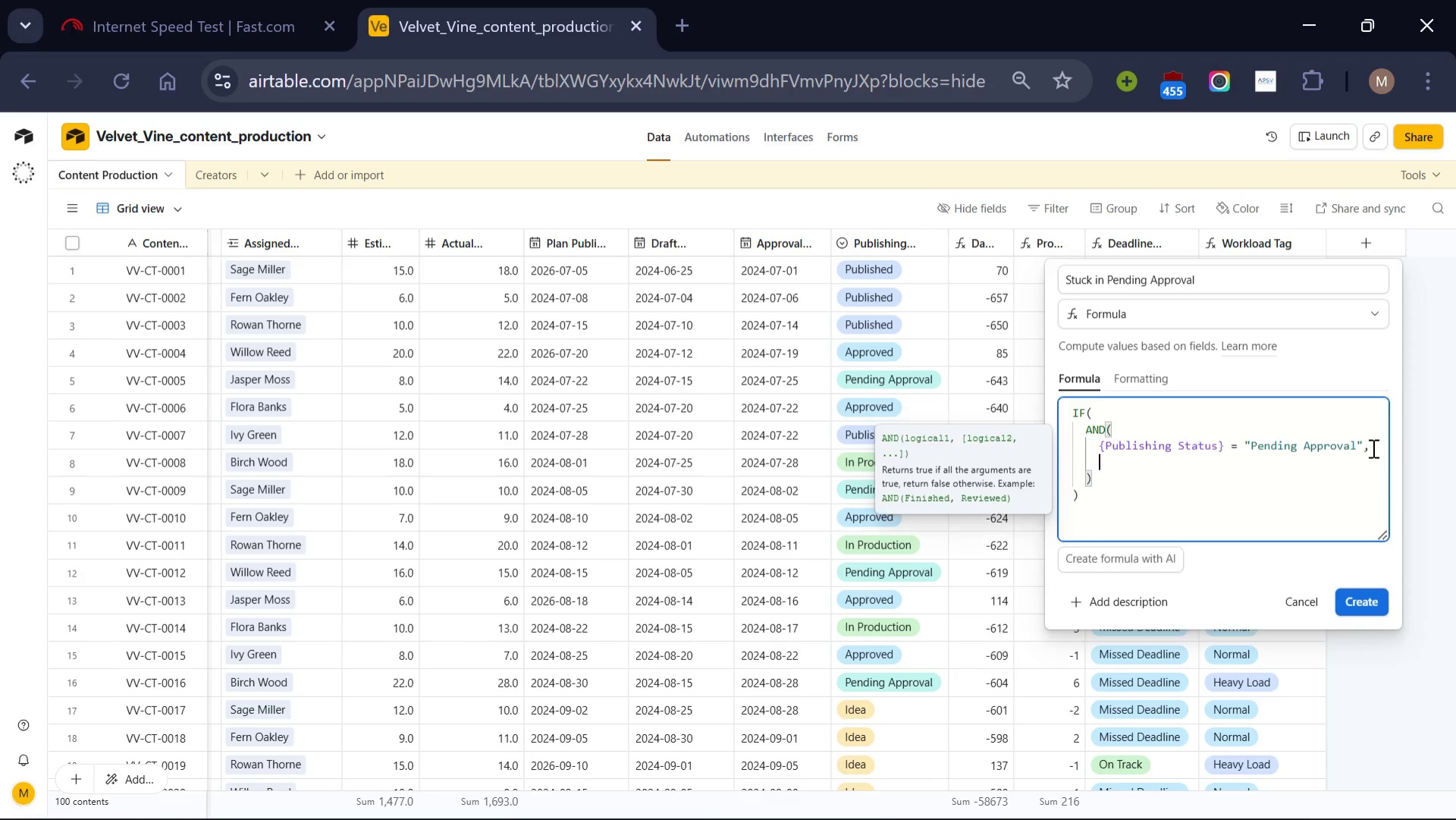 
key(Enter)
 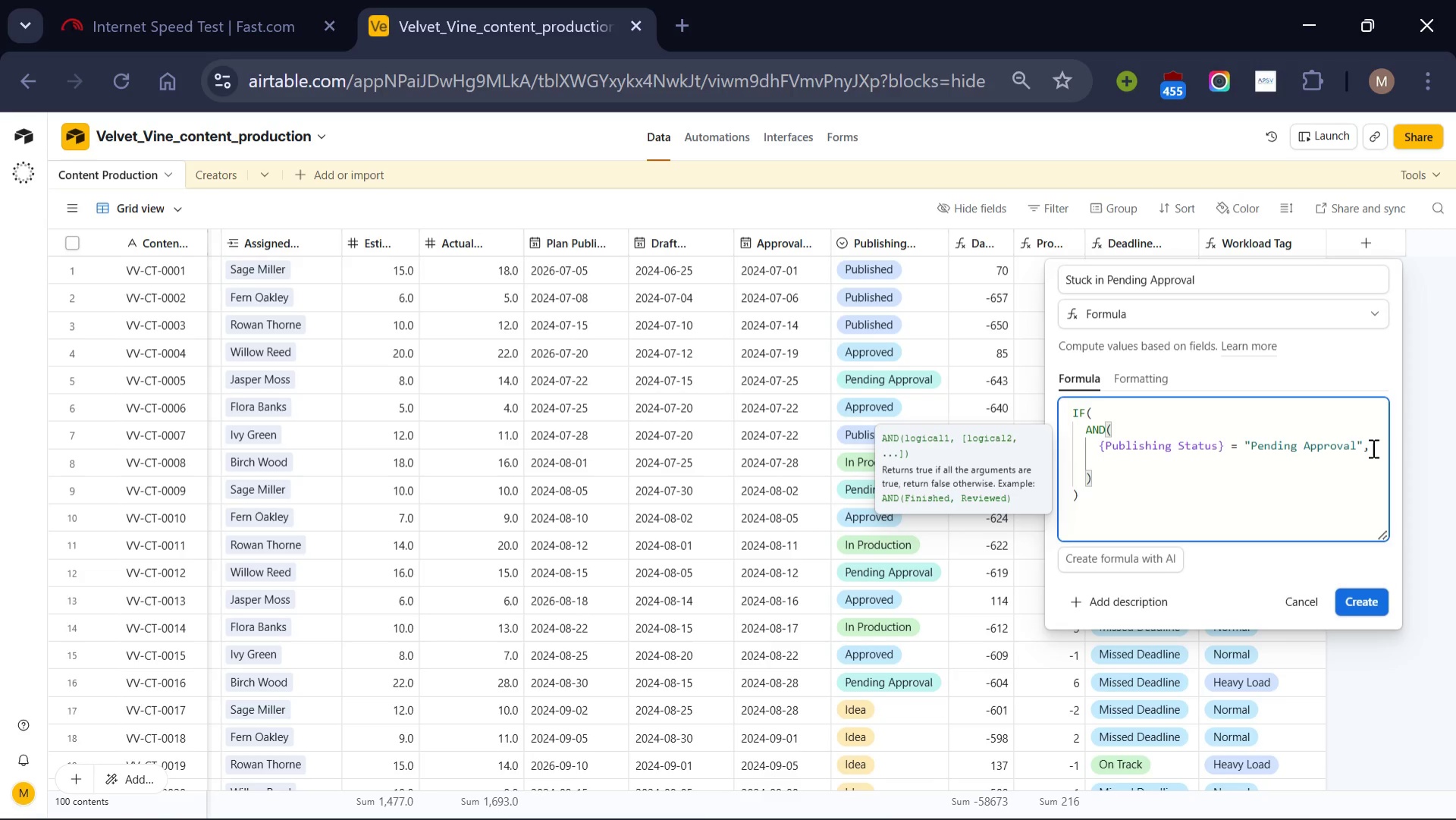 
type(DATETIME_DIFF()
 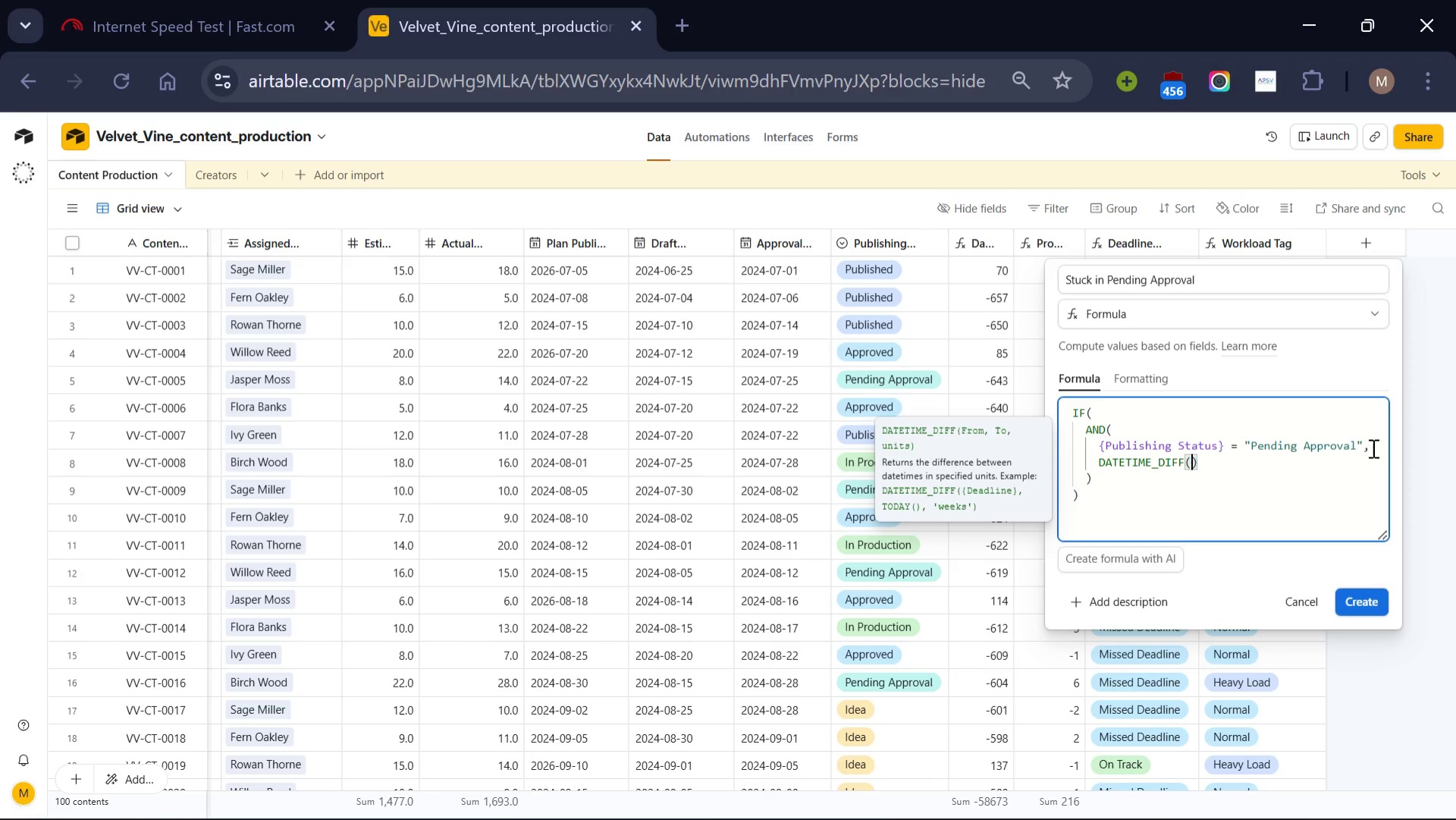 
type(TODAY()
 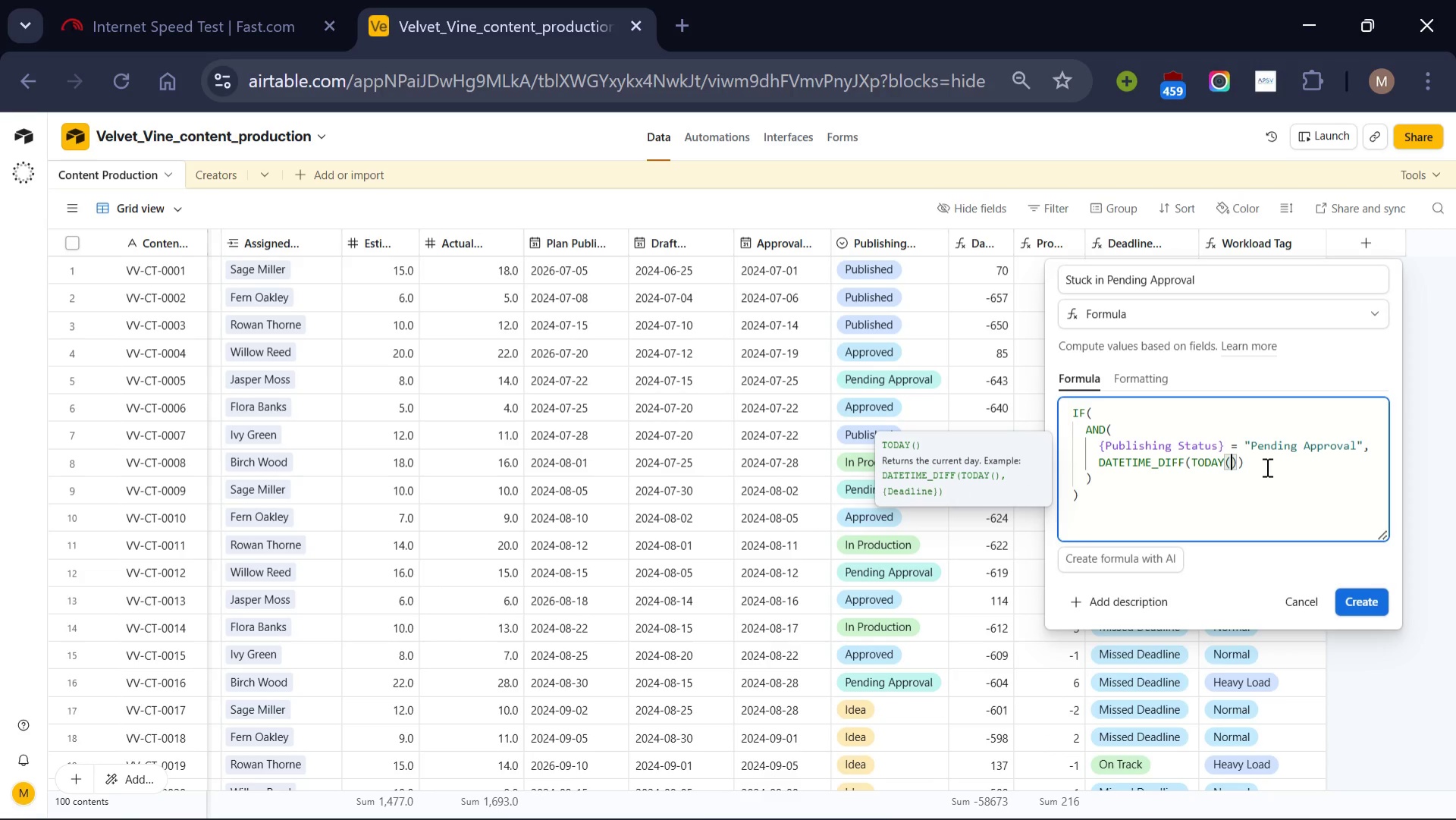 
left_click([1266, 467])
 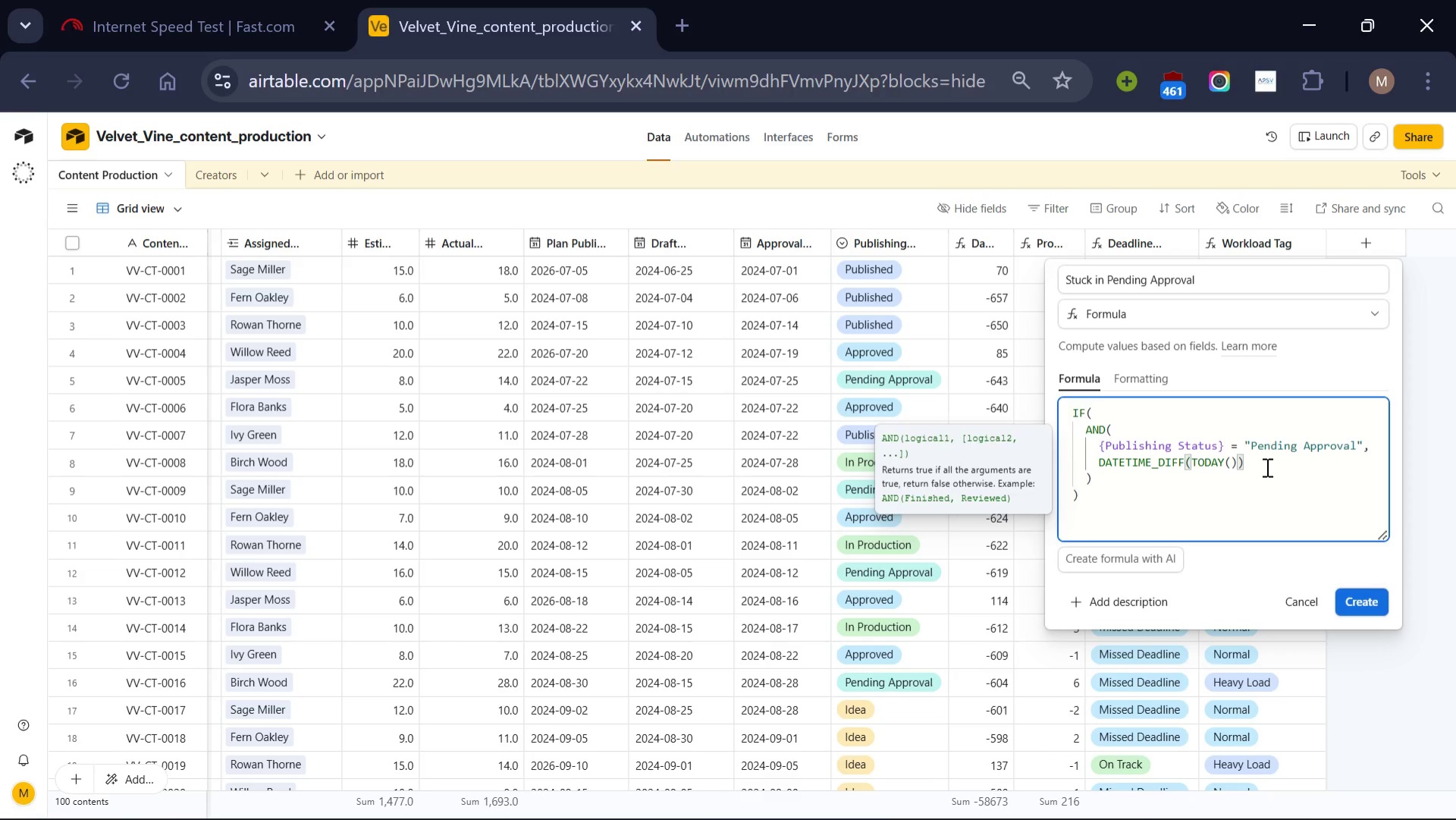 
wait(6.2)
 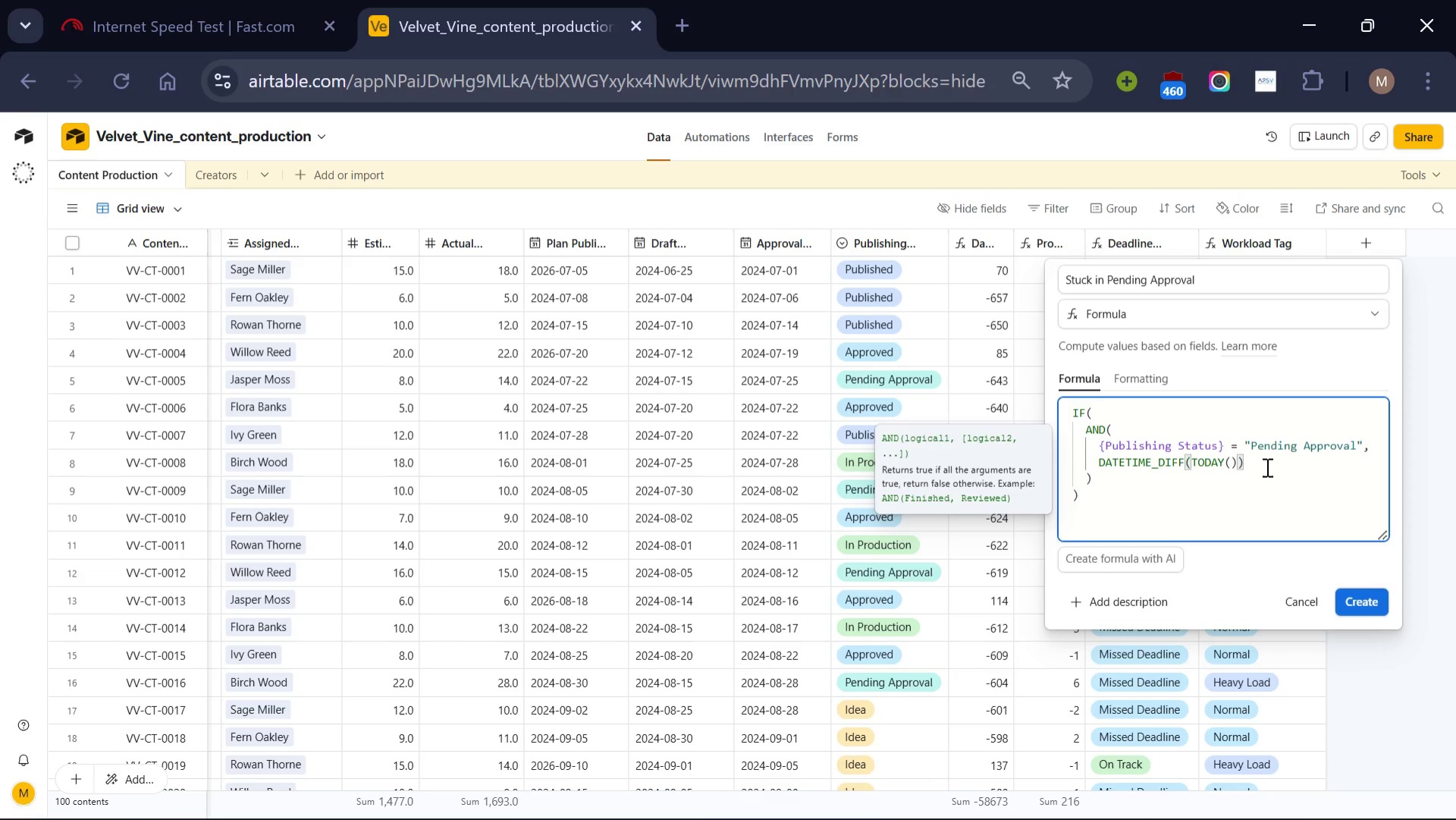 
type(,Draft)
key(Backspace)
key(Backspace)
key(Backspace)
key(Backspace)
key(Backspace)
type({D)
 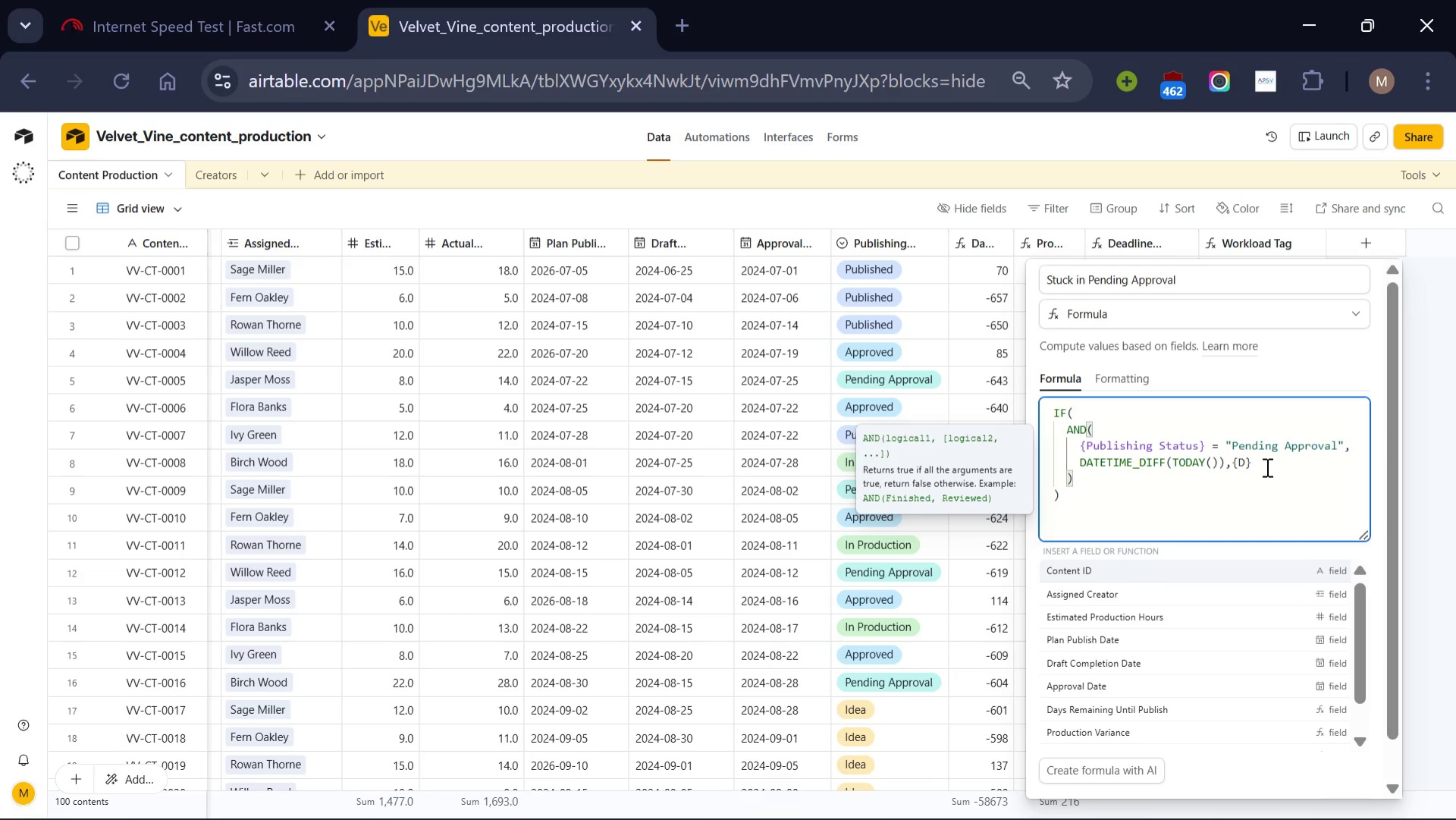 
left_click([1189, 658])
 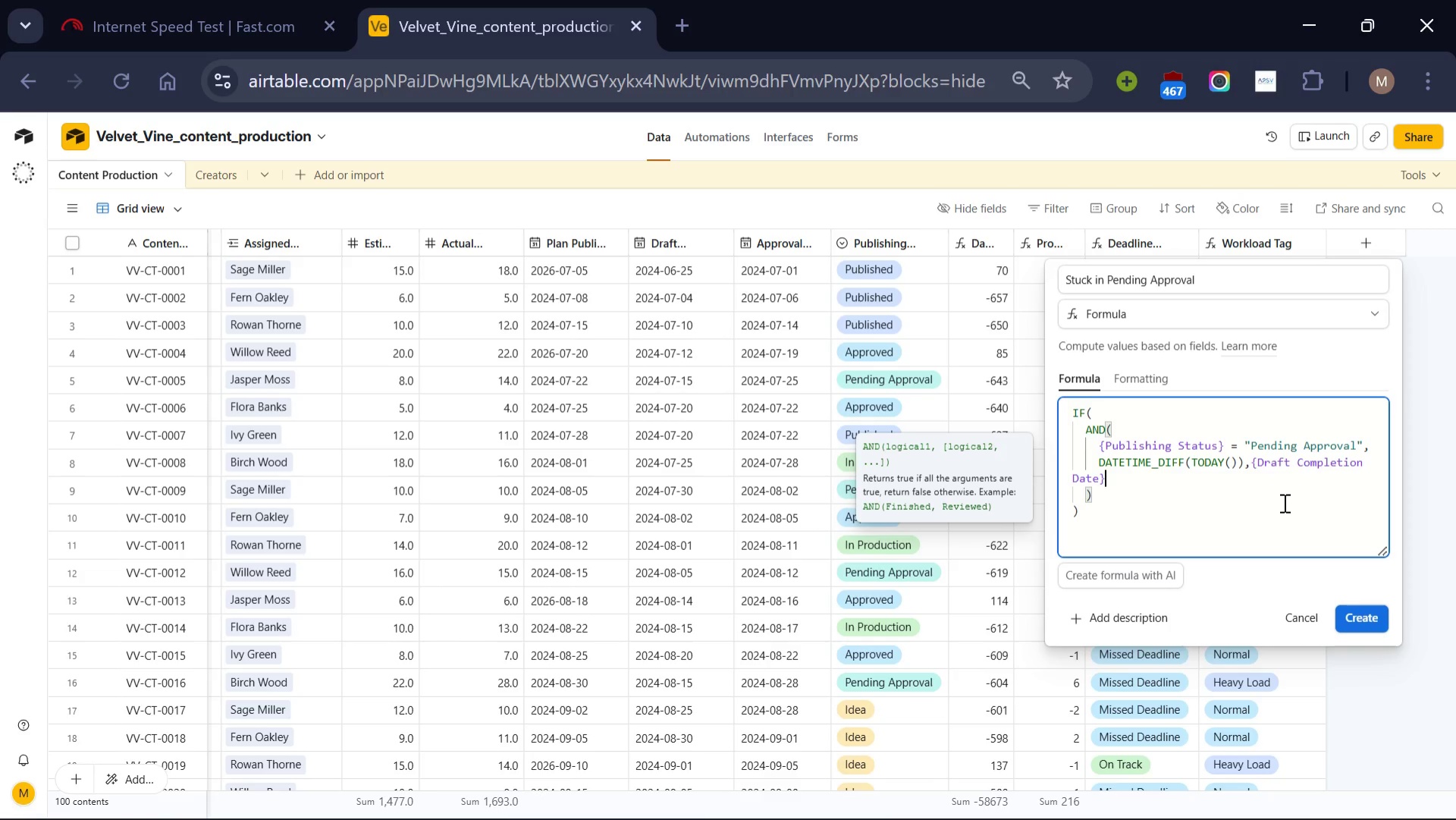 
wait(7.25)
 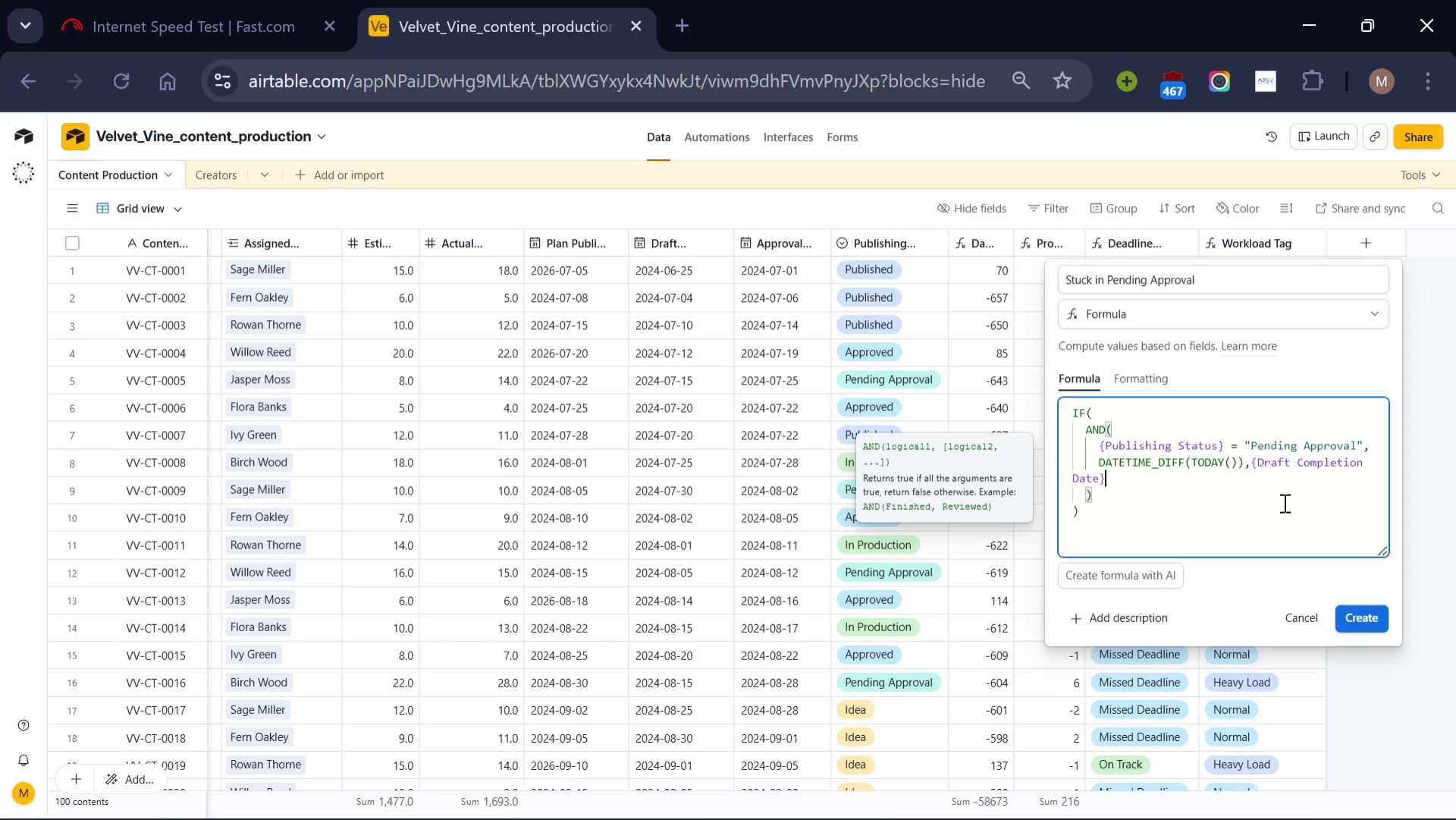 
left_click([1125, 477])
 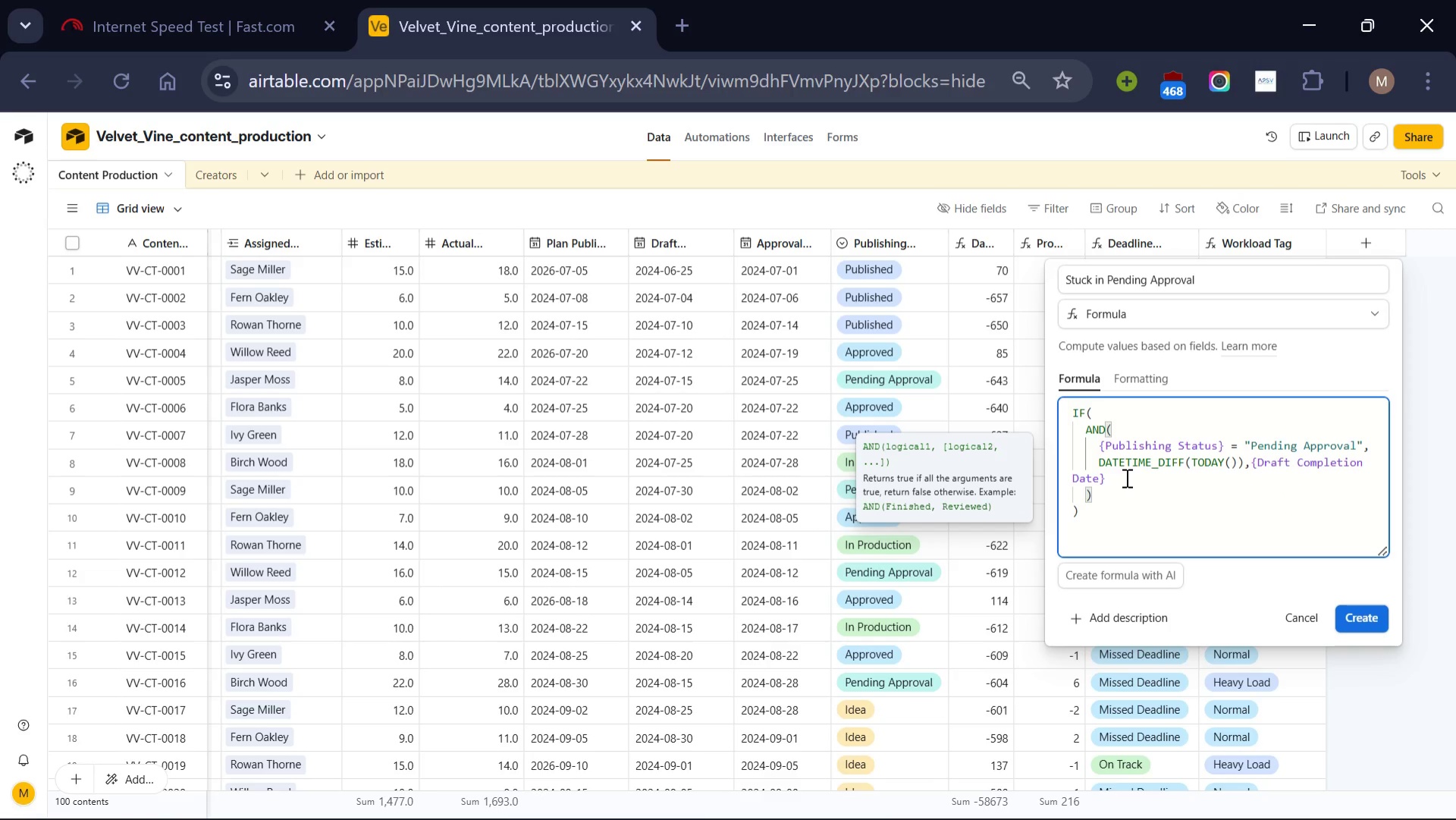 
type(, d)
key(Backspace)
type("days)
 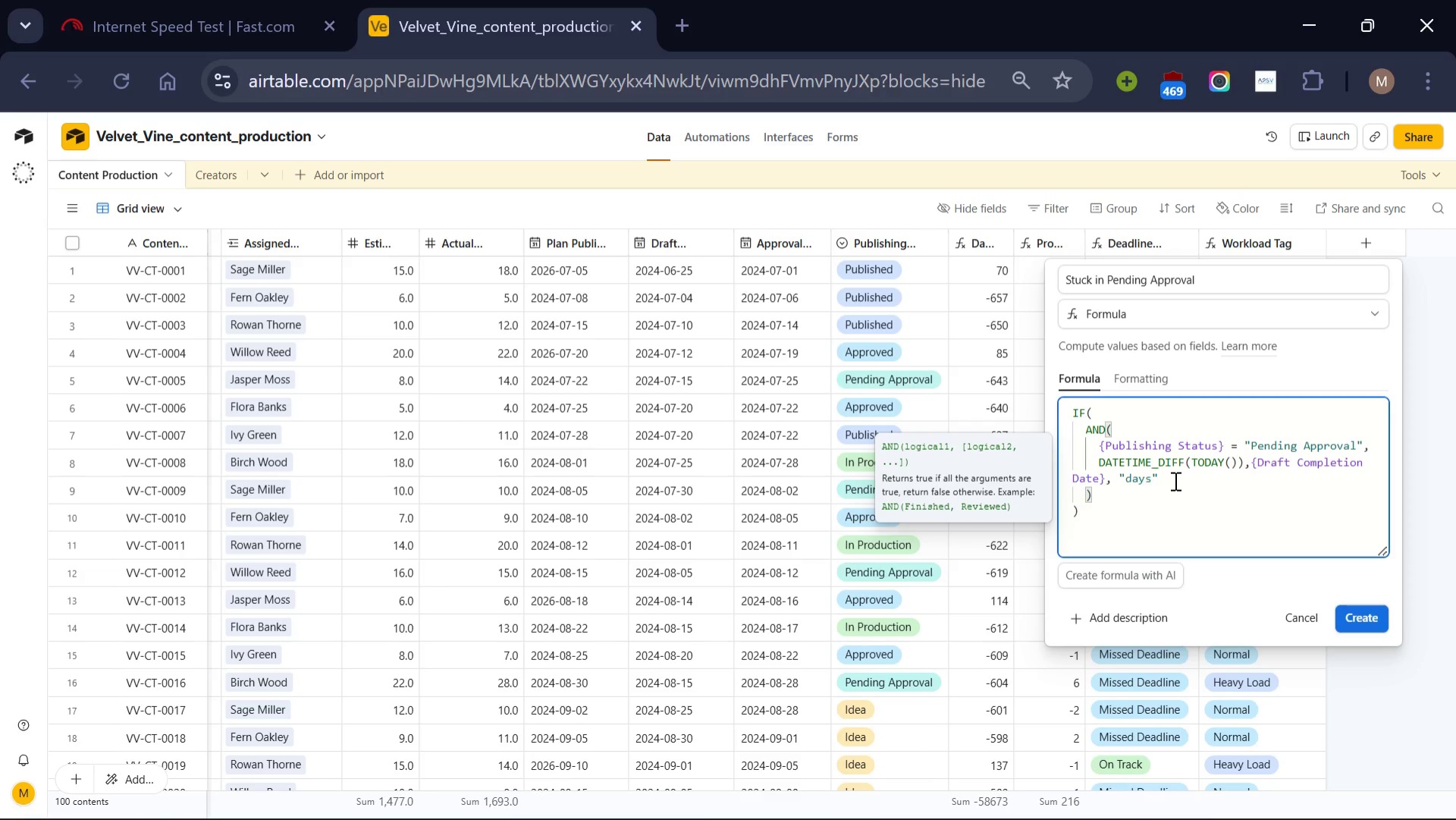 
left_click([1174, 480])
 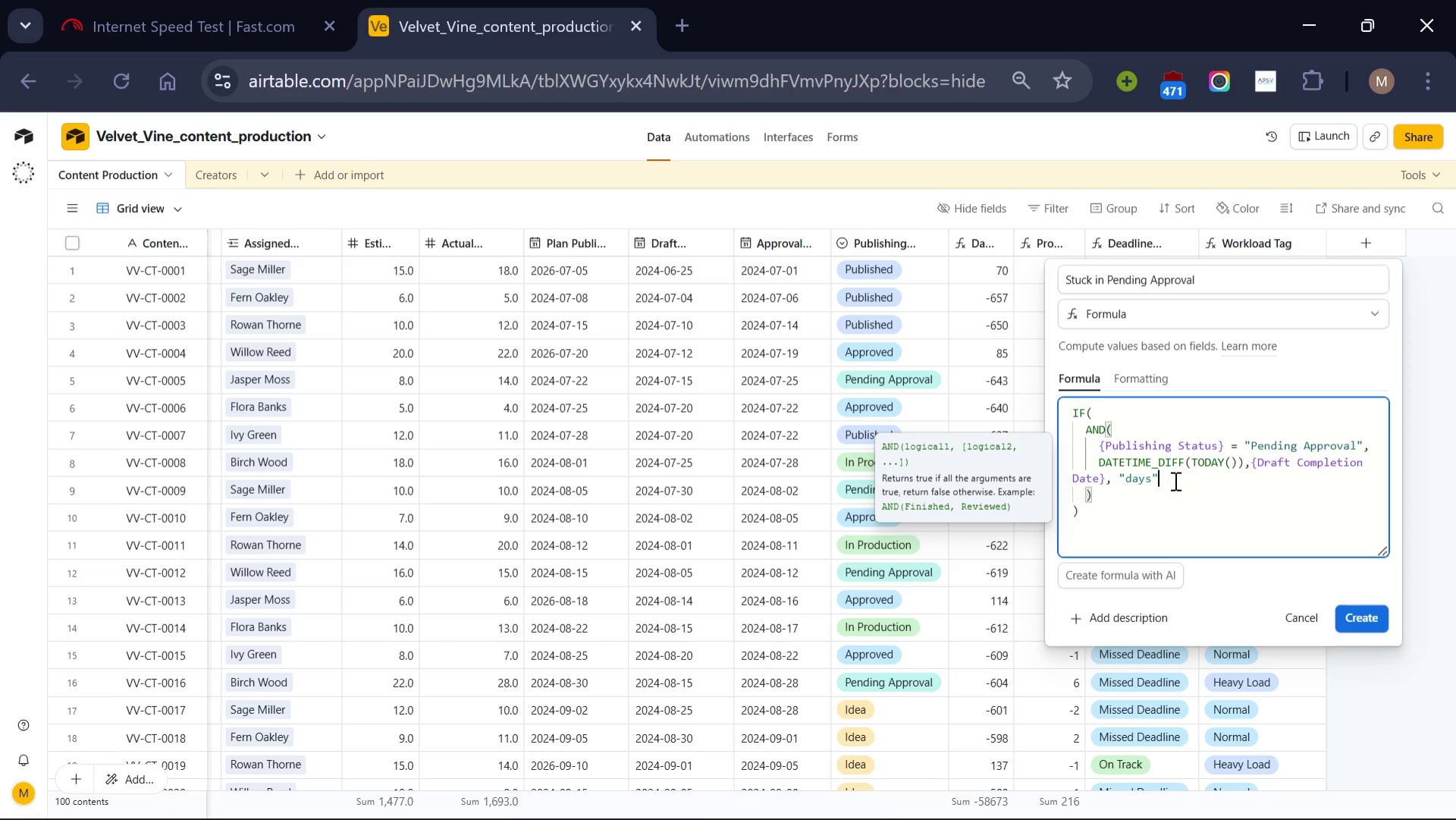 
wait(17.06)
 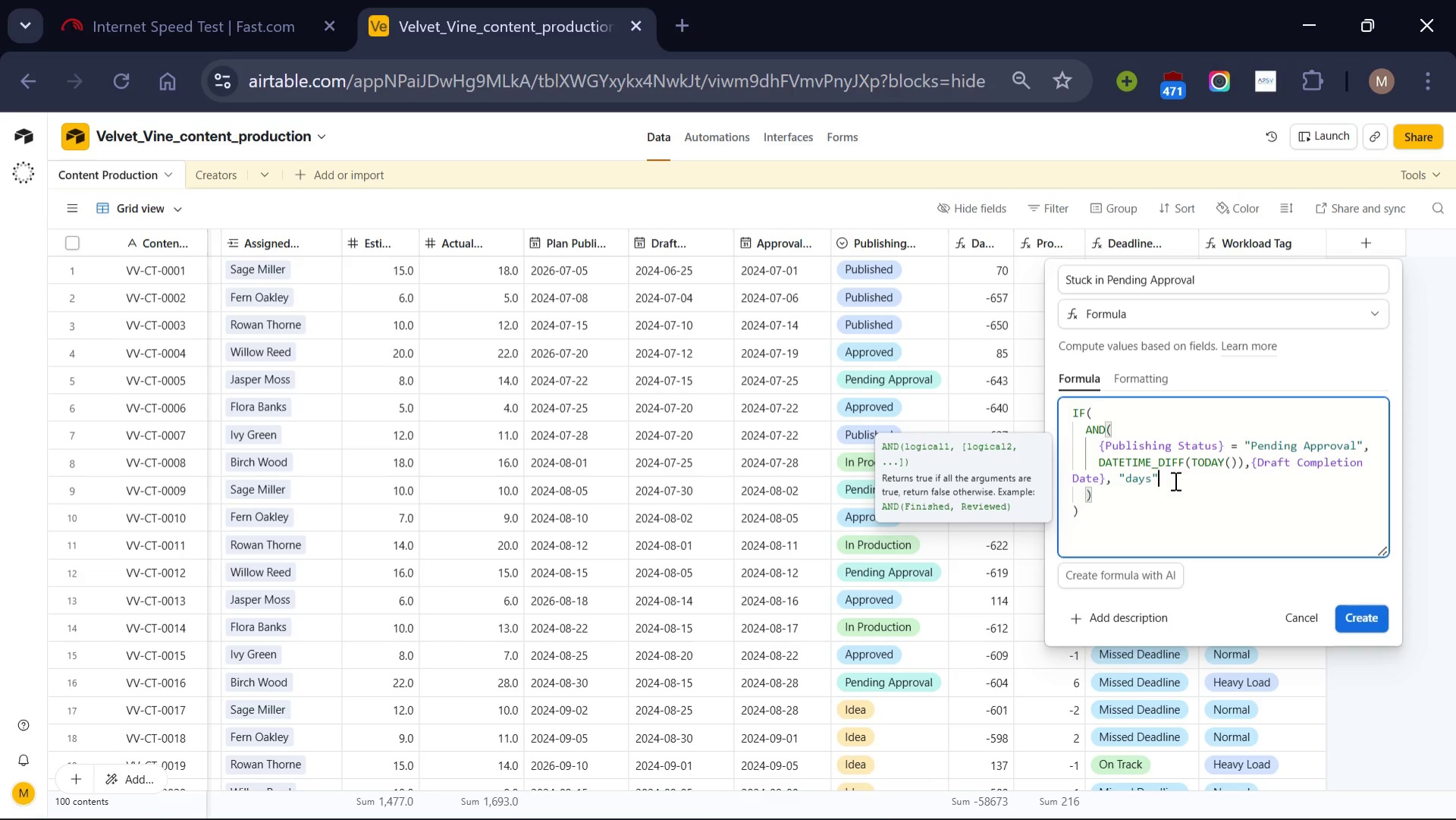 
left_click([1244, 463])
 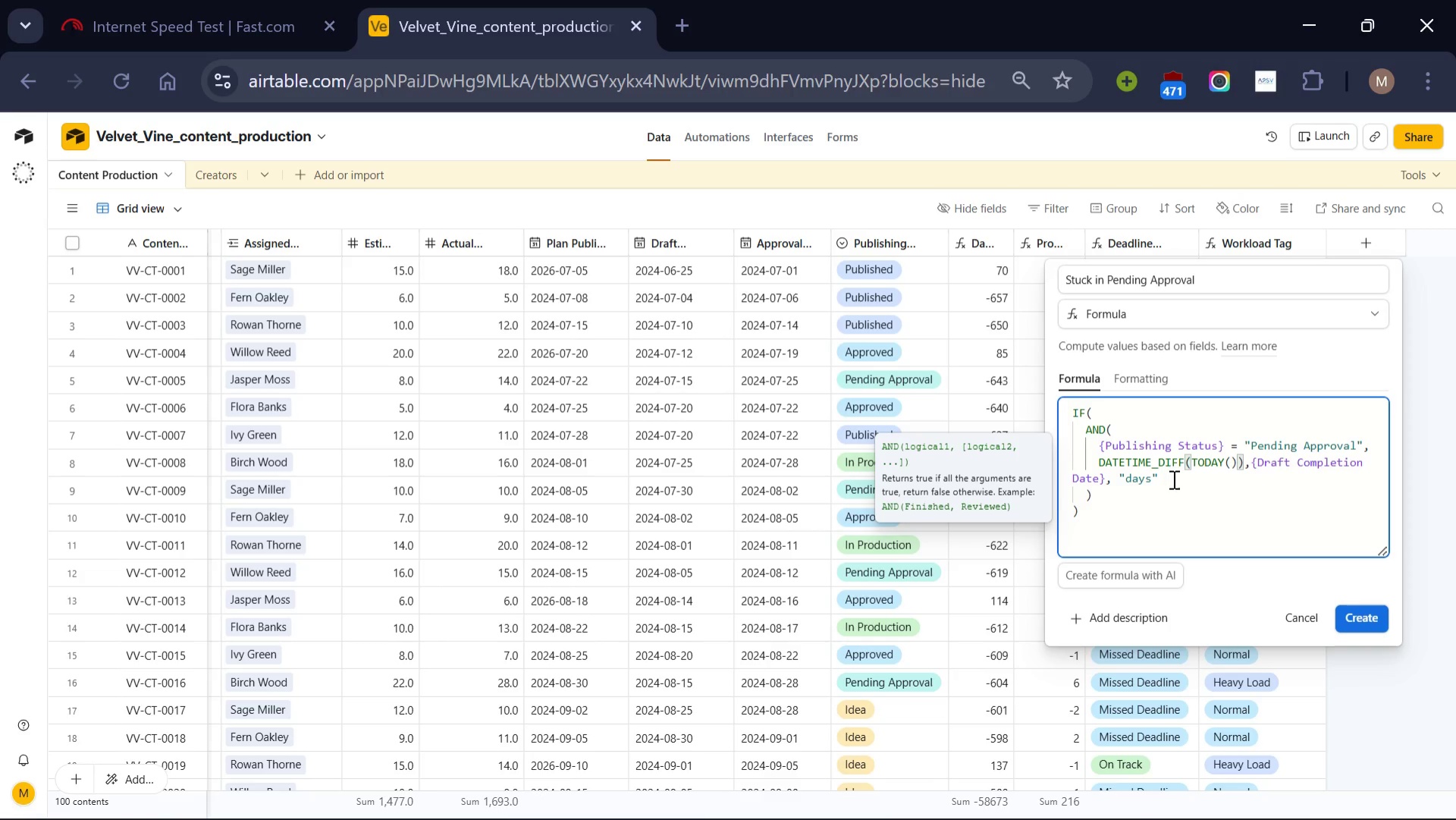 
left_click([1172, 479])
 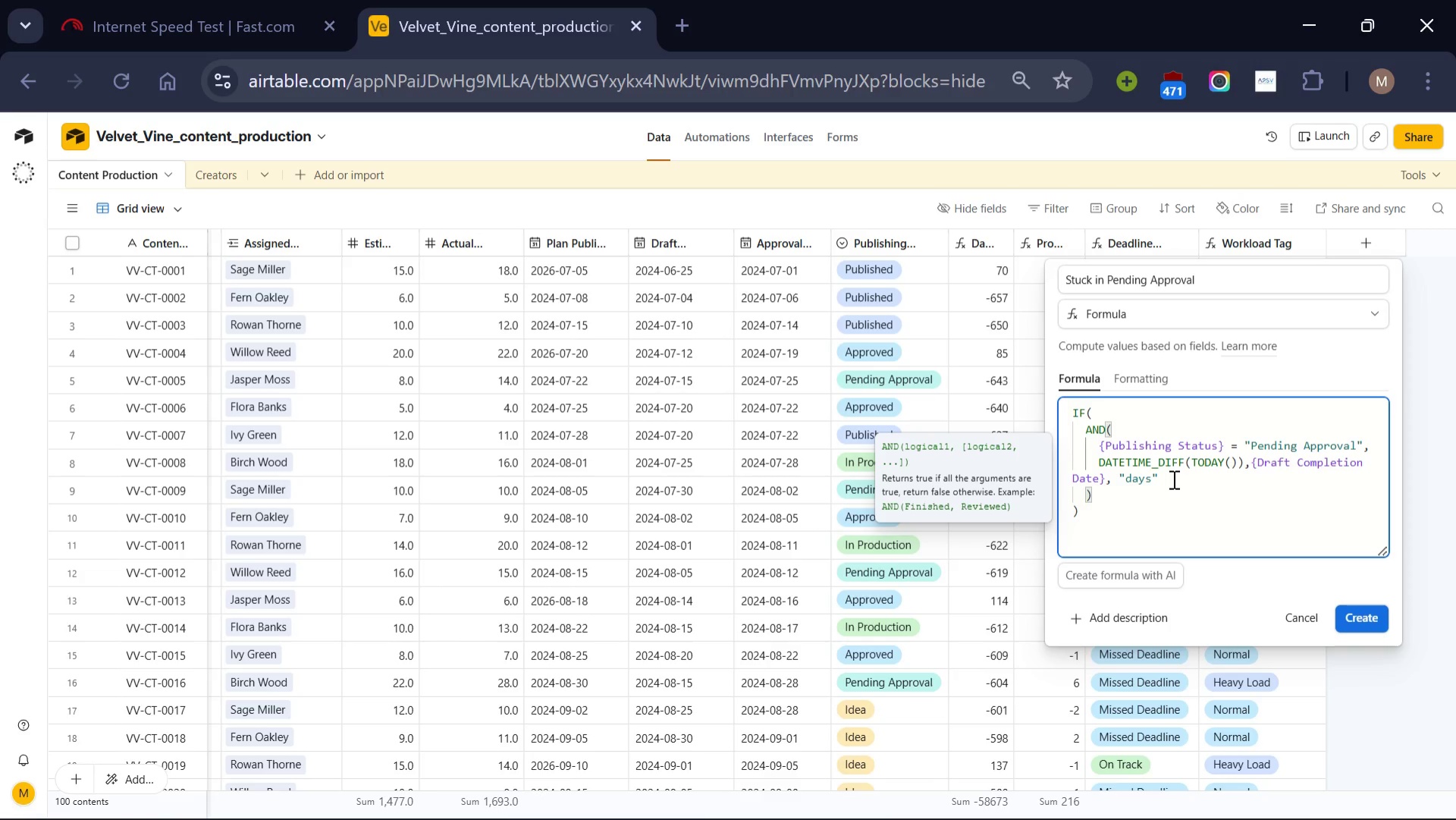 
key(Shift+0)
 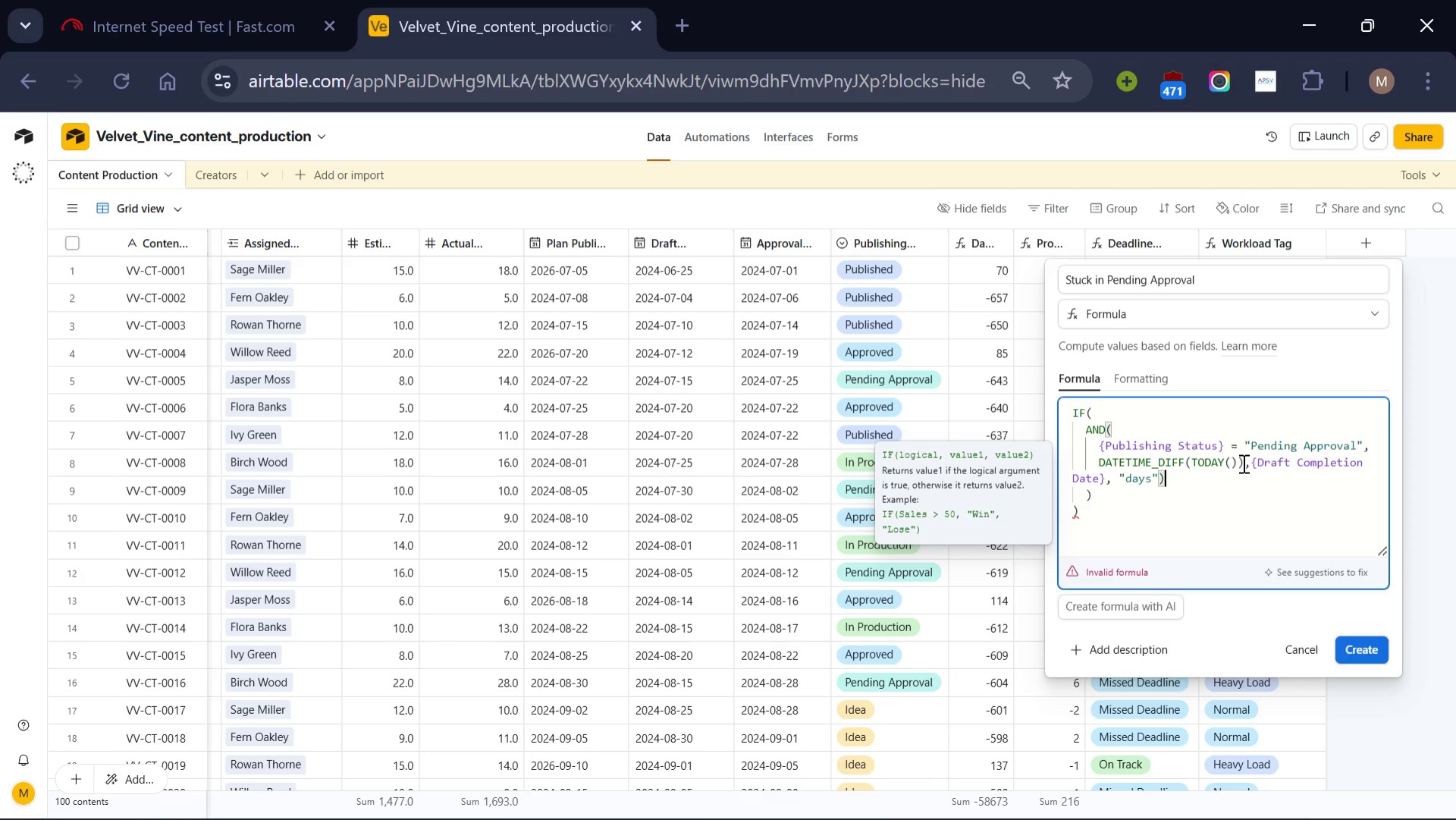 
left_click([1242, 463])
 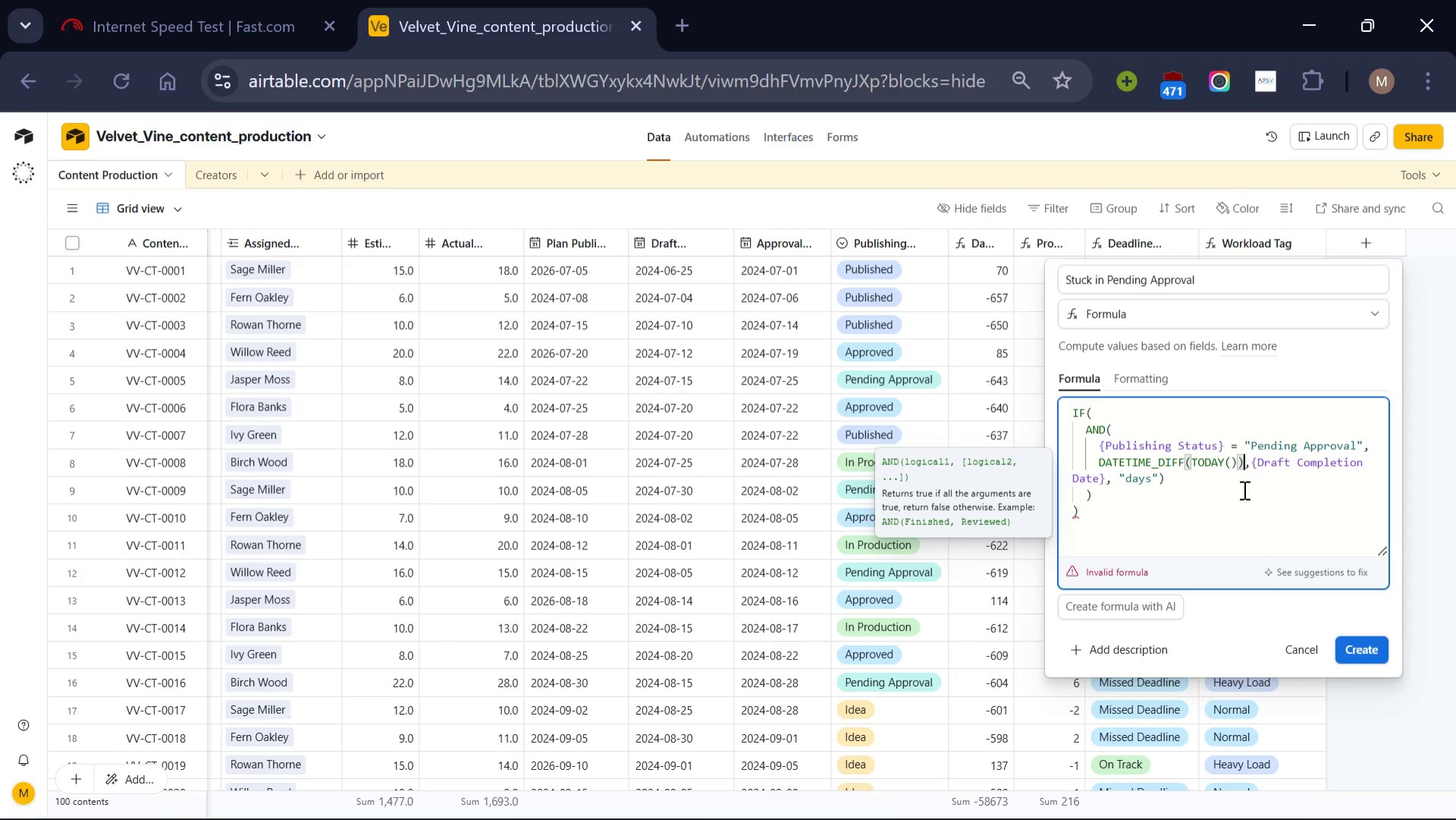 
key(Backspace)
 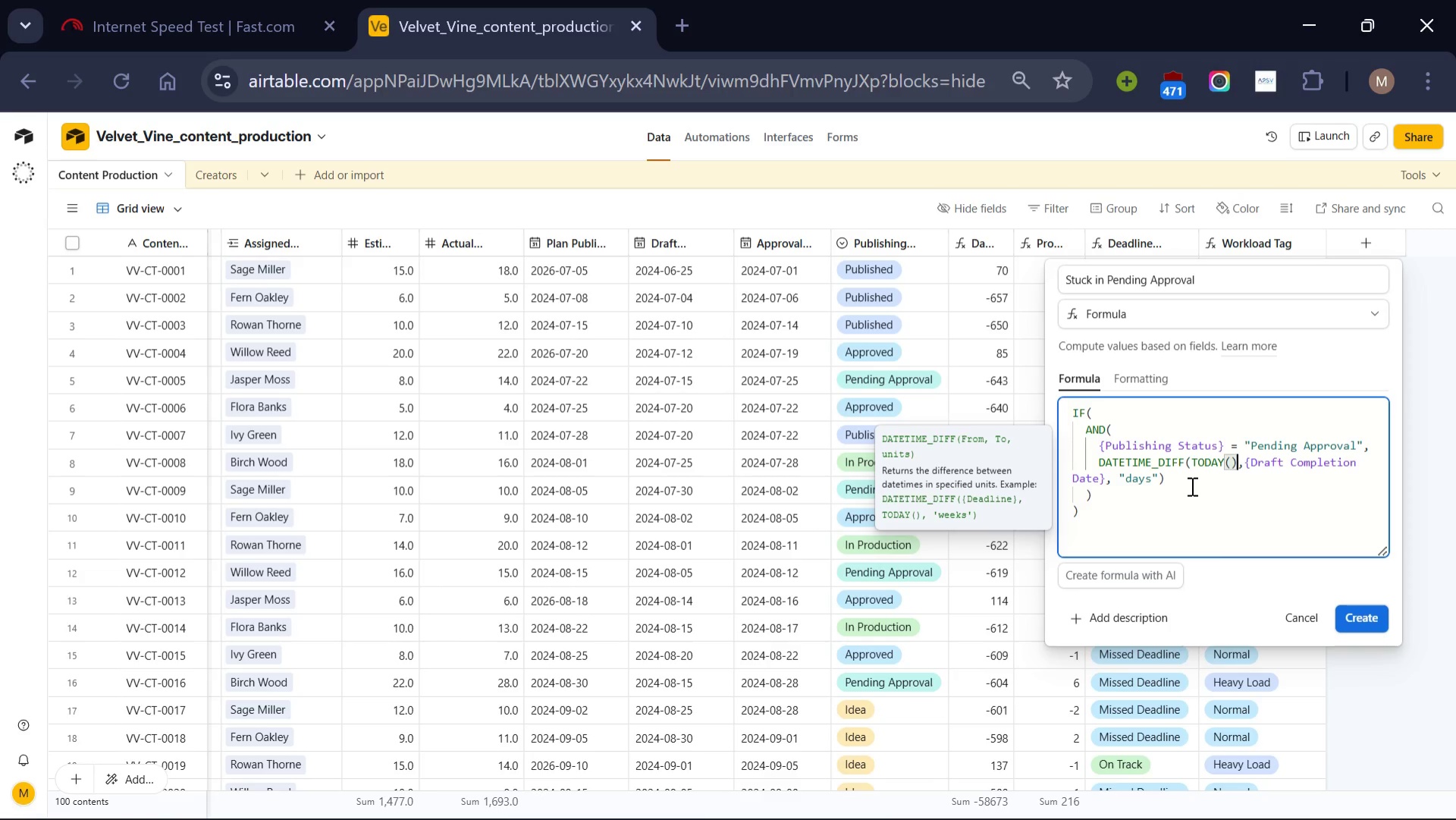 
wait(10.76)
 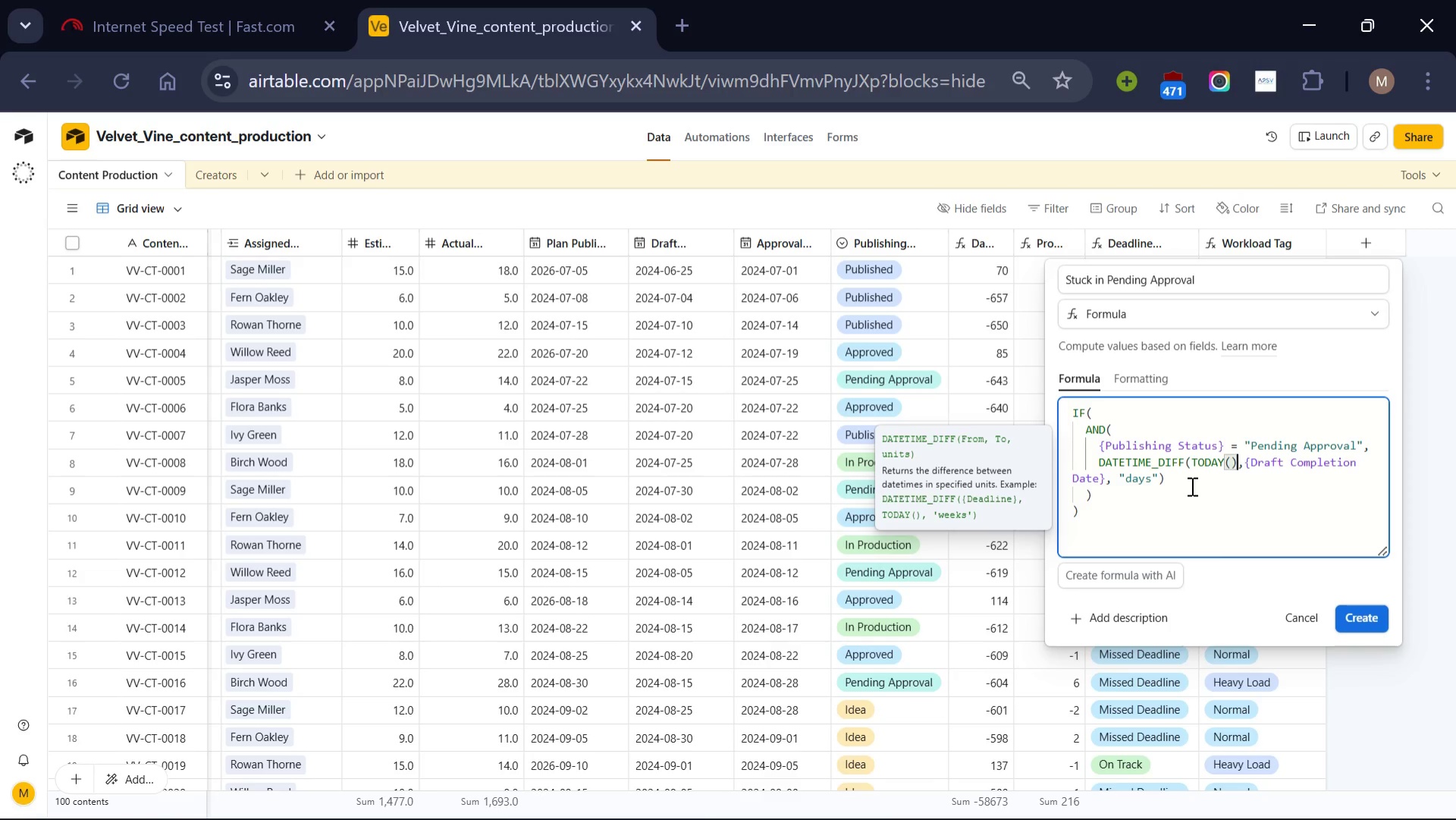 
left_click([1191, 478])
 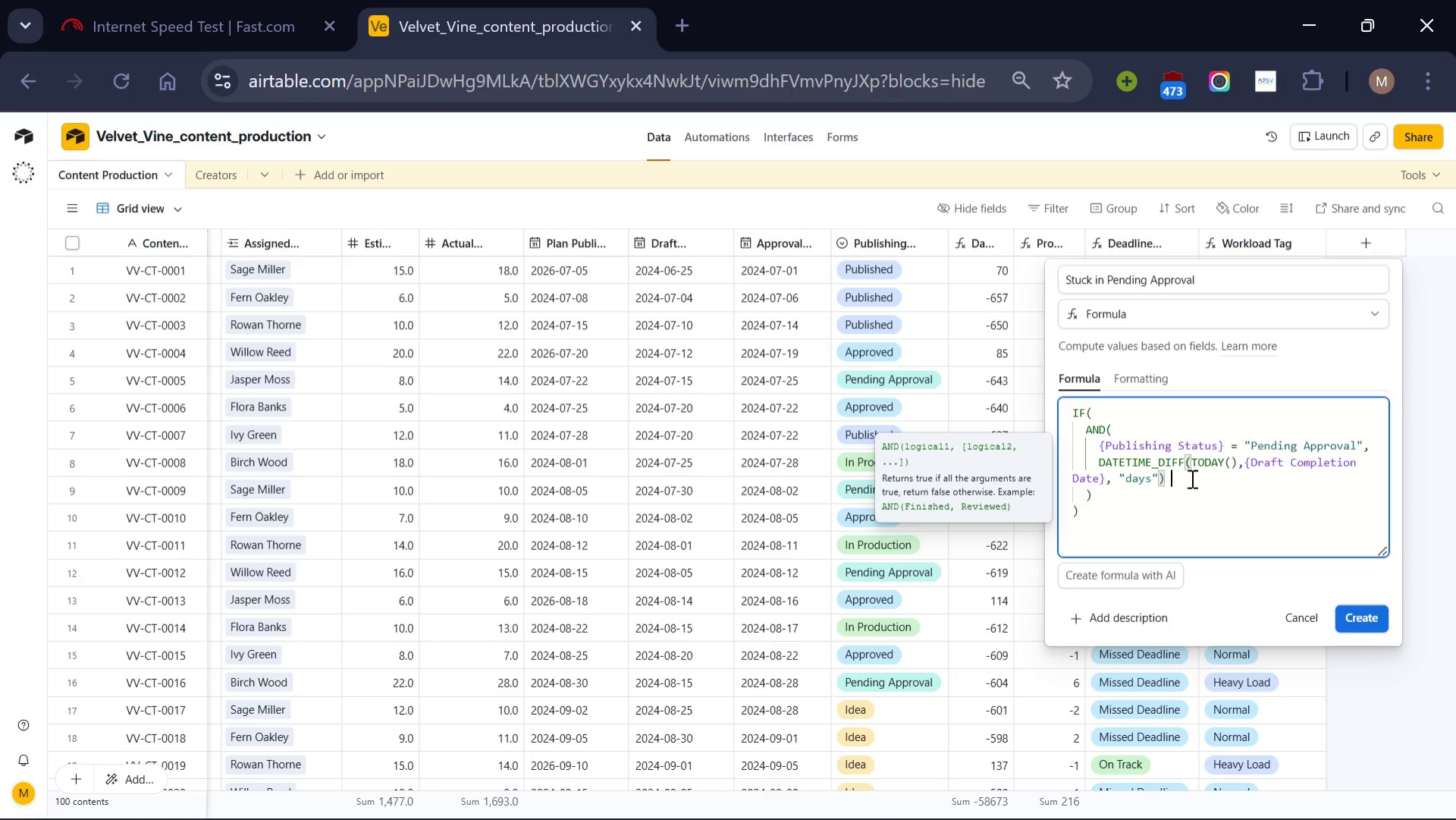 
key(Space)
 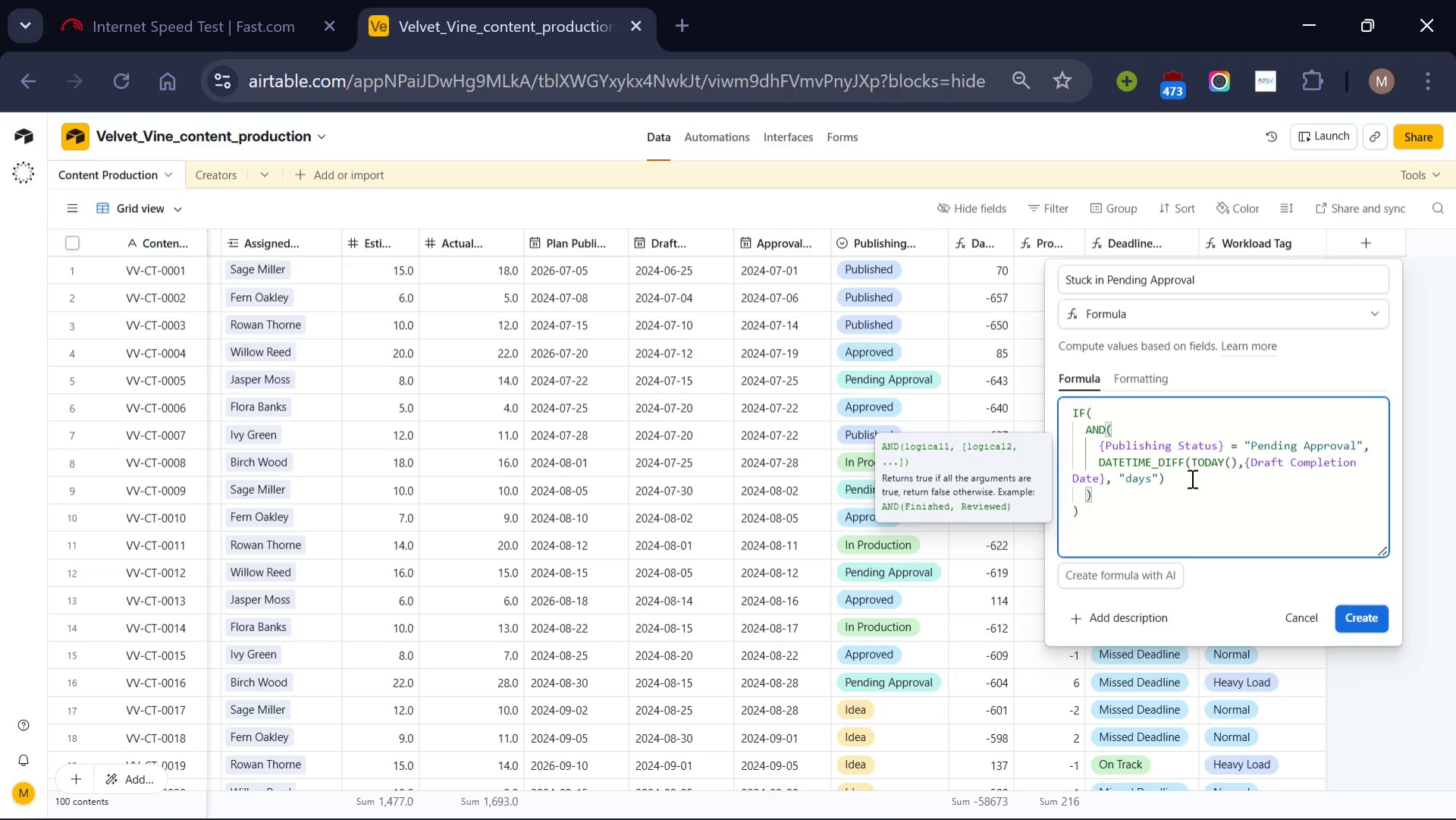 
key(Shift+Period)
 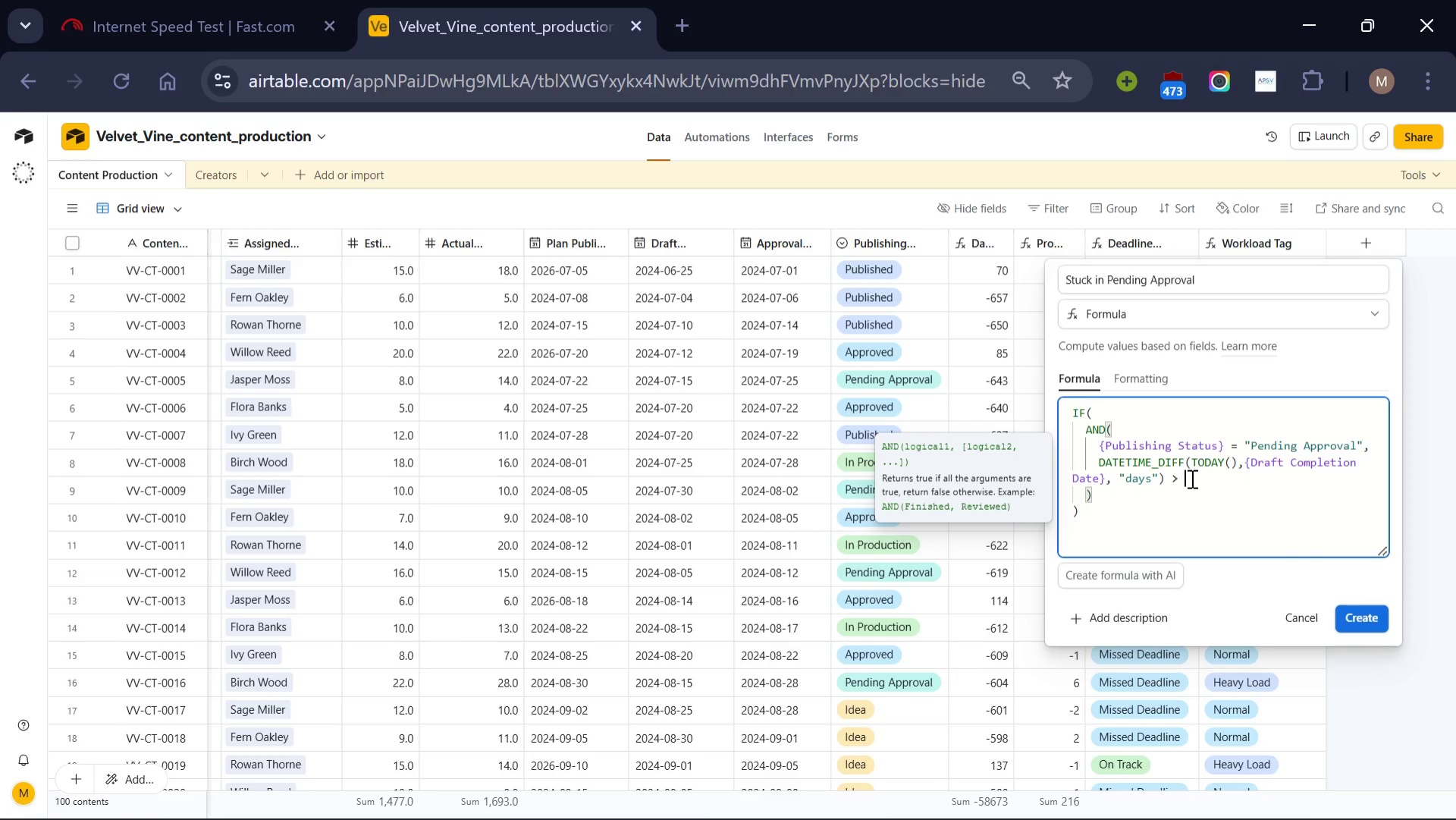 
key(Space)
 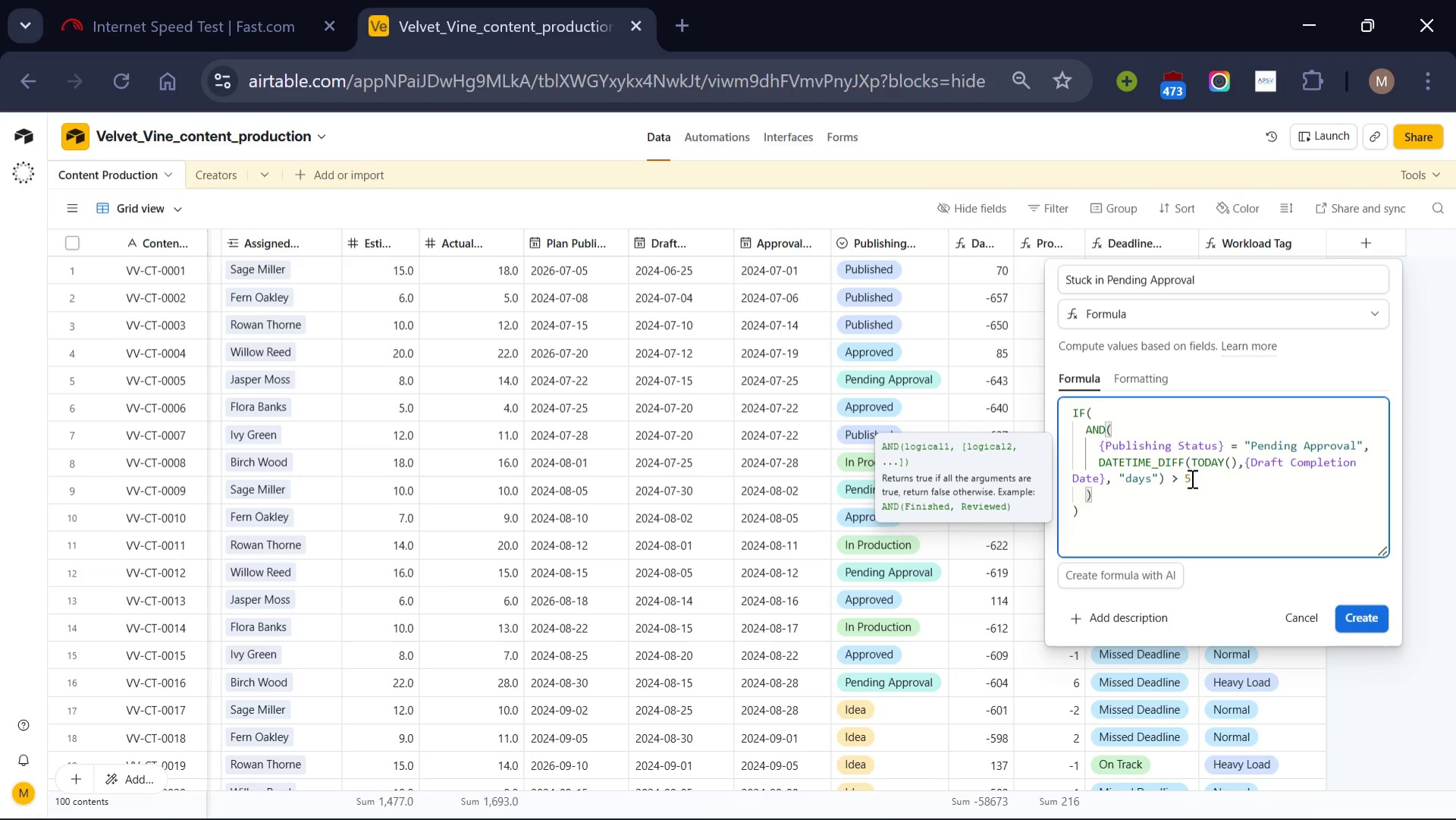 
key(5)
 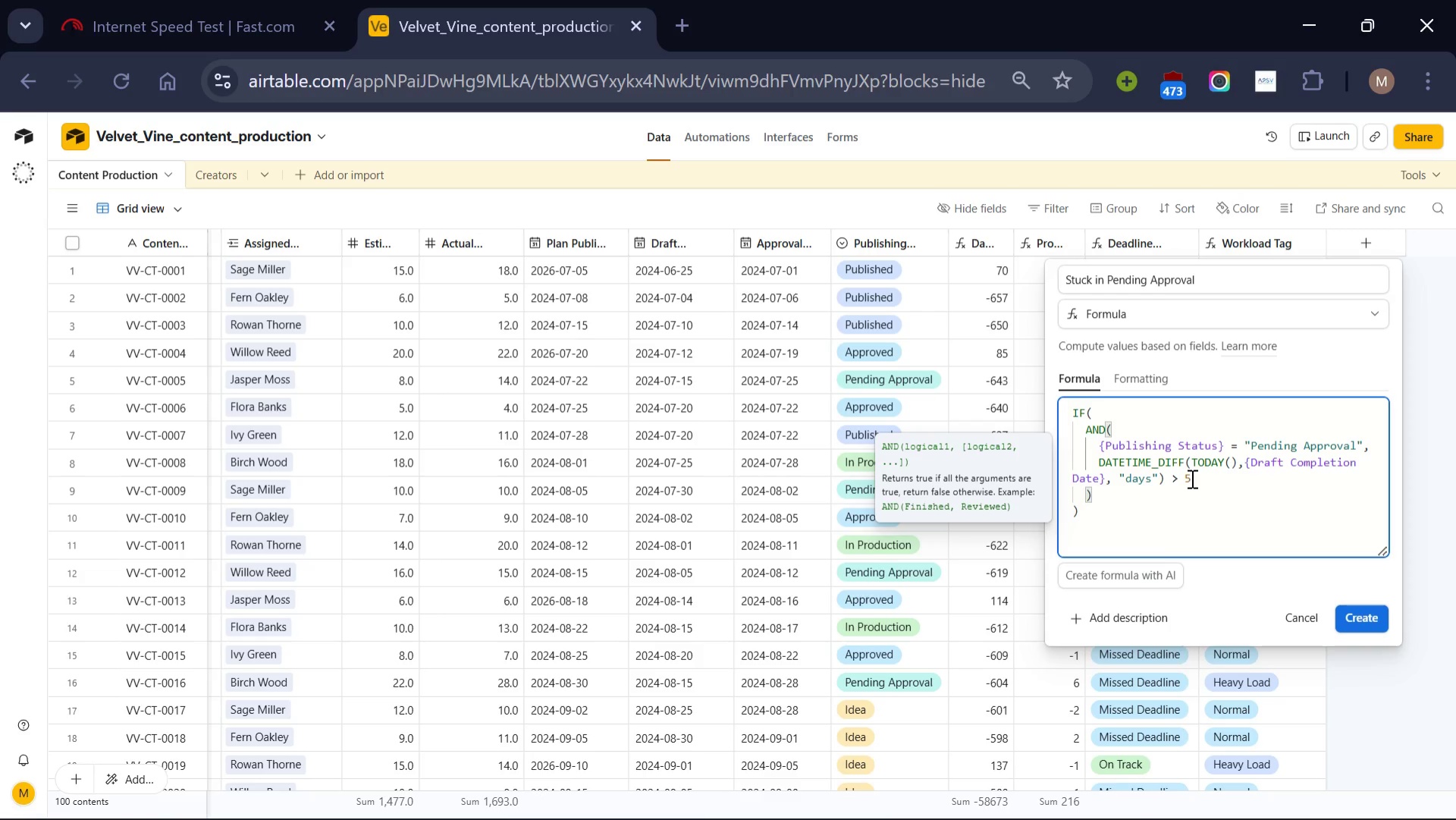 
key(Comma)
 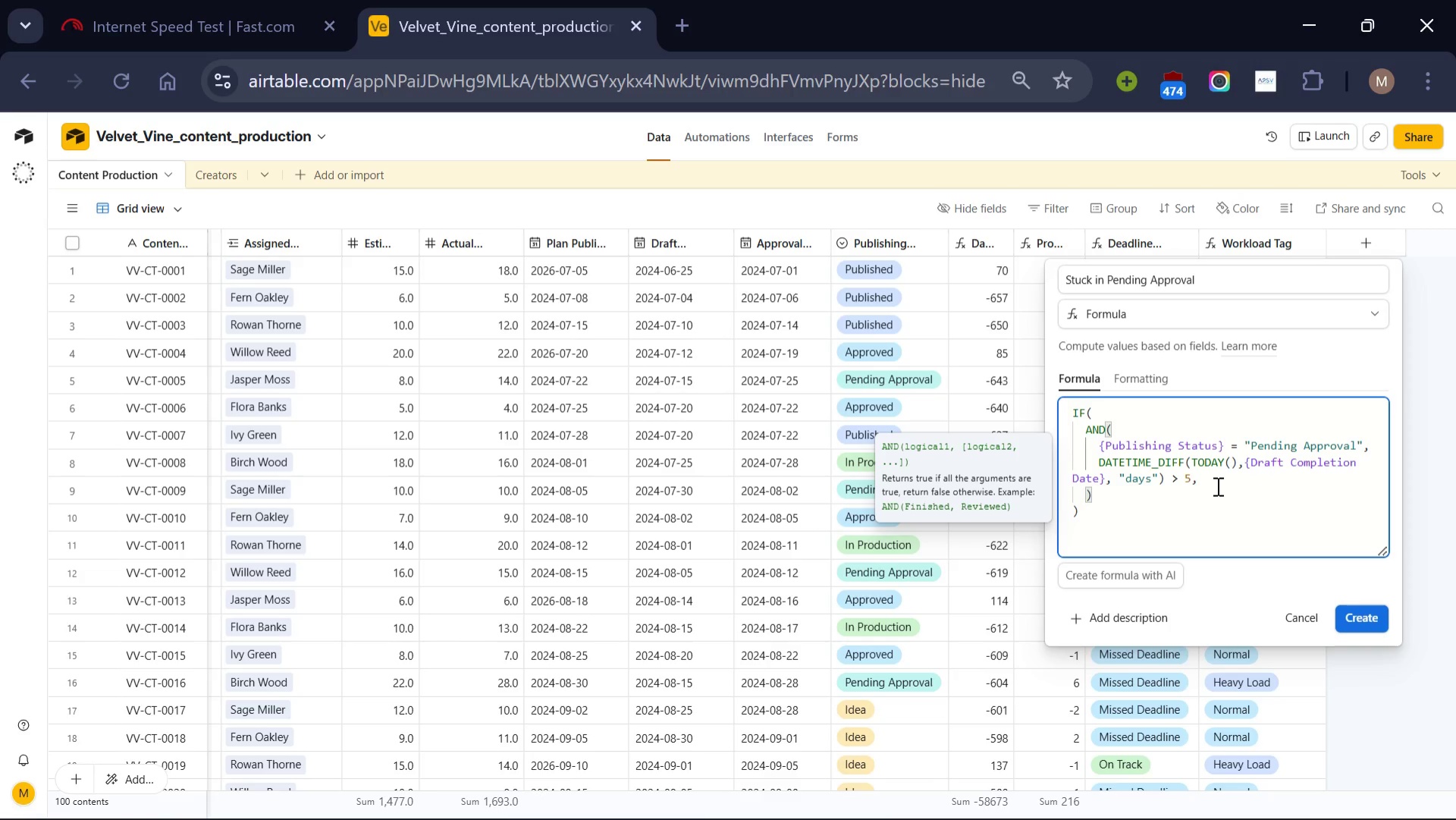 
wait(10.8)
 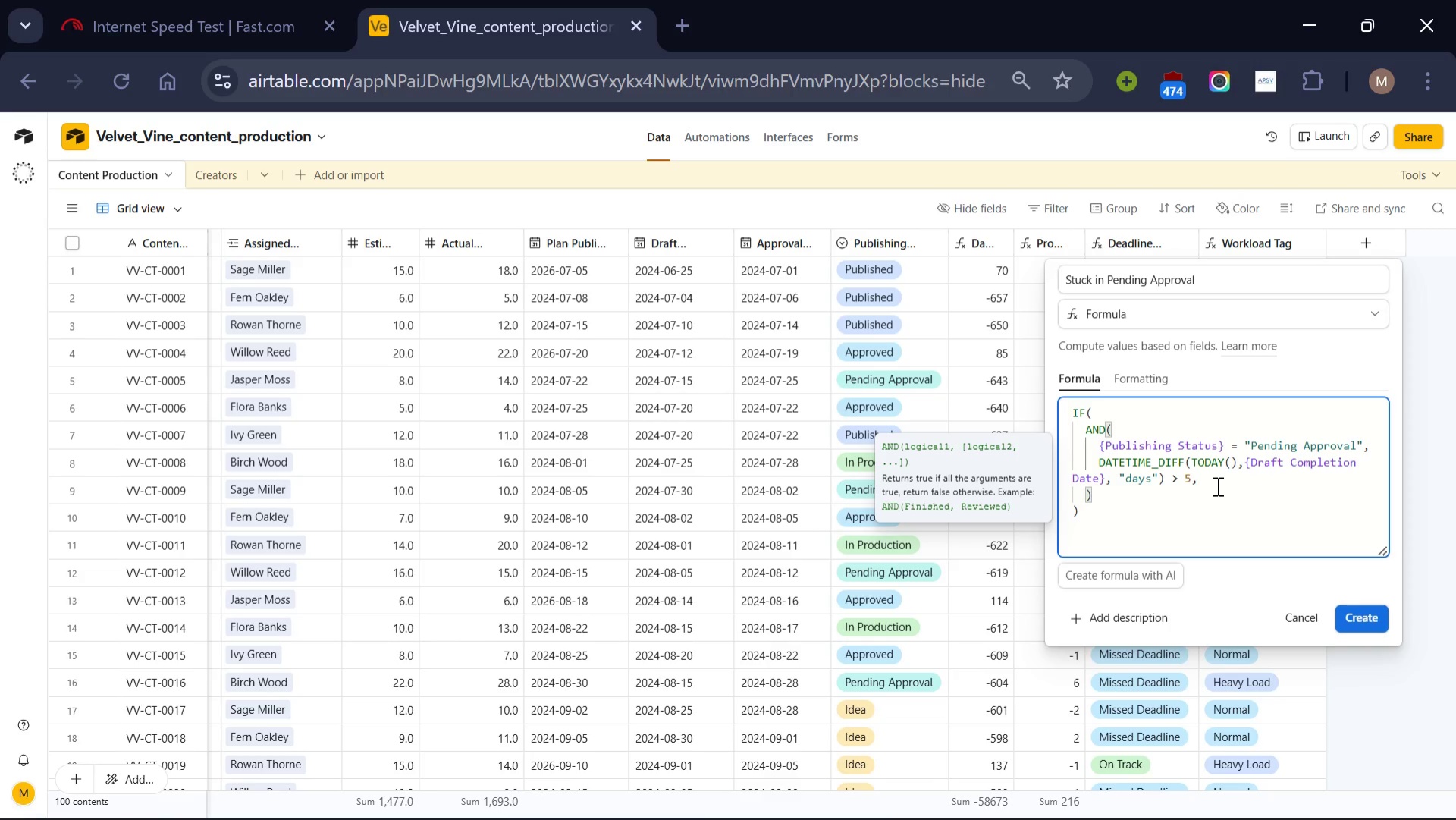 
key(Backspace)
 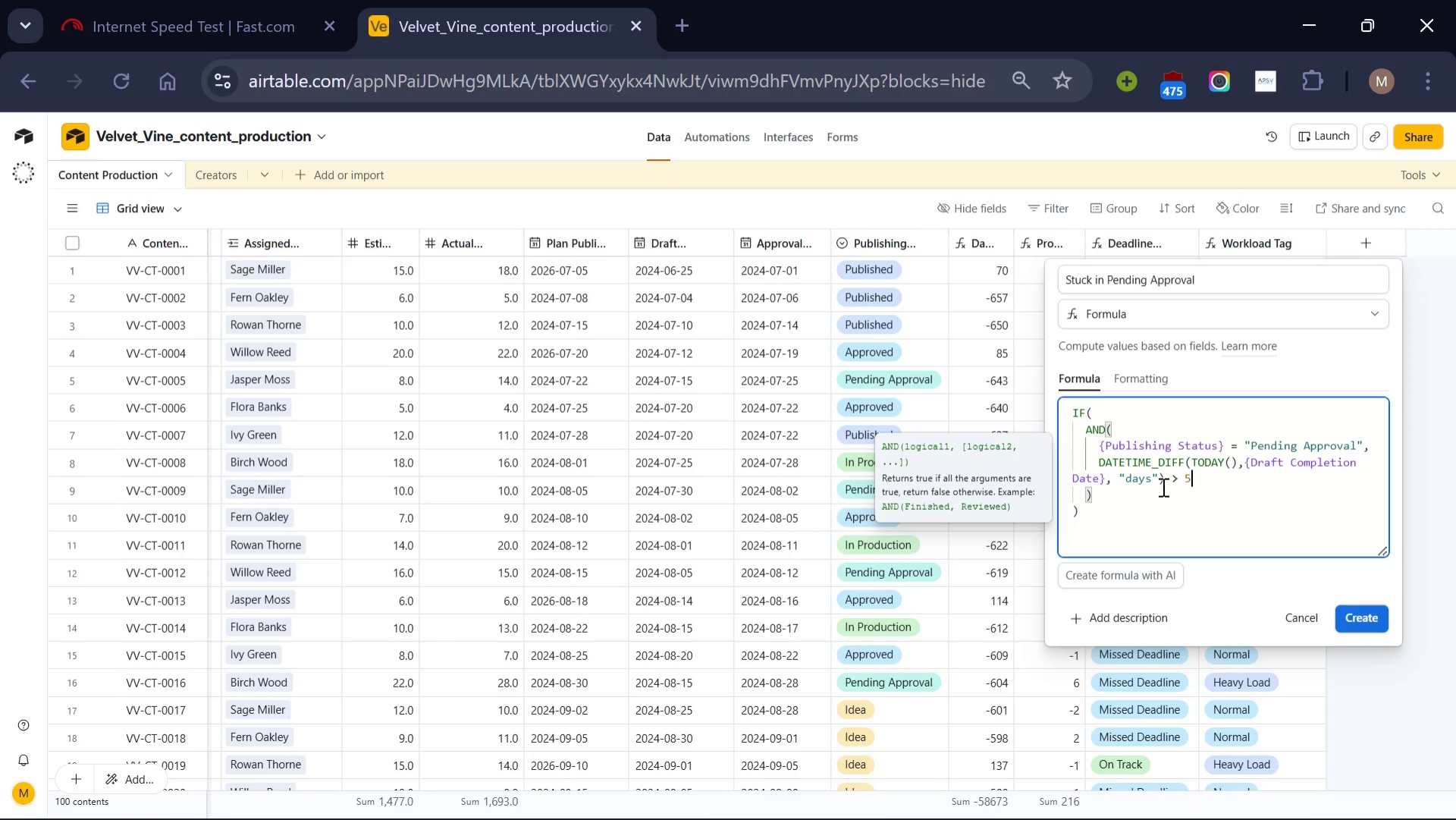 
left_click([1162, 486])
 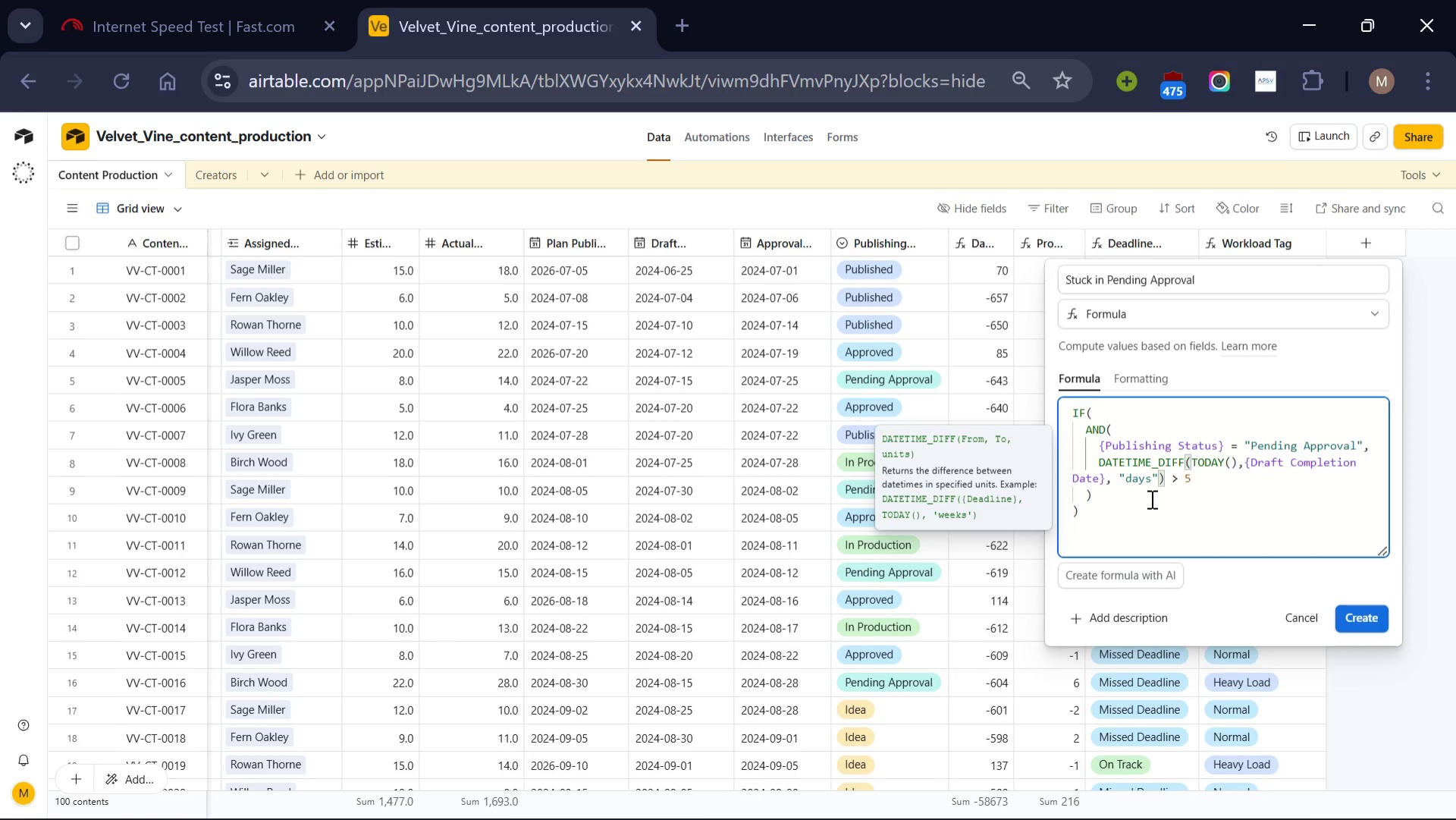 
left_click([1150, 498])
 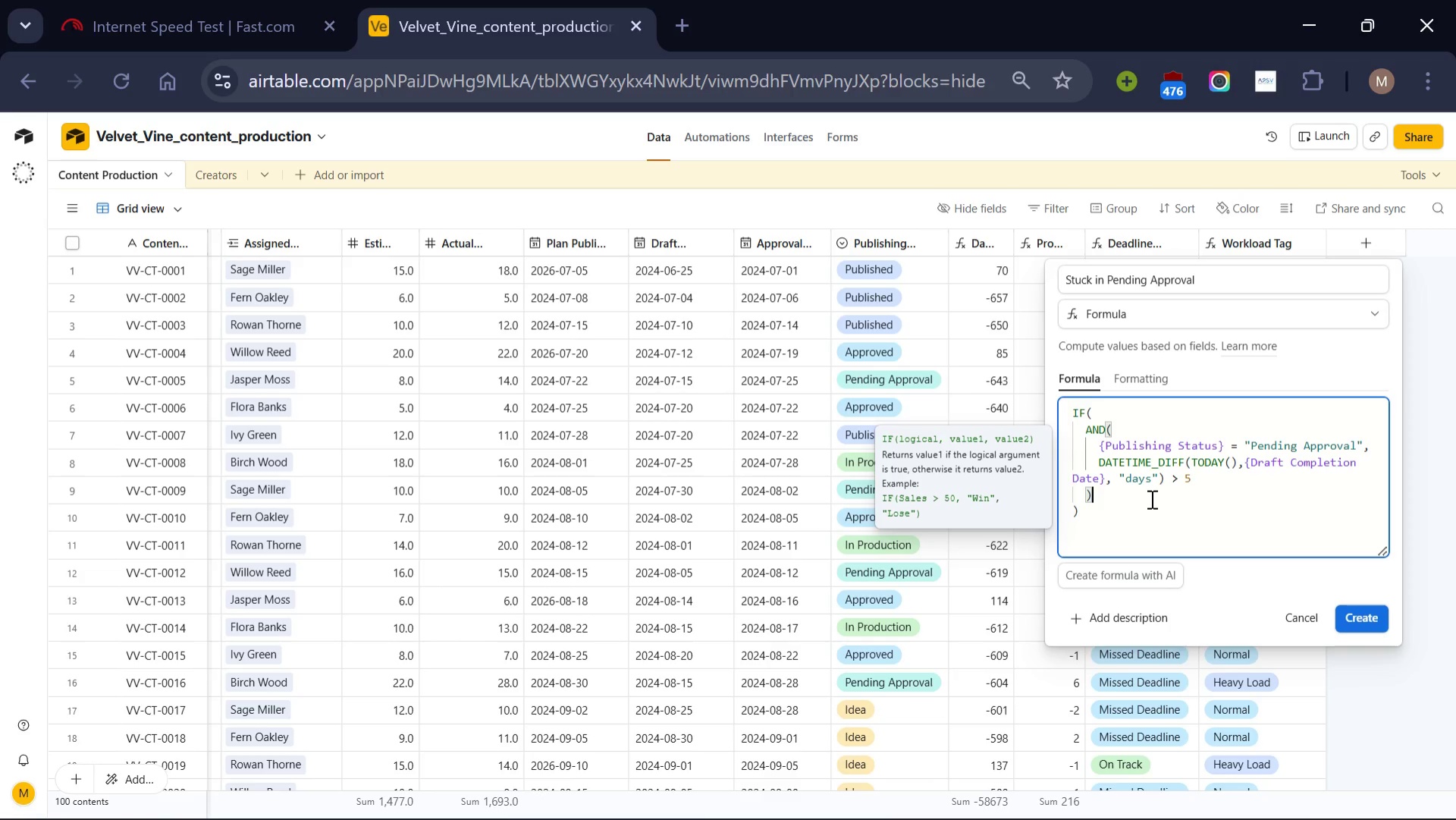 
wait(9.39)
 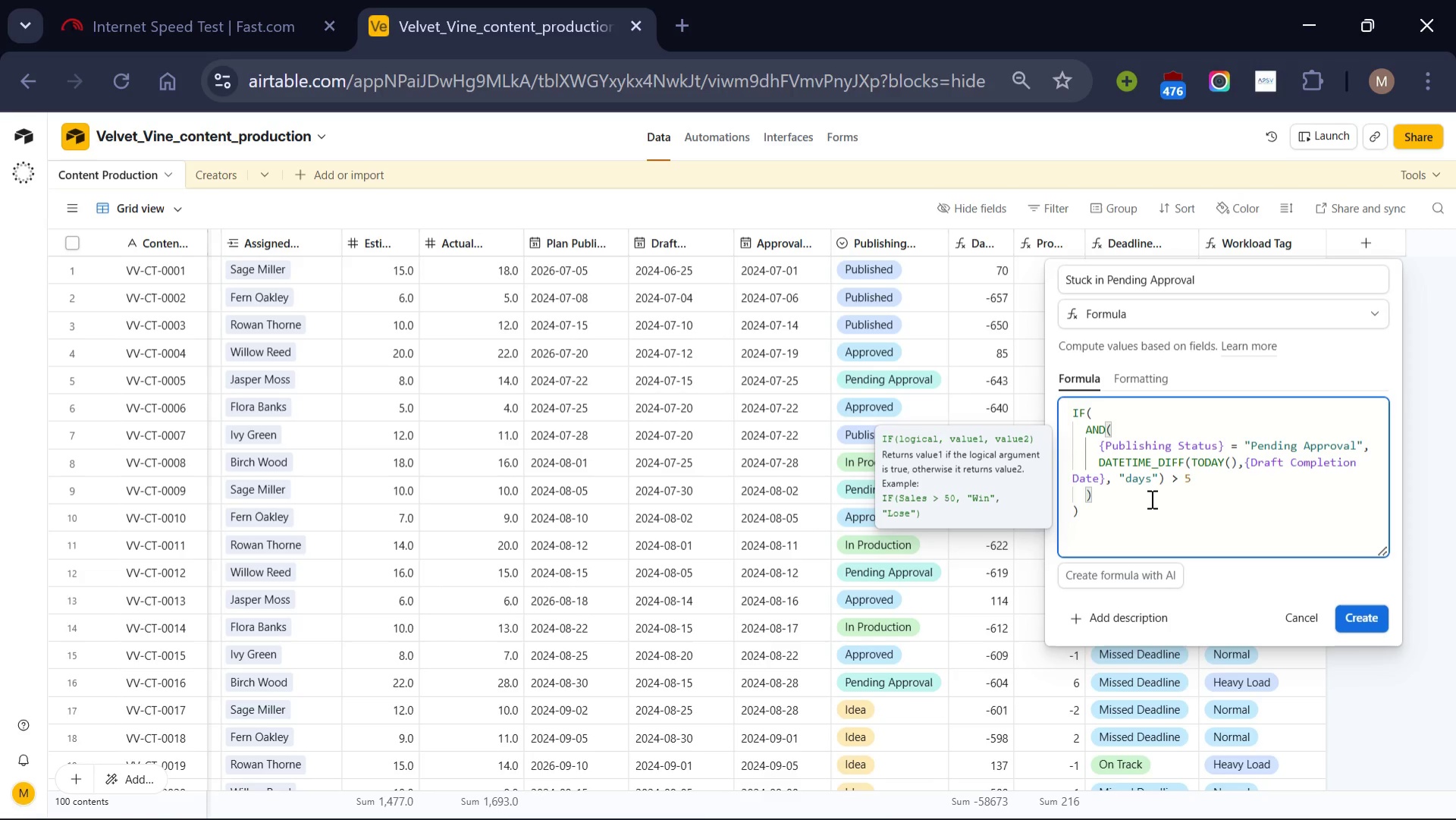 
type("Stuck > 5 days)
 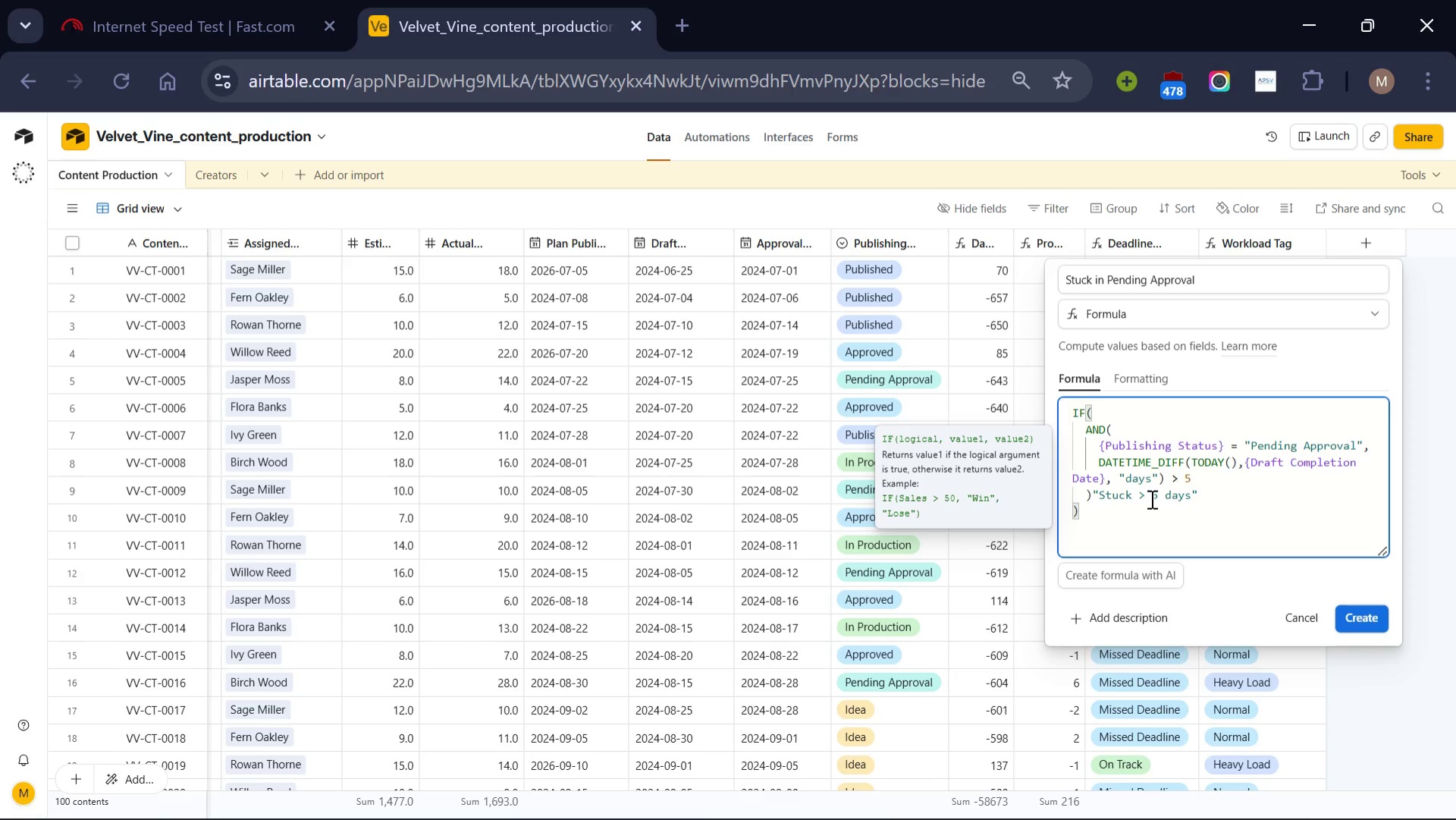 
left_click([1234, 495])
 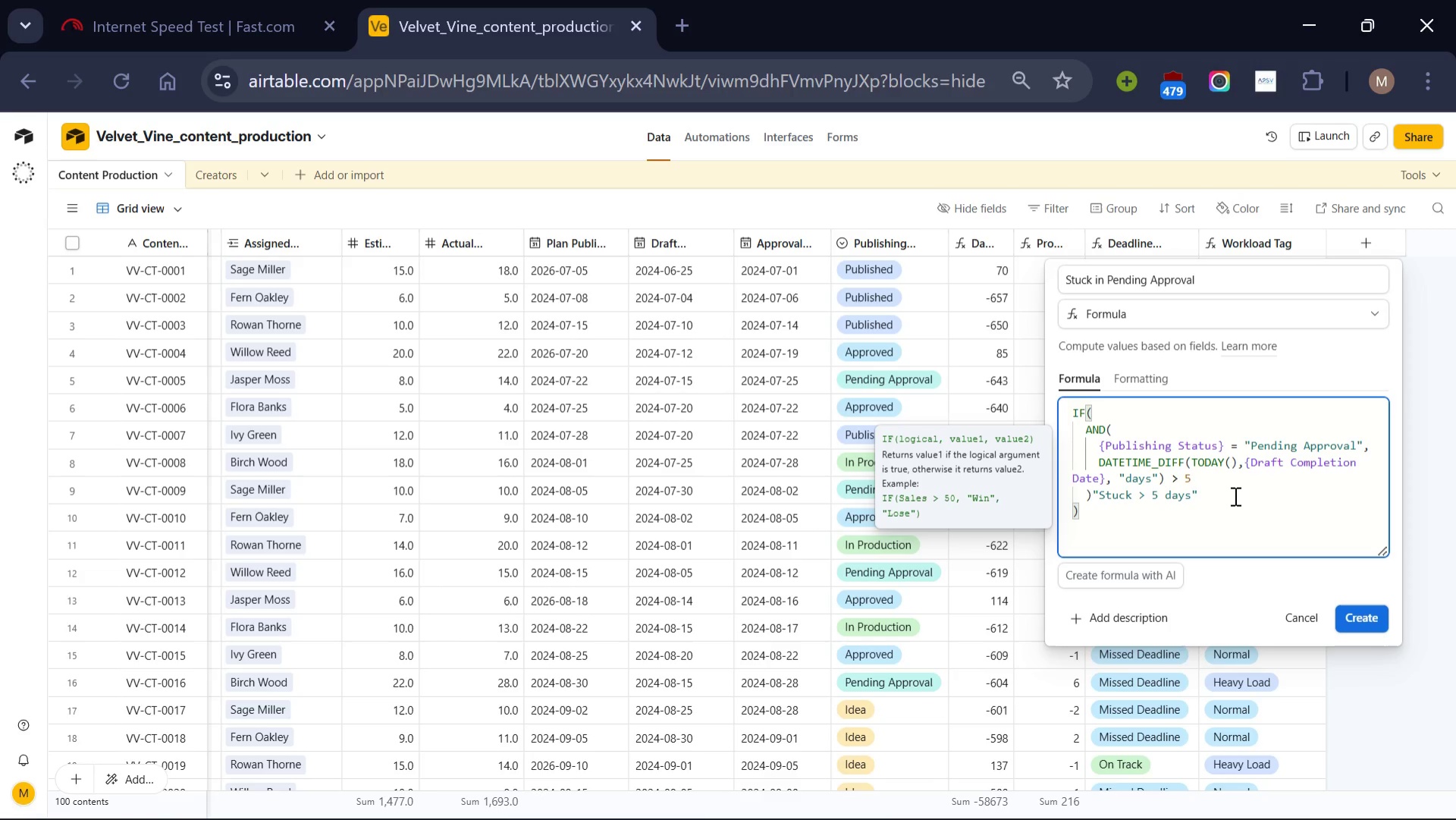 
key(Comma)
 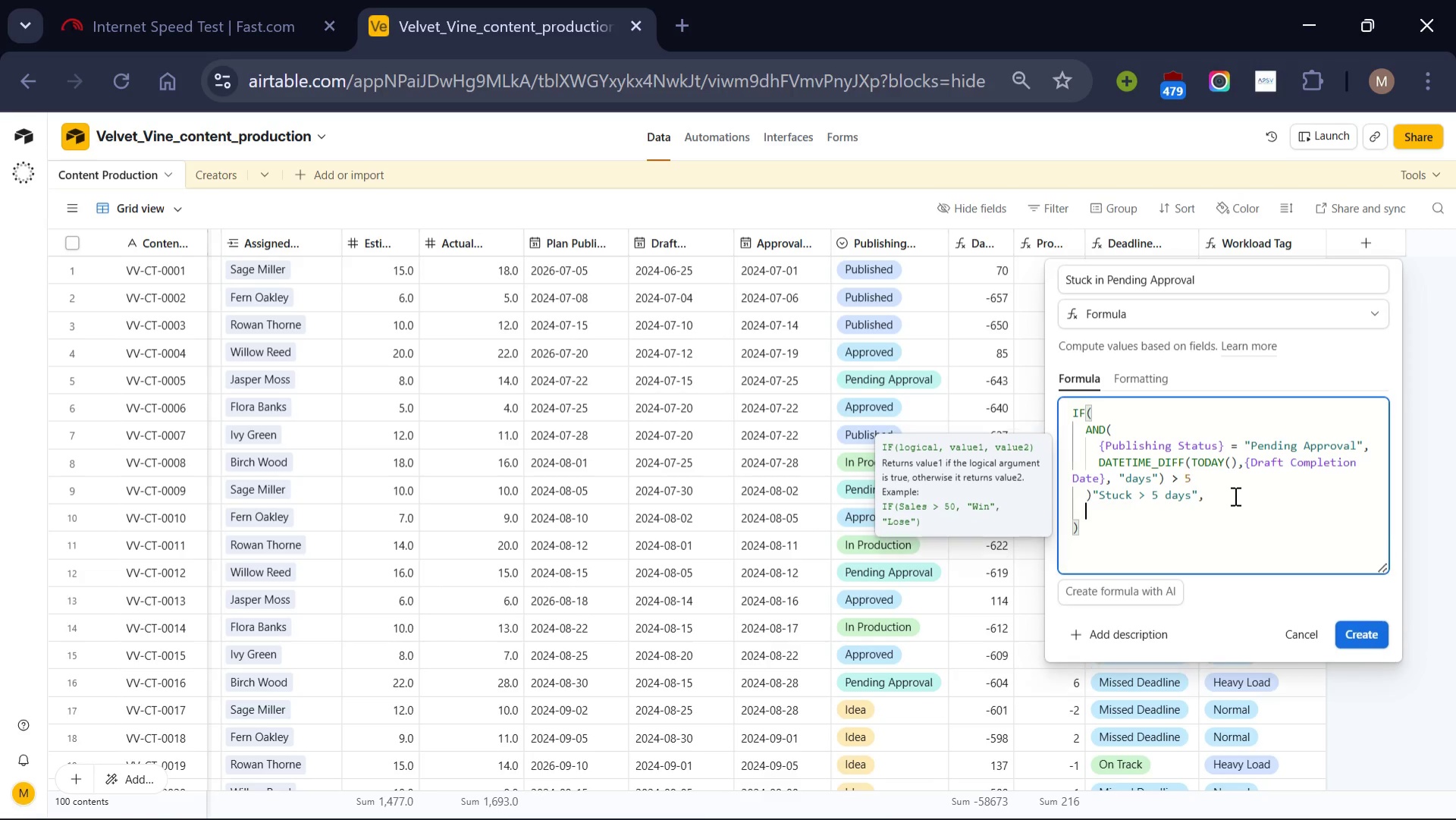 
key(Enter)
 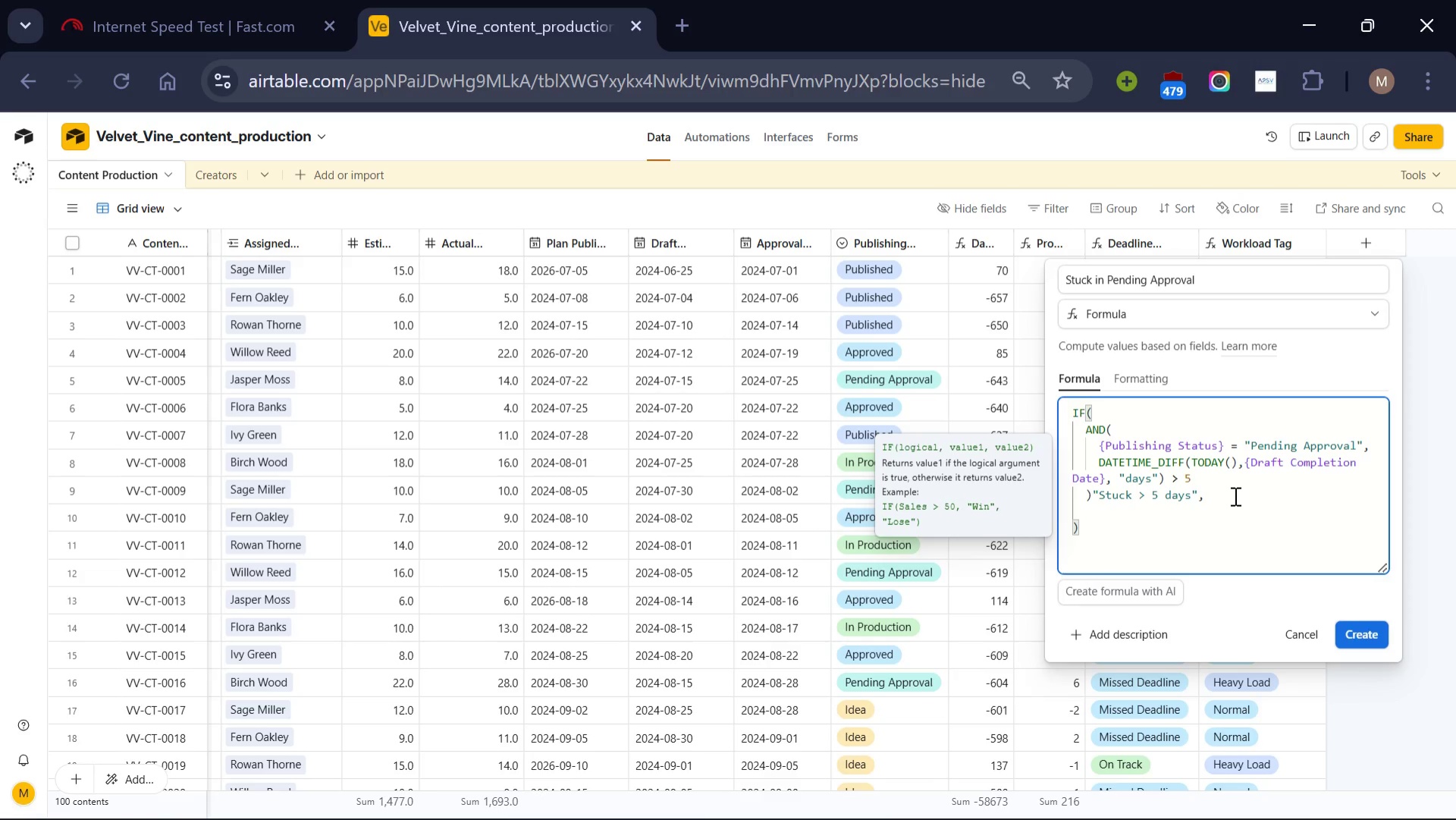 
type(BLAN)
 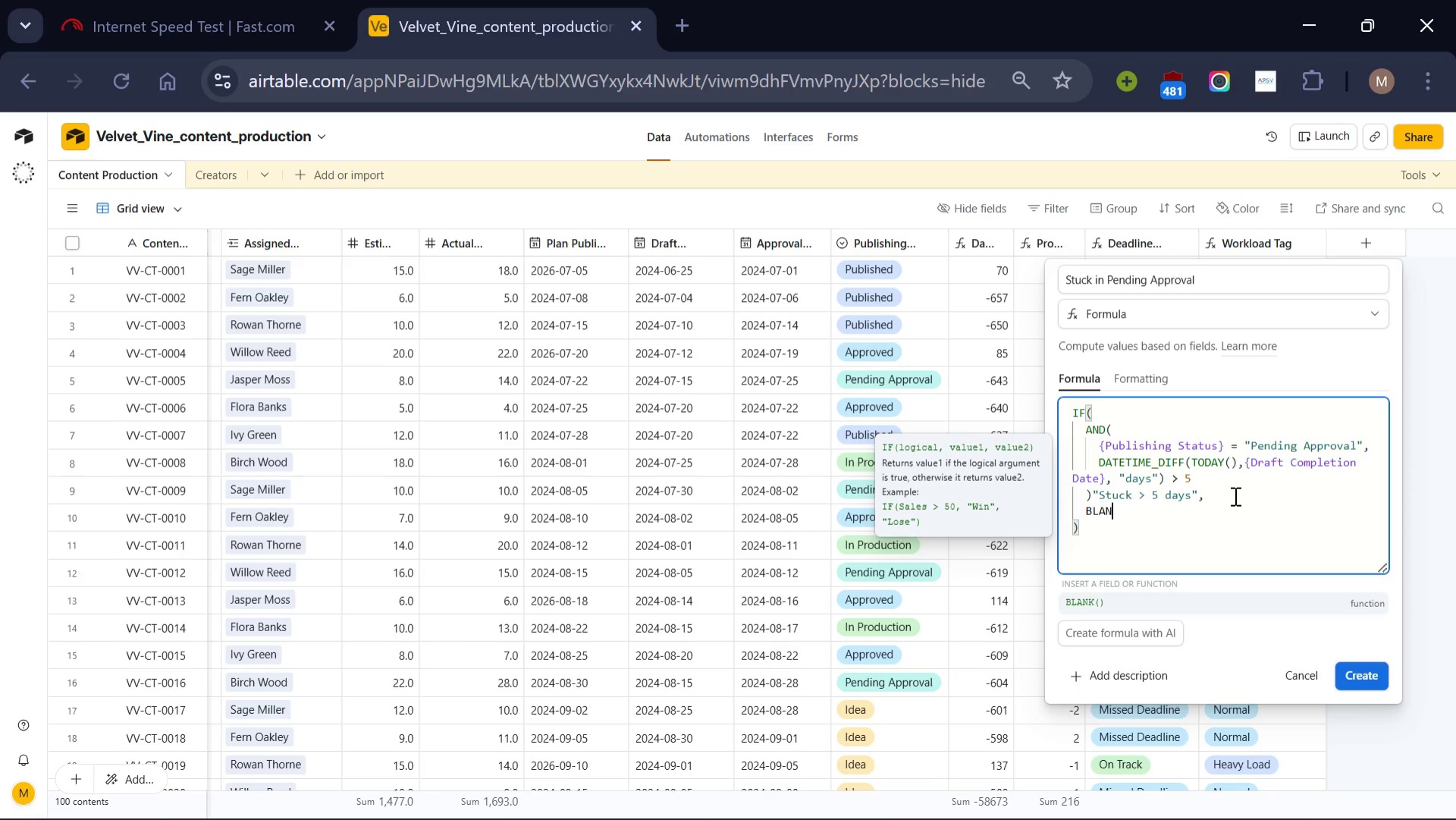 
key(K)
 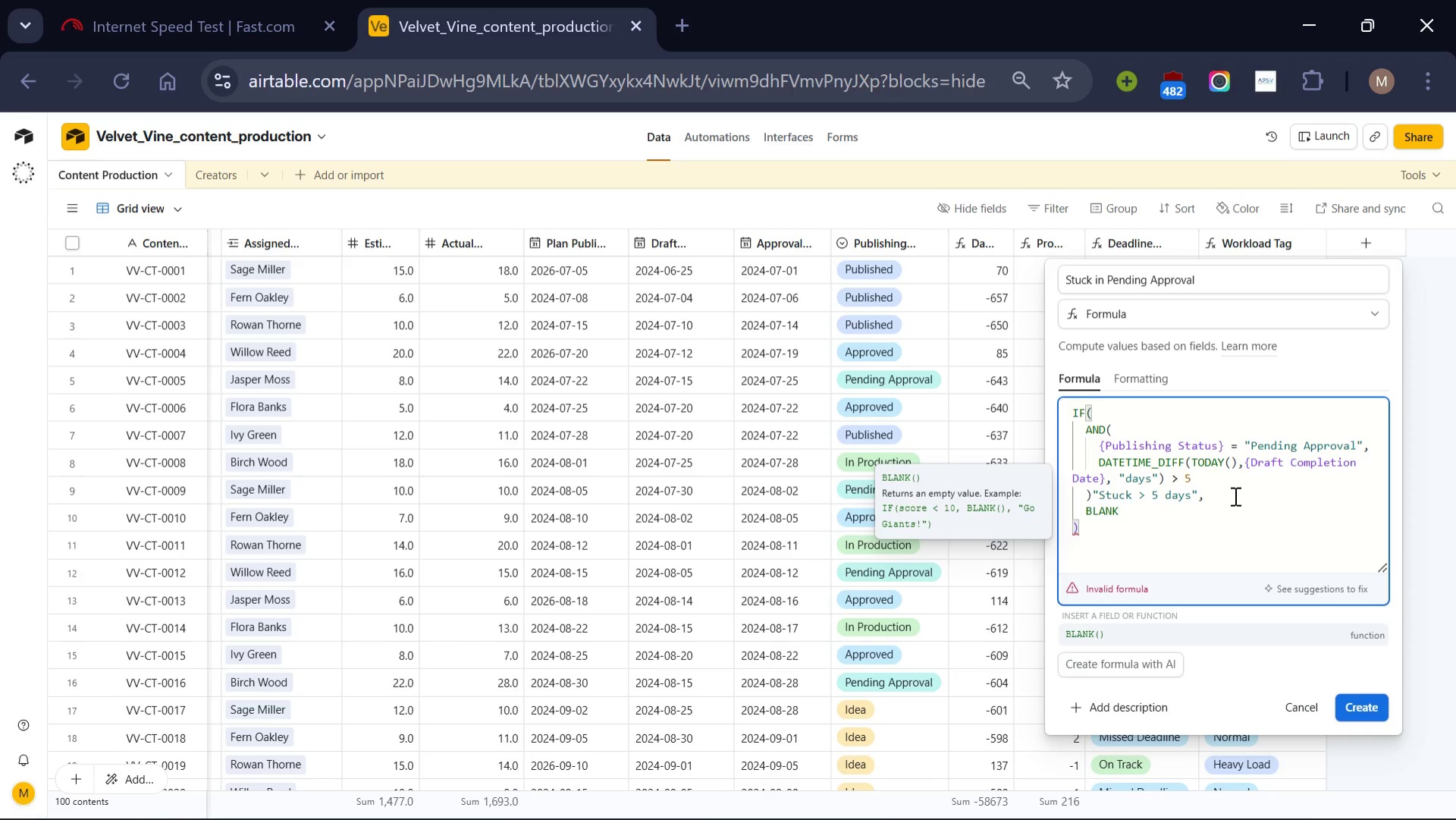 
key(Shift+ShiftLeft)
 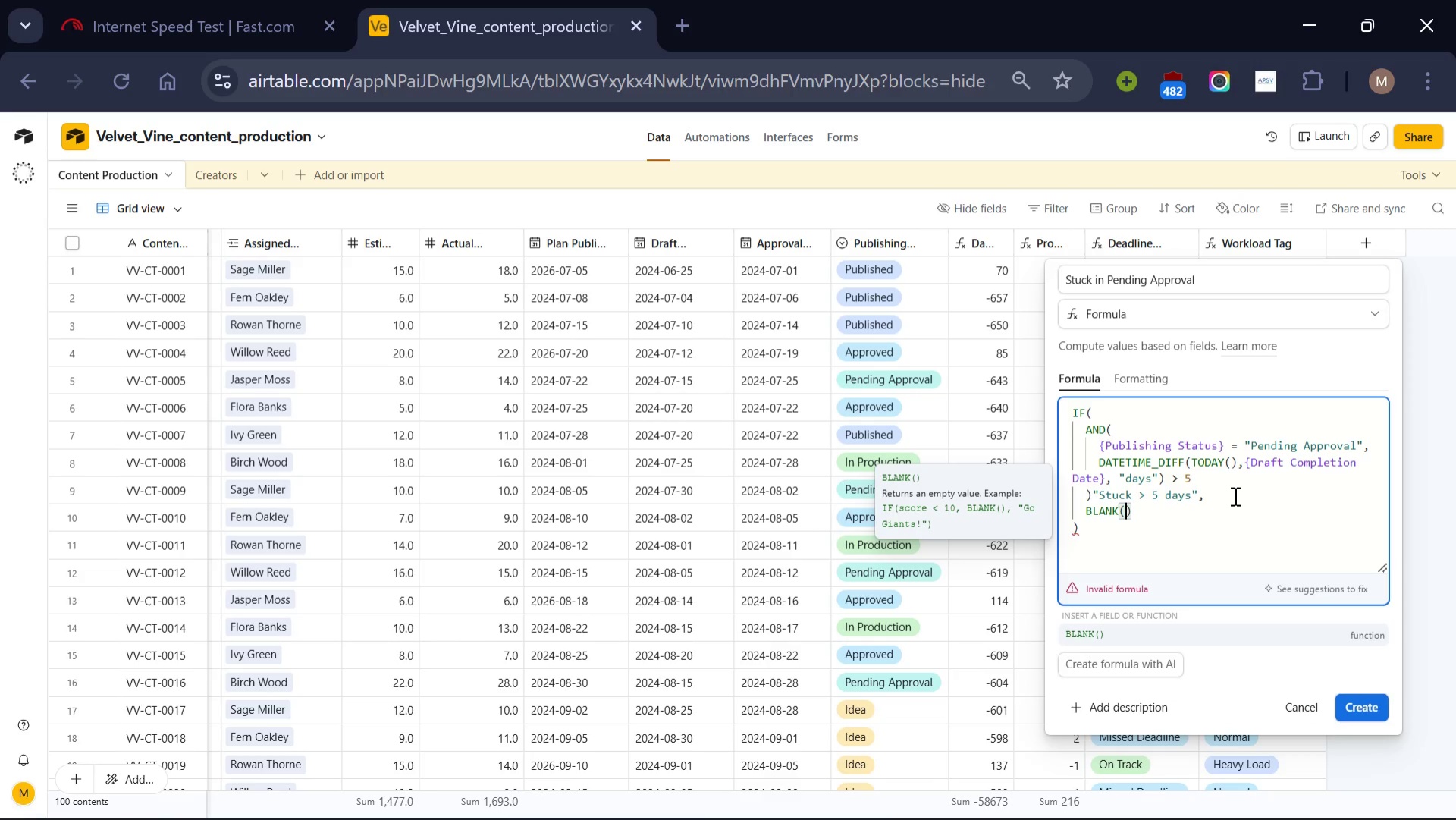 
key(Shift+9)
 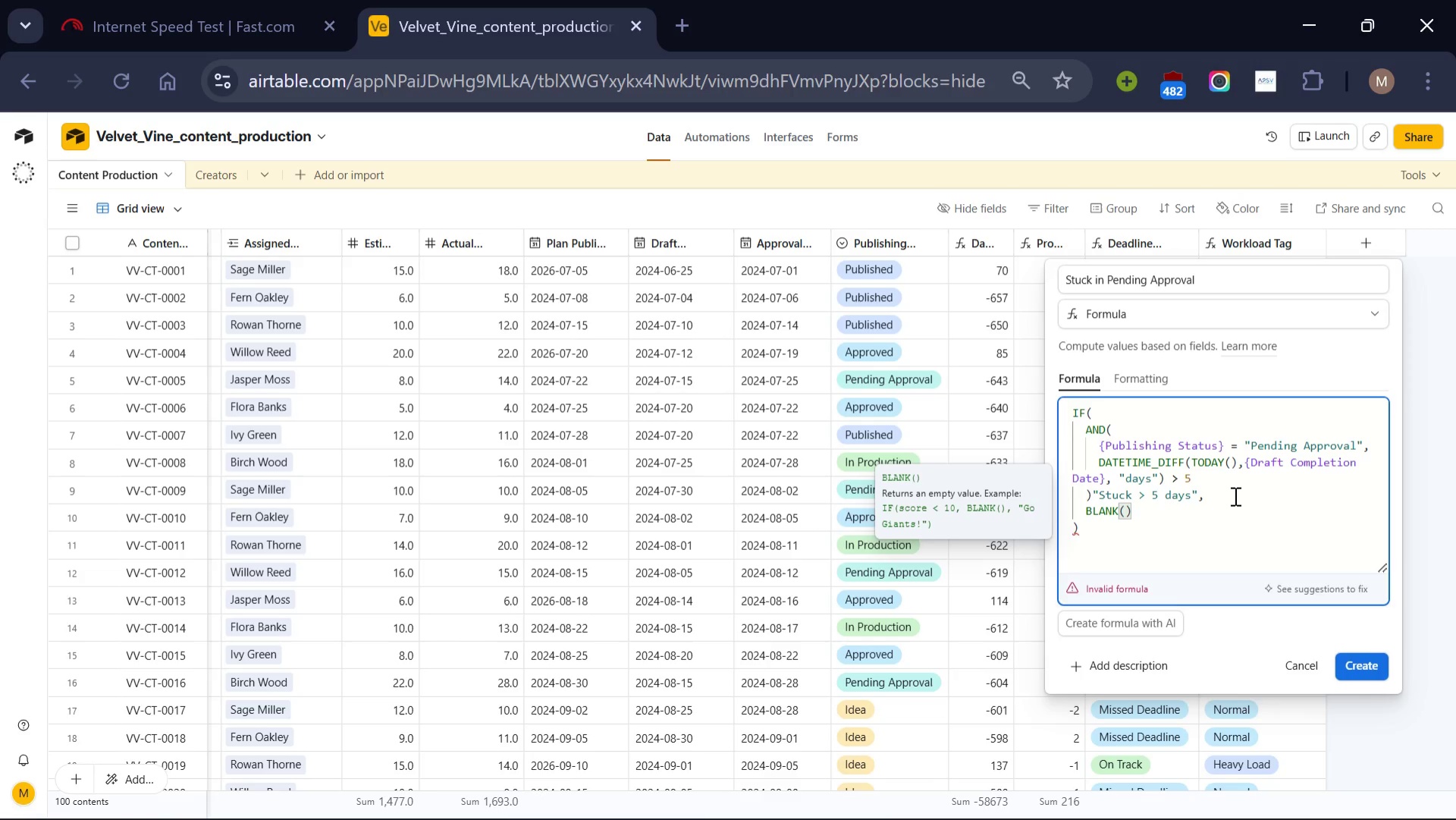 
key(CapsLock)
 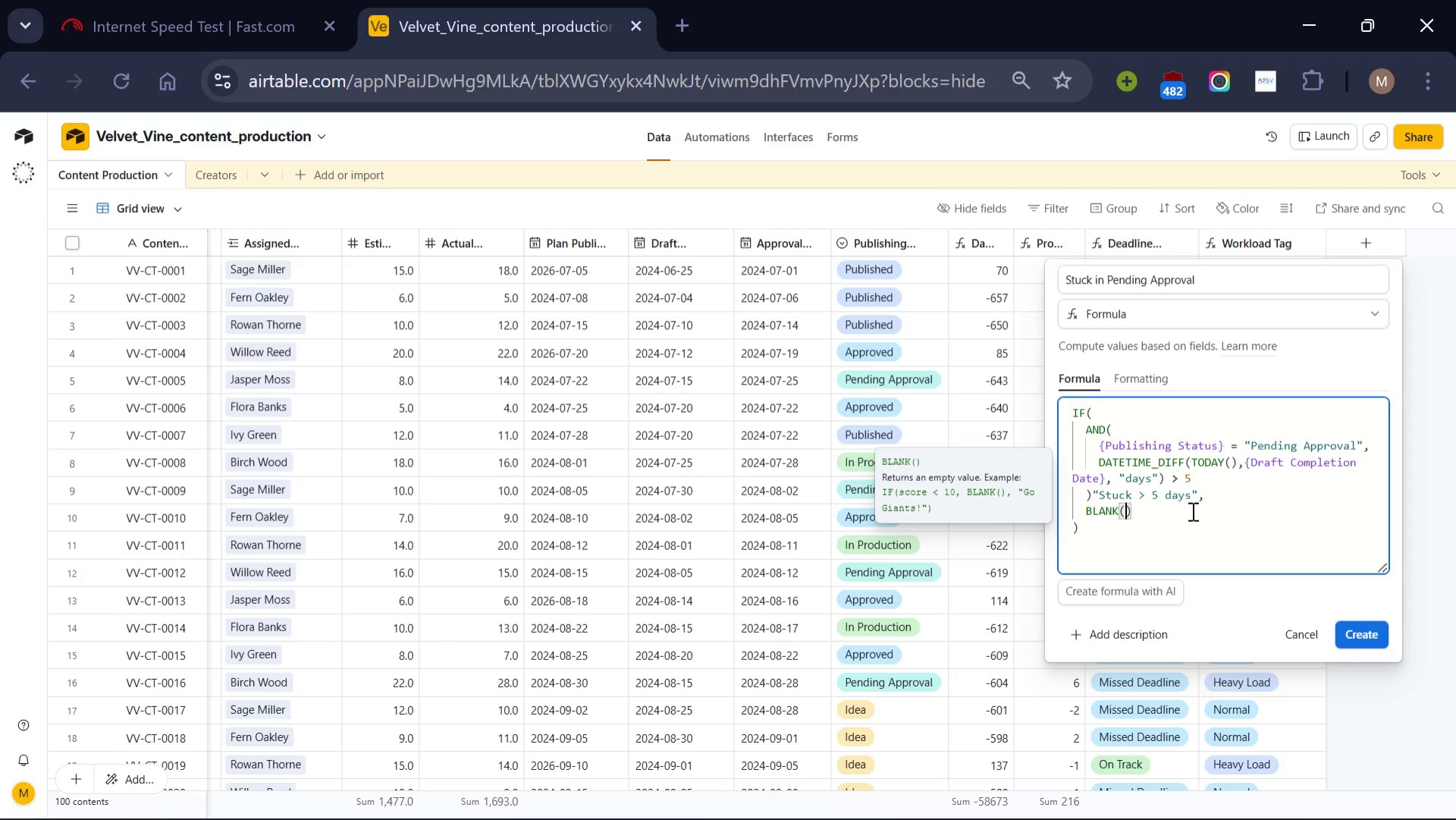 
left_click([1191, 511])
 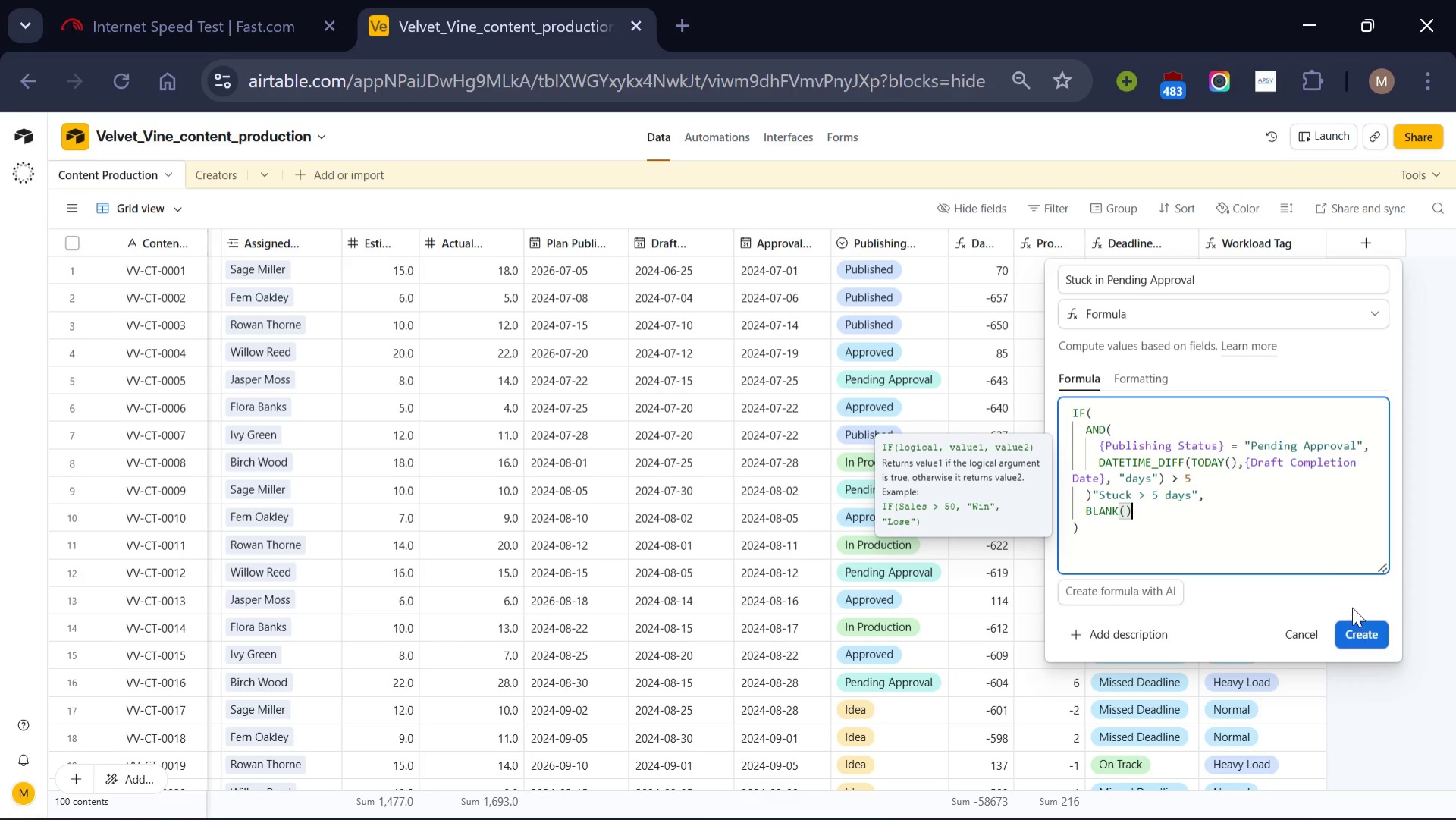 
left_click([1363, 622])
 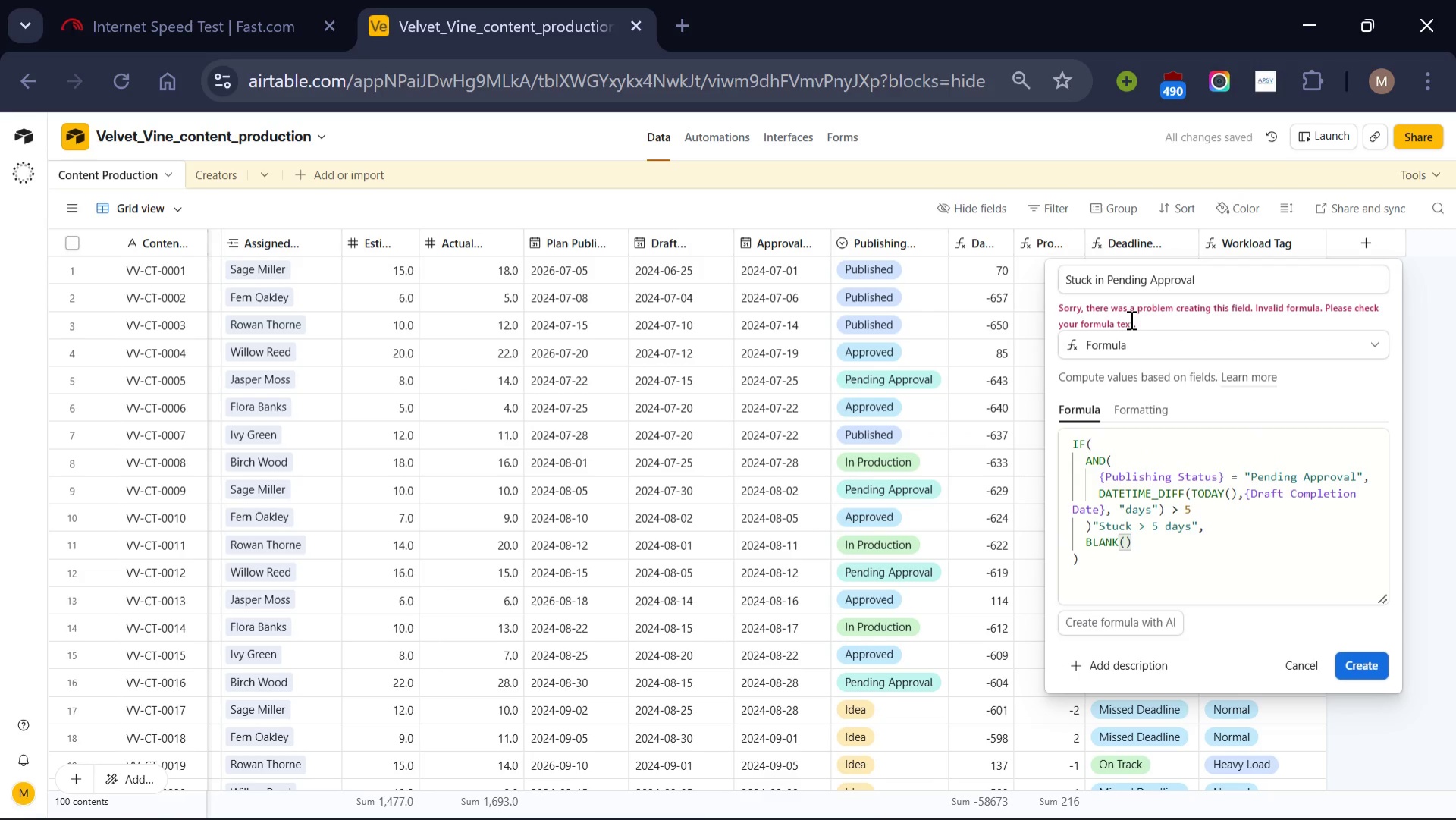 
wait(13.62)
 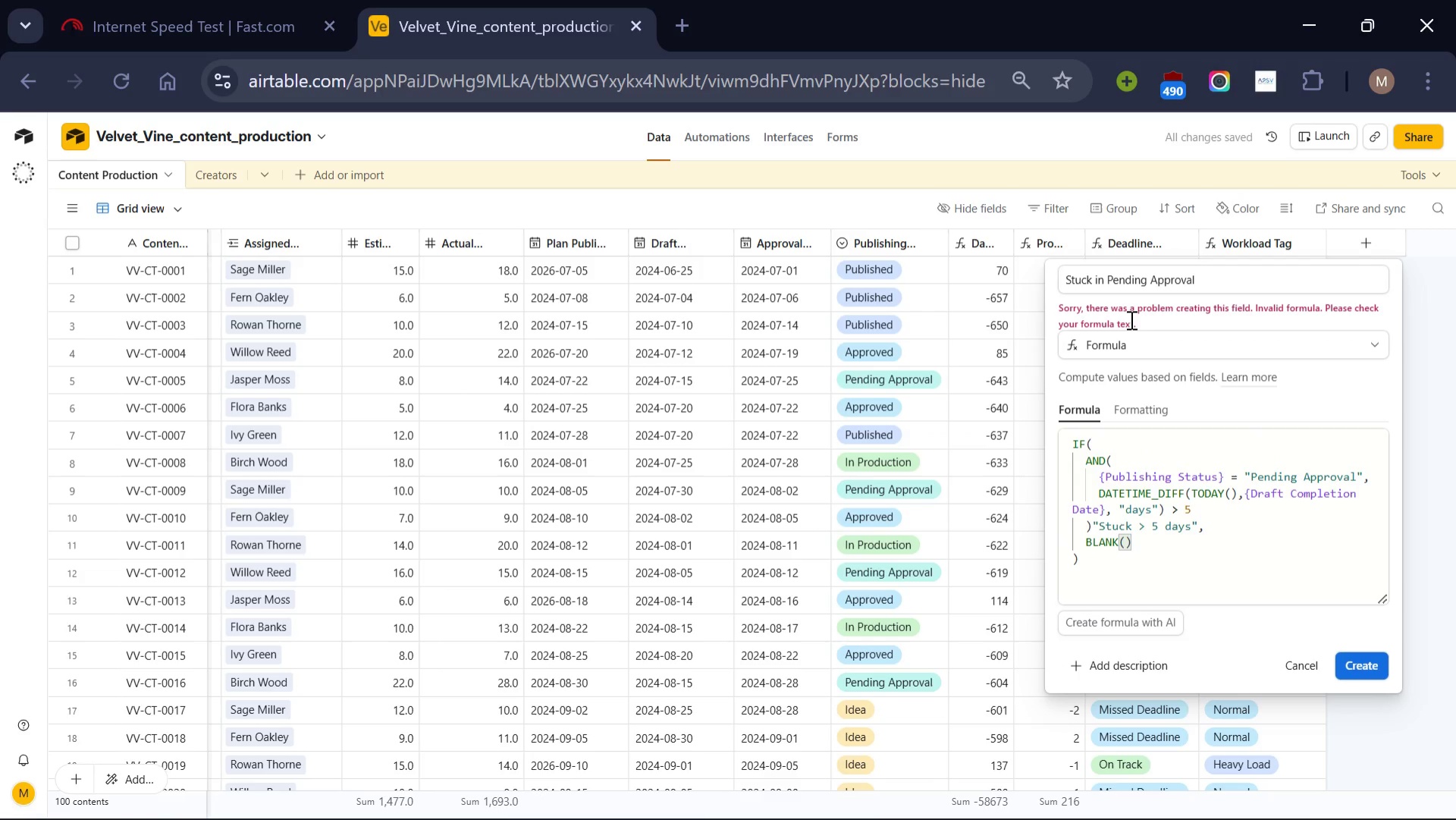 
scroll: coordinate [1262, 518], scroll_direction: none, amount: 0.0
 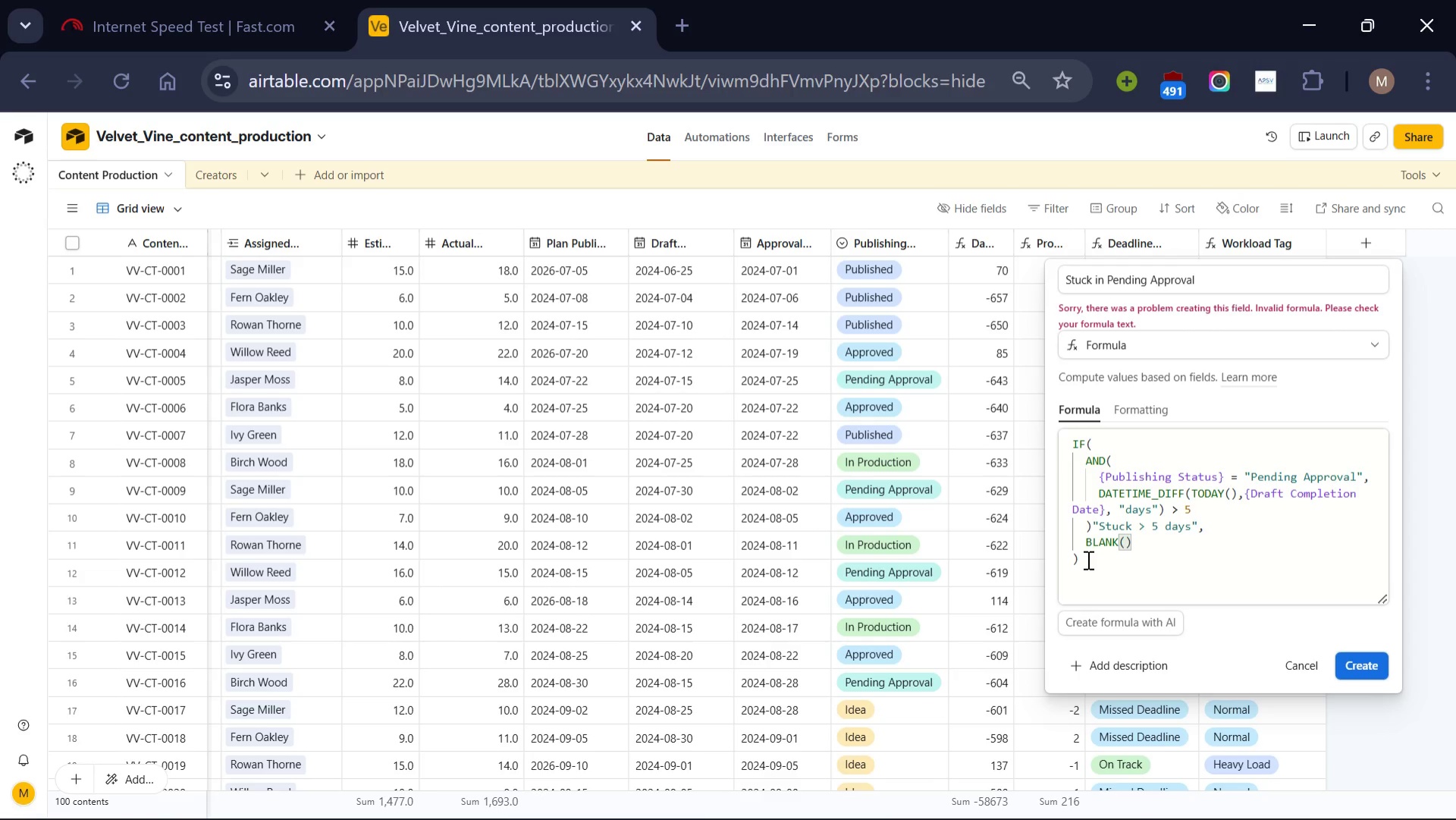 
left_click([1087, 559])
 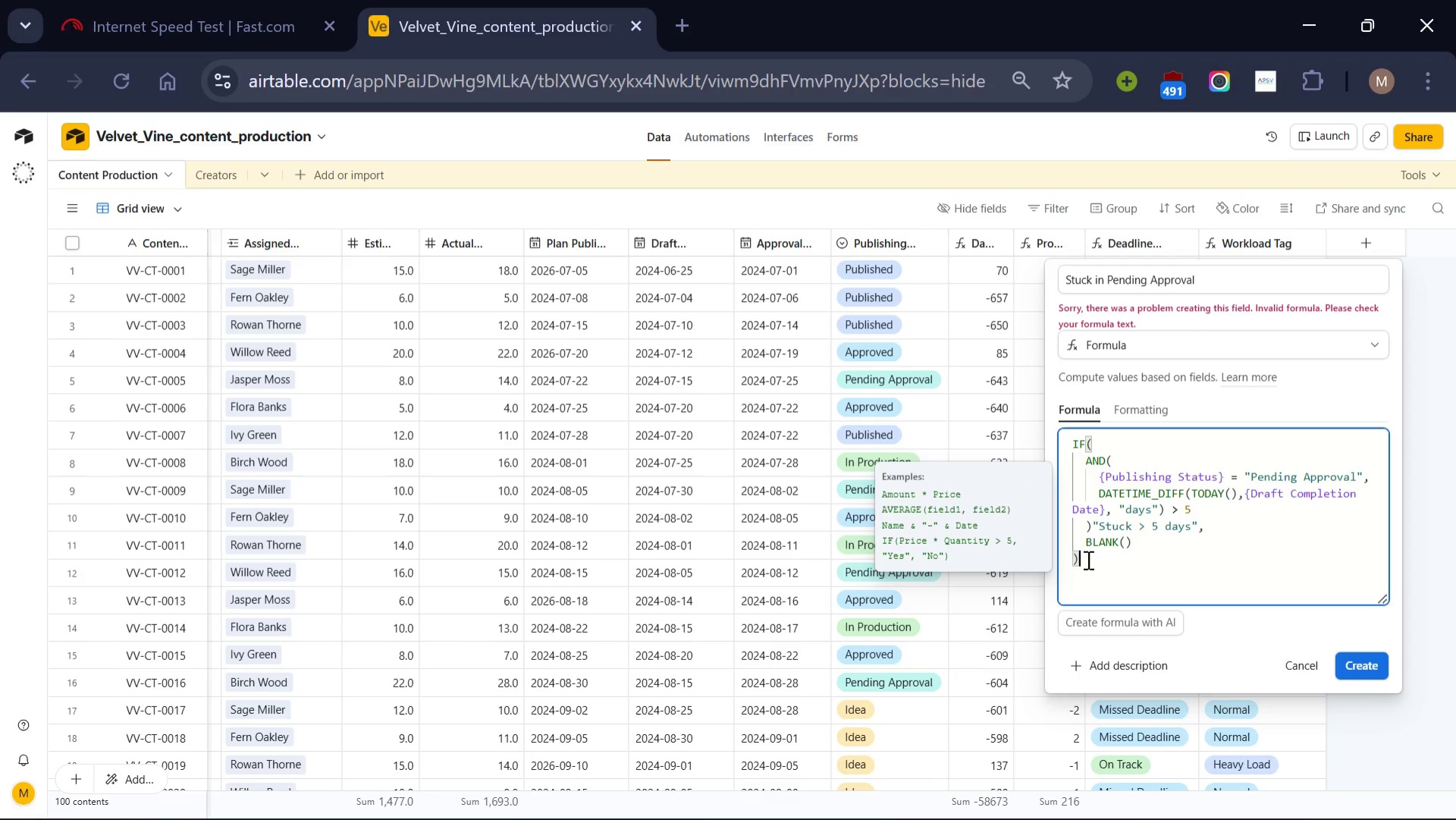 
wait(8.06)
 